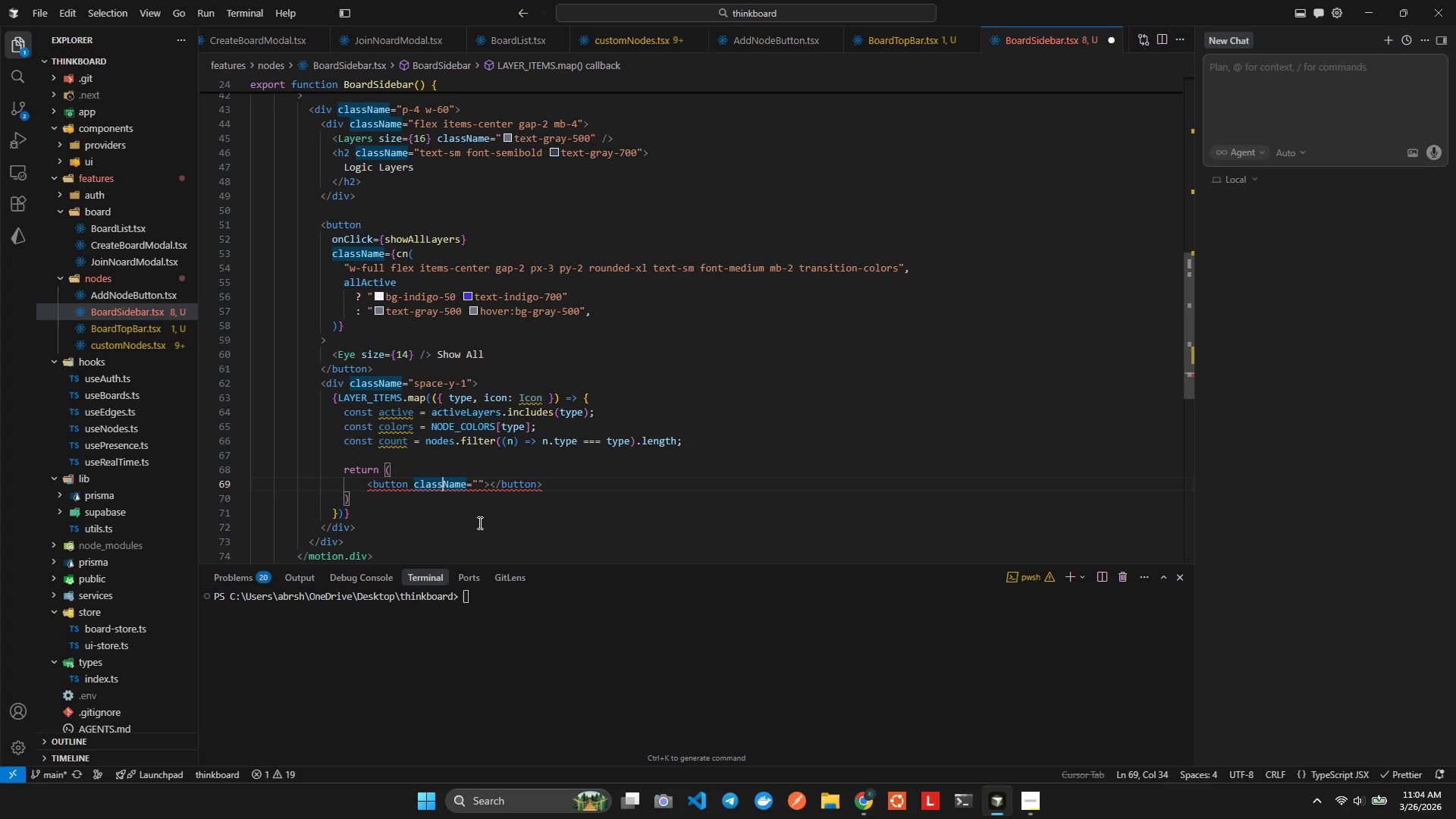 
key(ArrowLeft)
 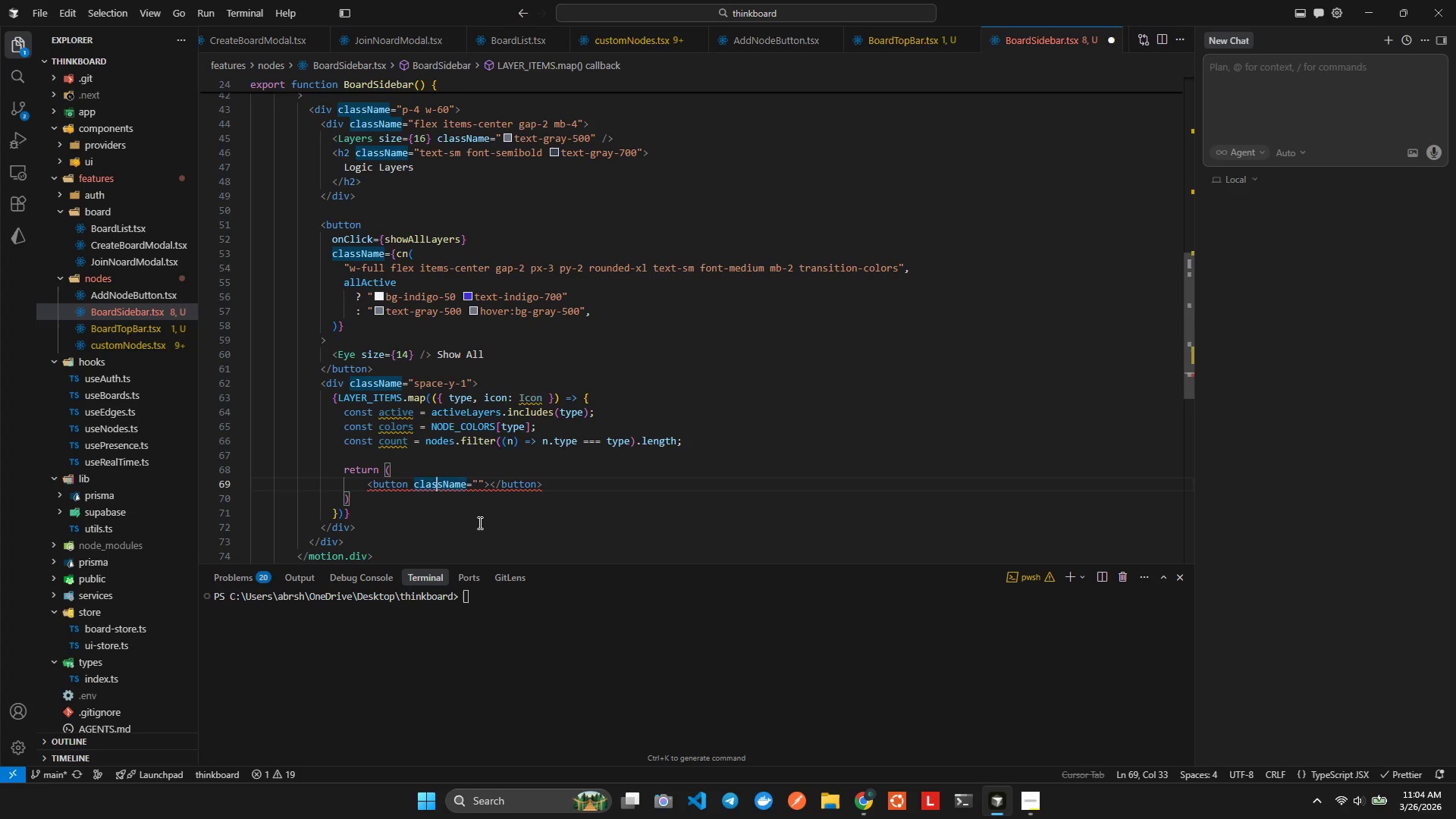 
key(ArrowLeft)
 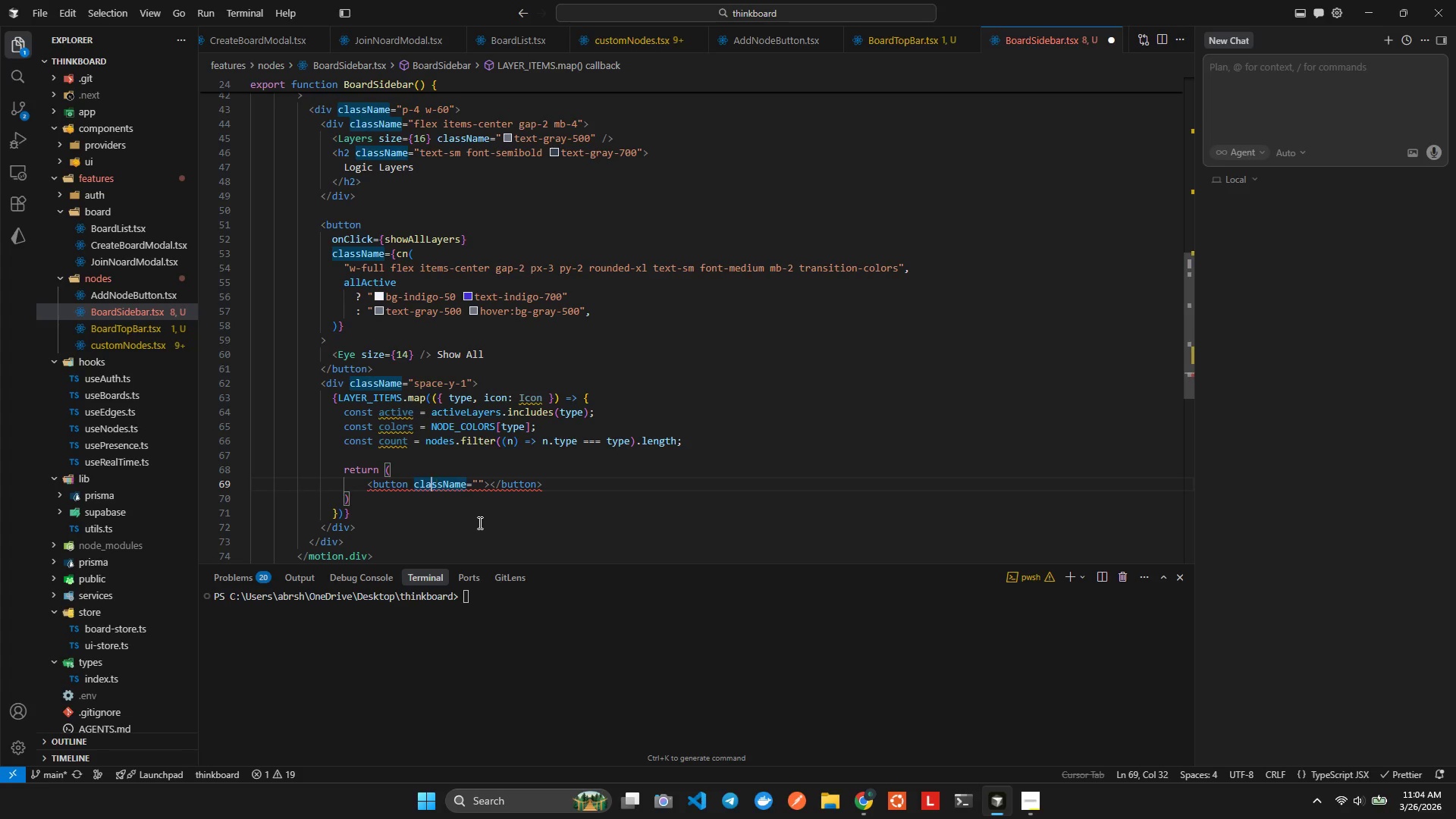 
key(ArrowLeft)
 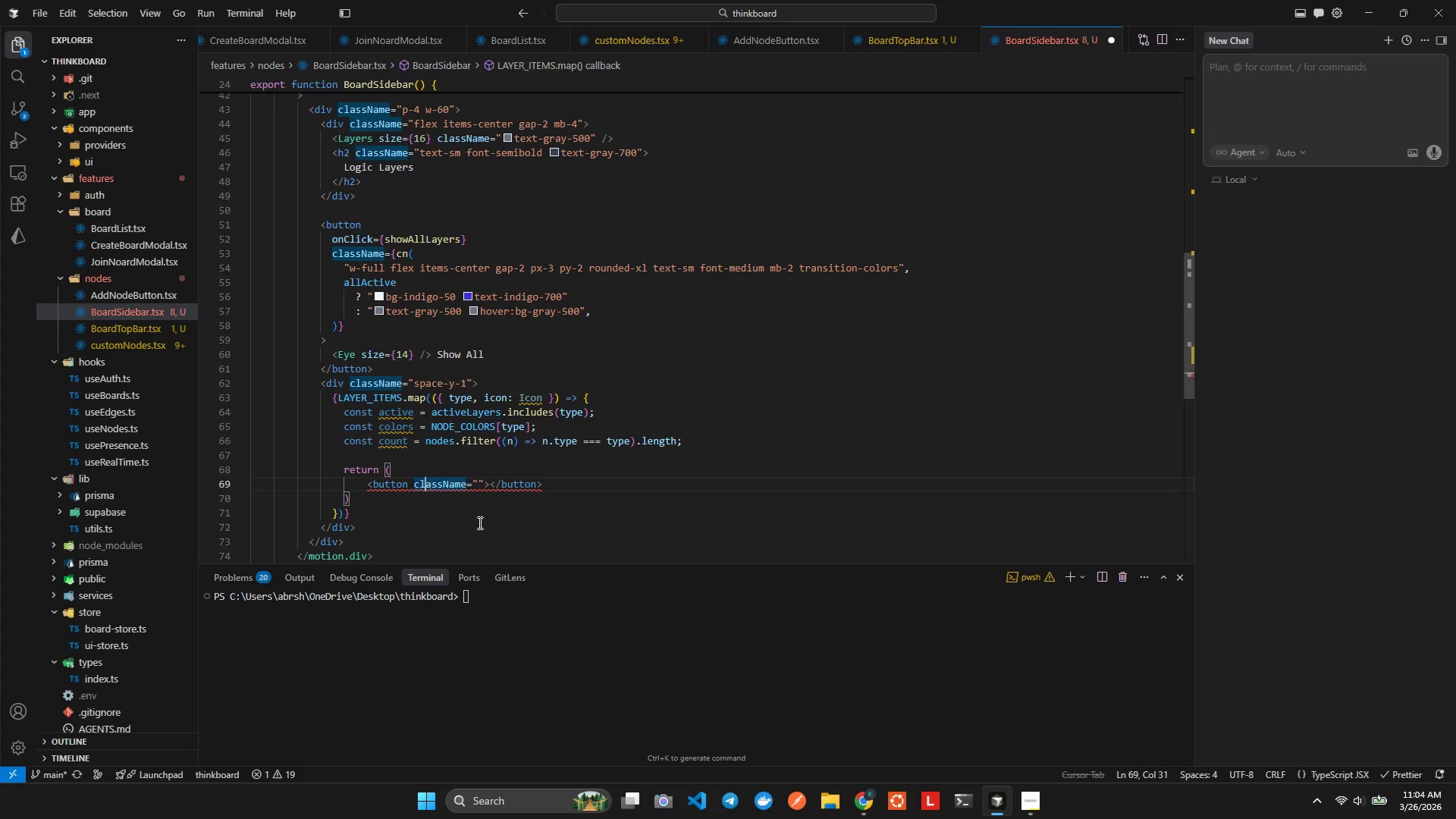 
key(ArrowLeft)
 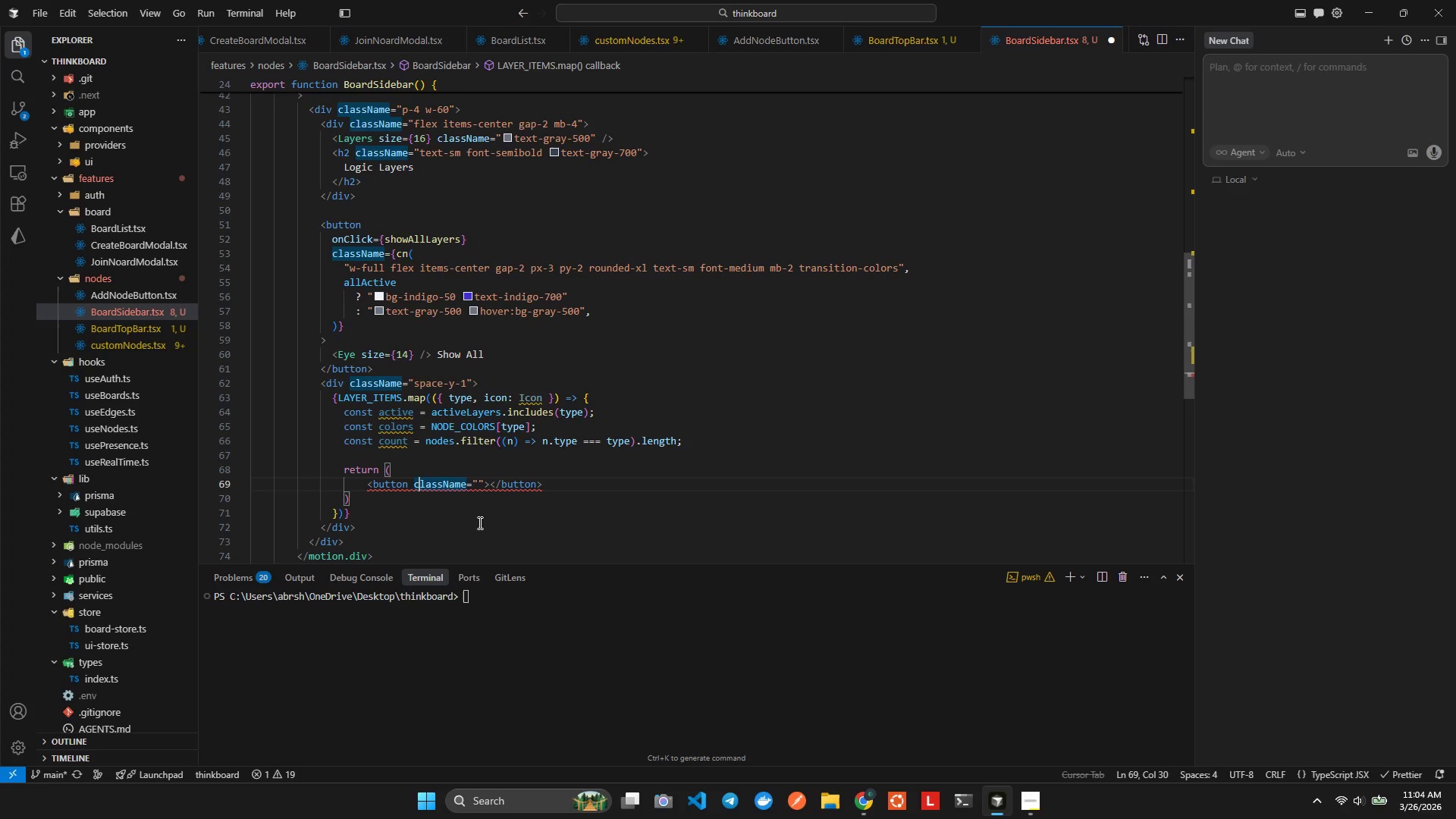 
key(ArrowLeft)
 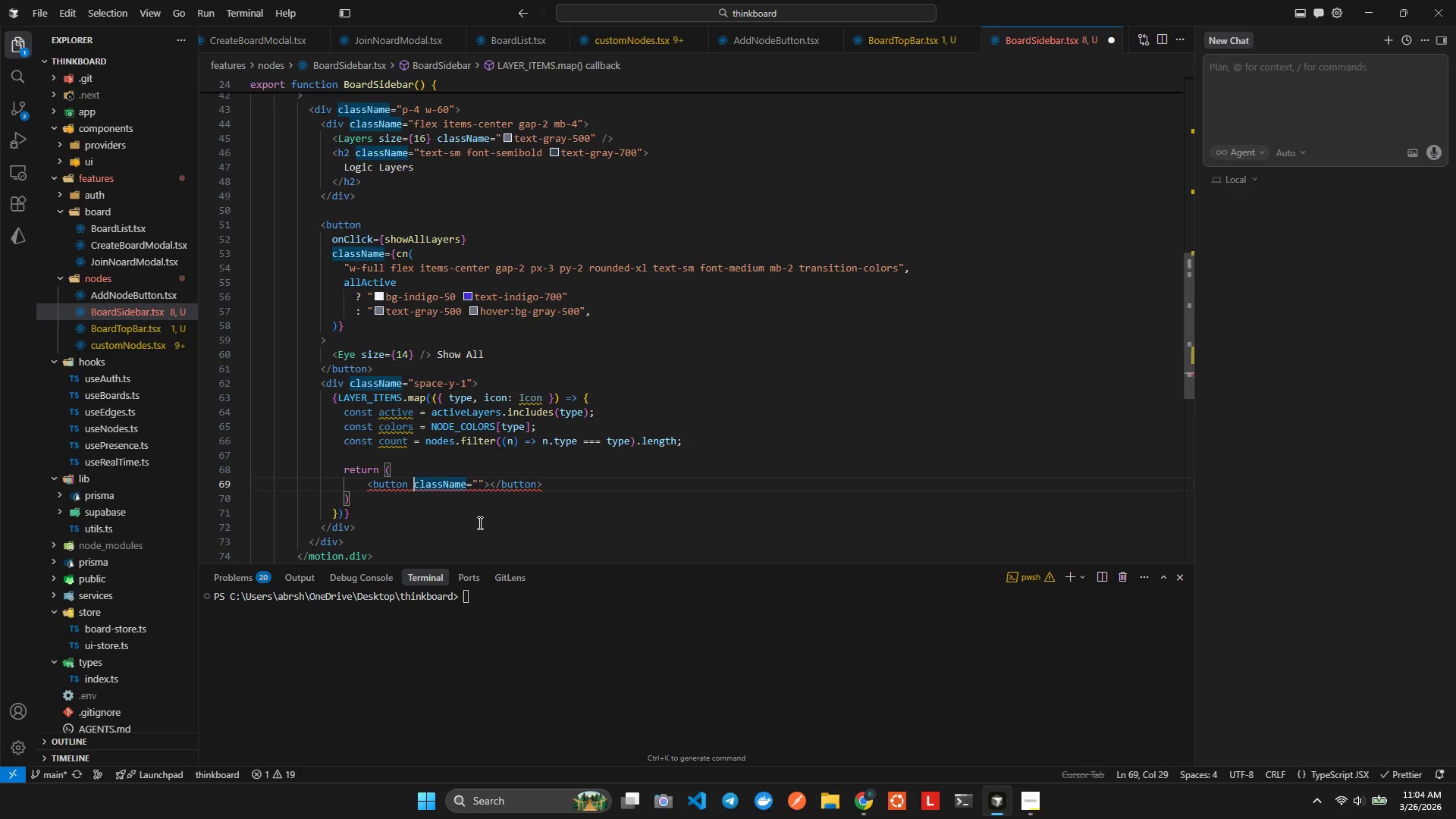 
key(ArrowLeft)
 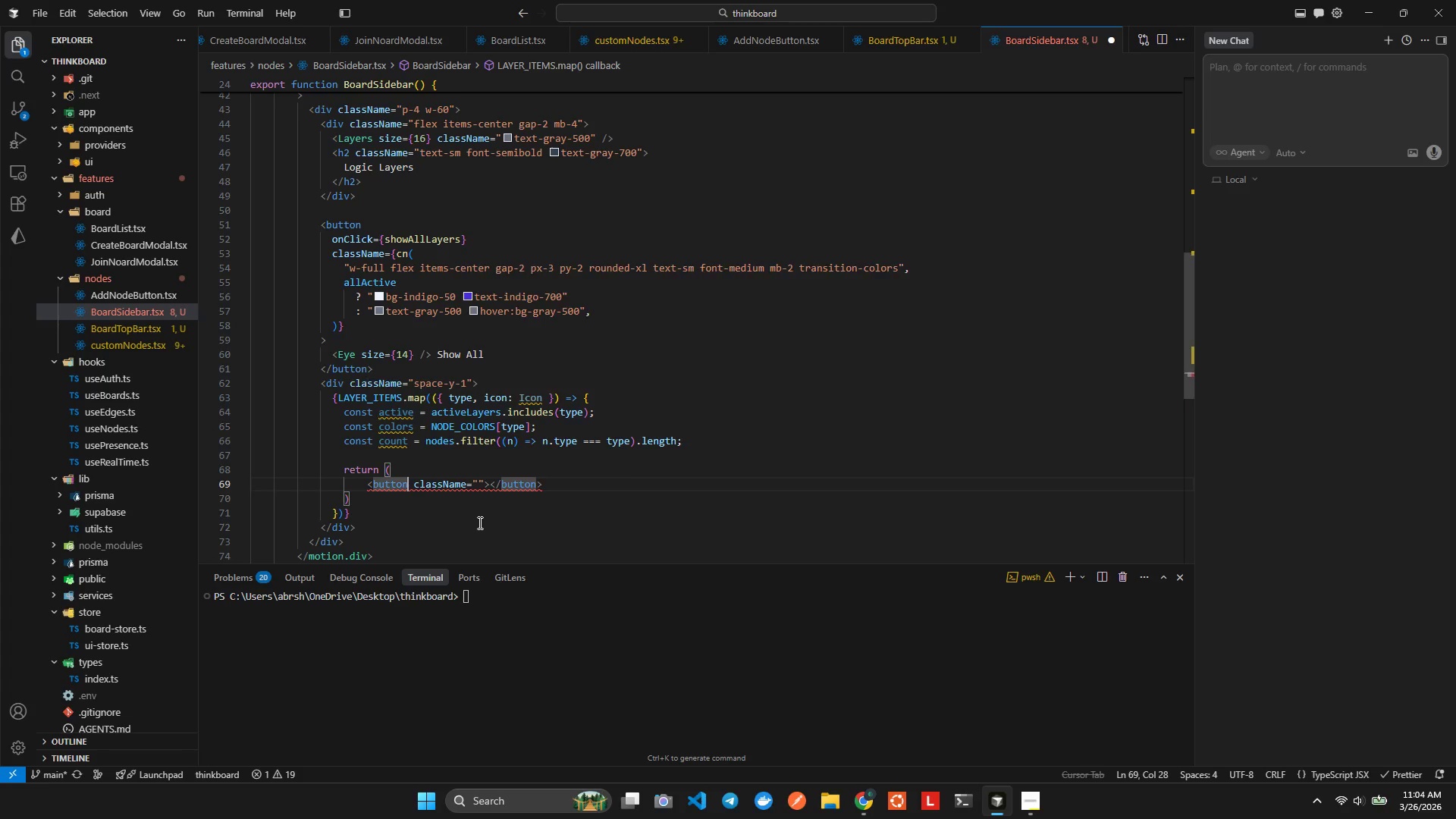 
key(Enter)
 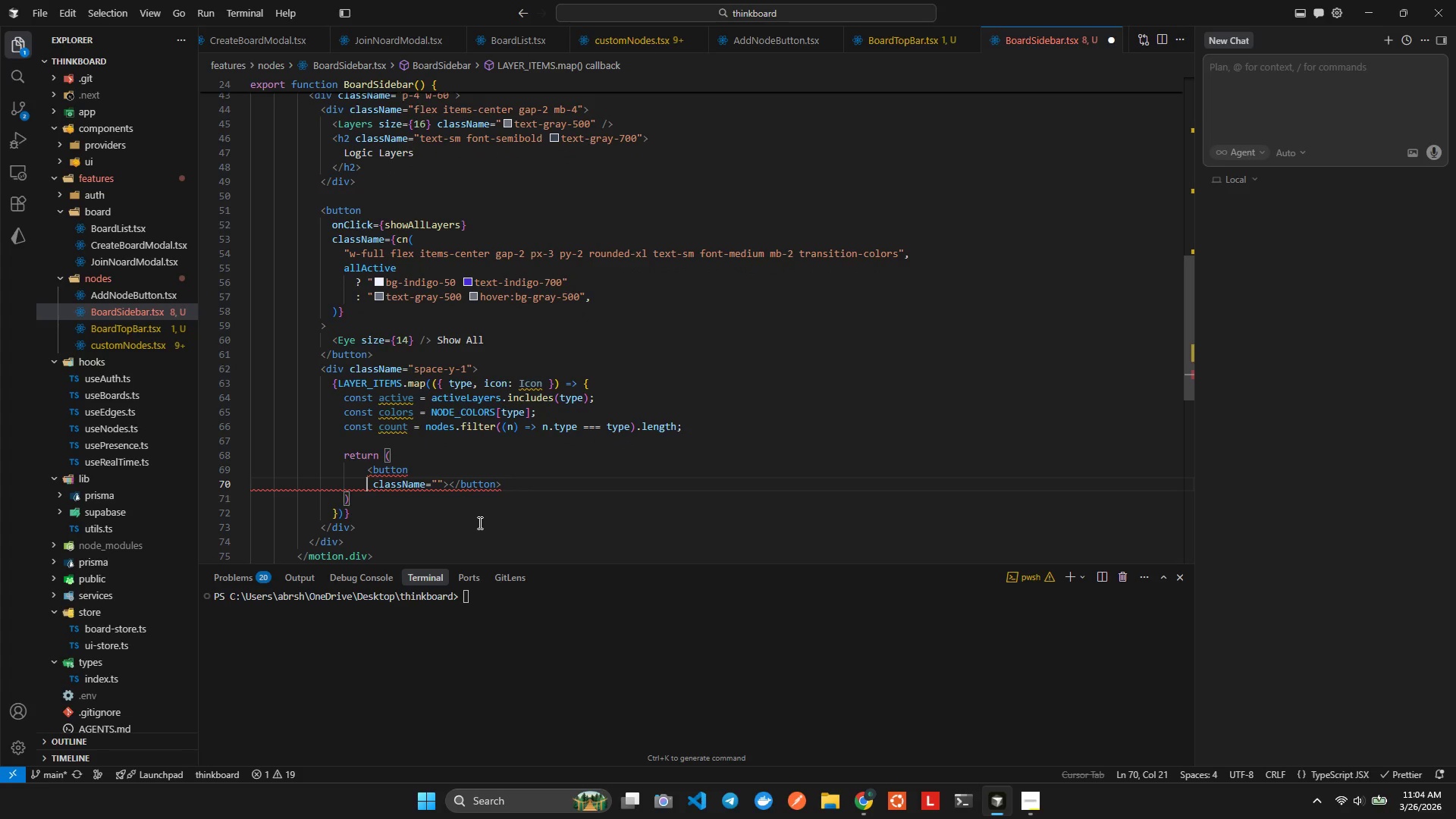 
key(ArrowUp)
 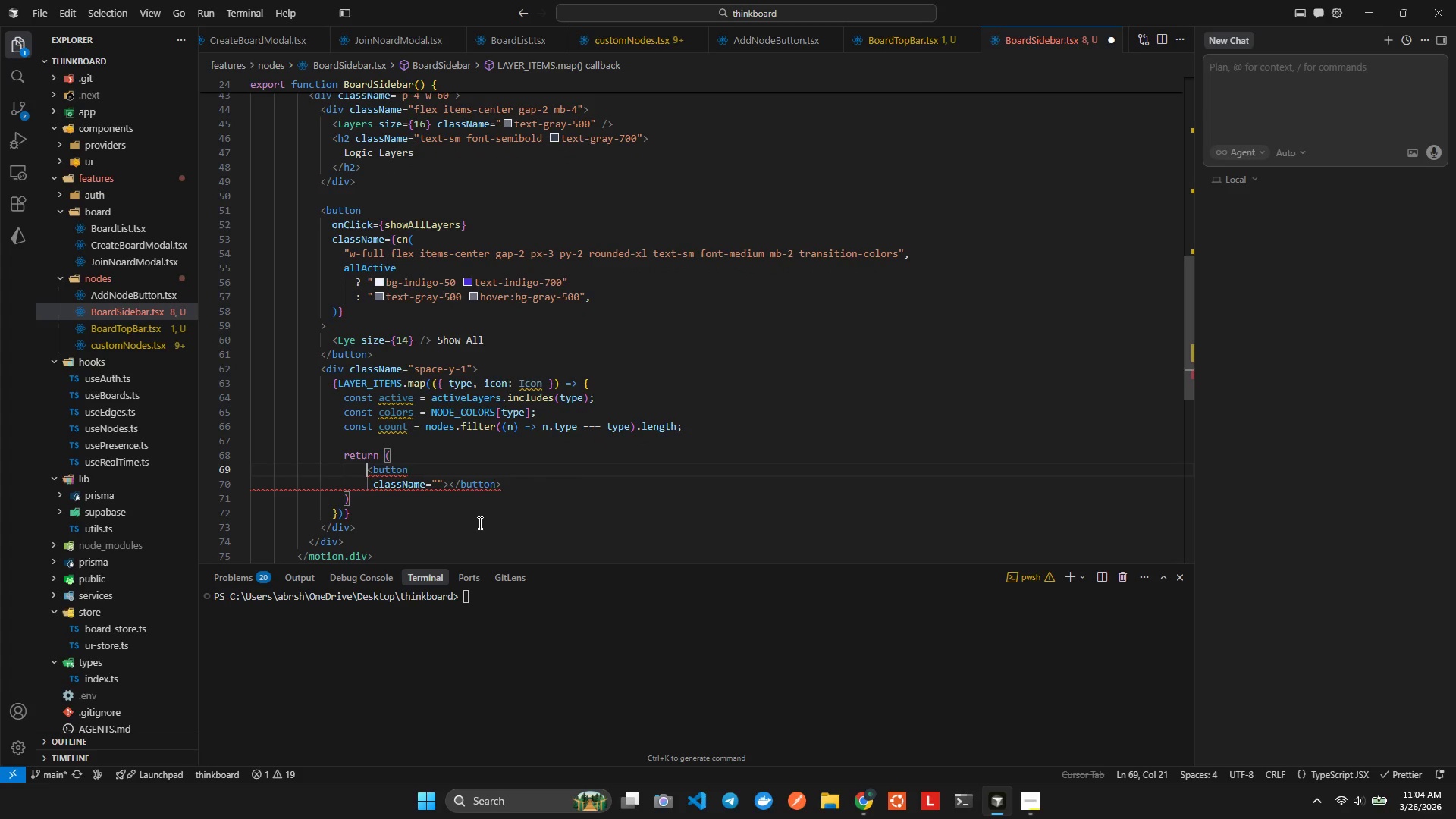 
hold_key(key=ArrowRight, duration=0.66)
 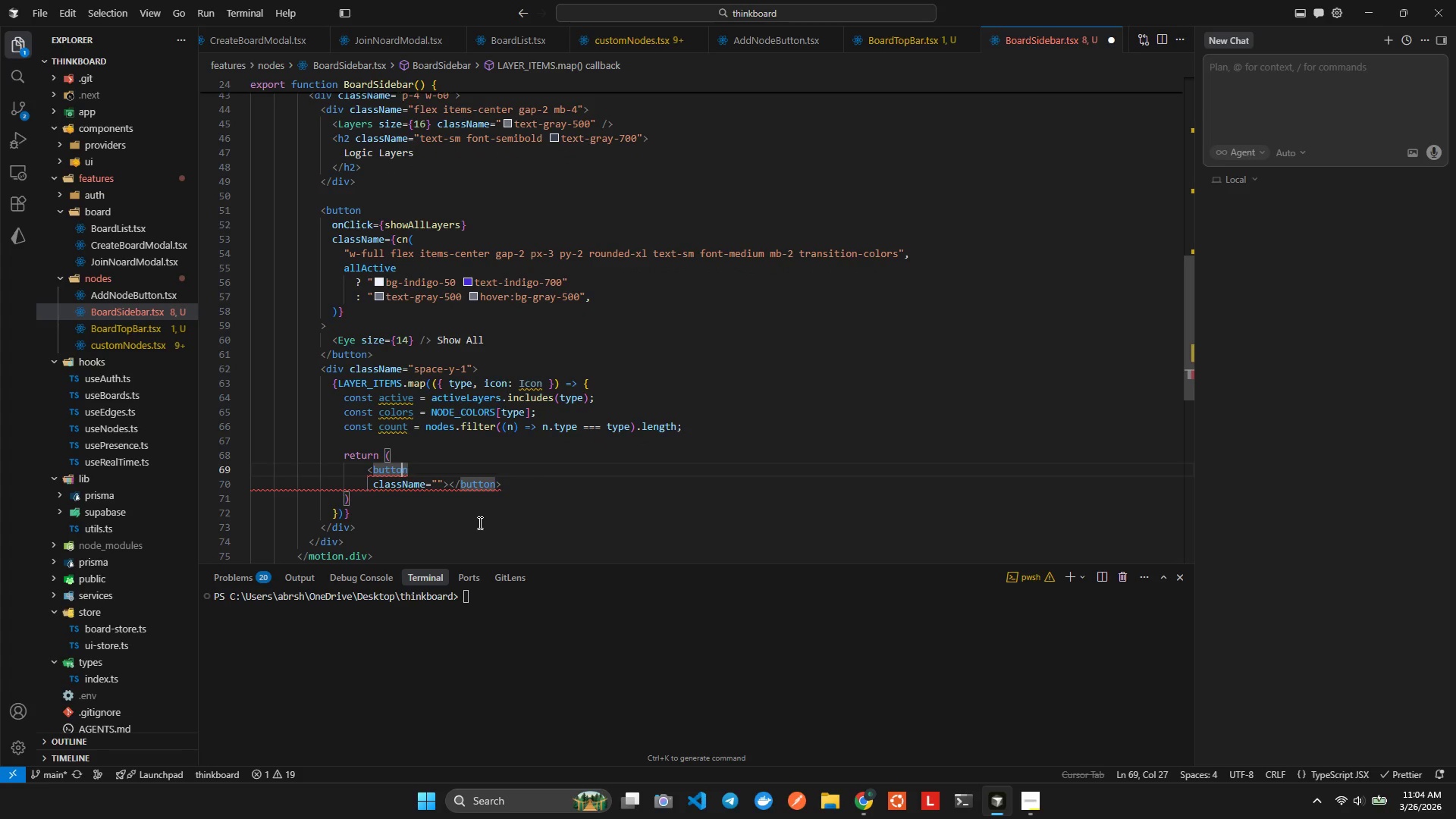 
key(ArrowRight)
 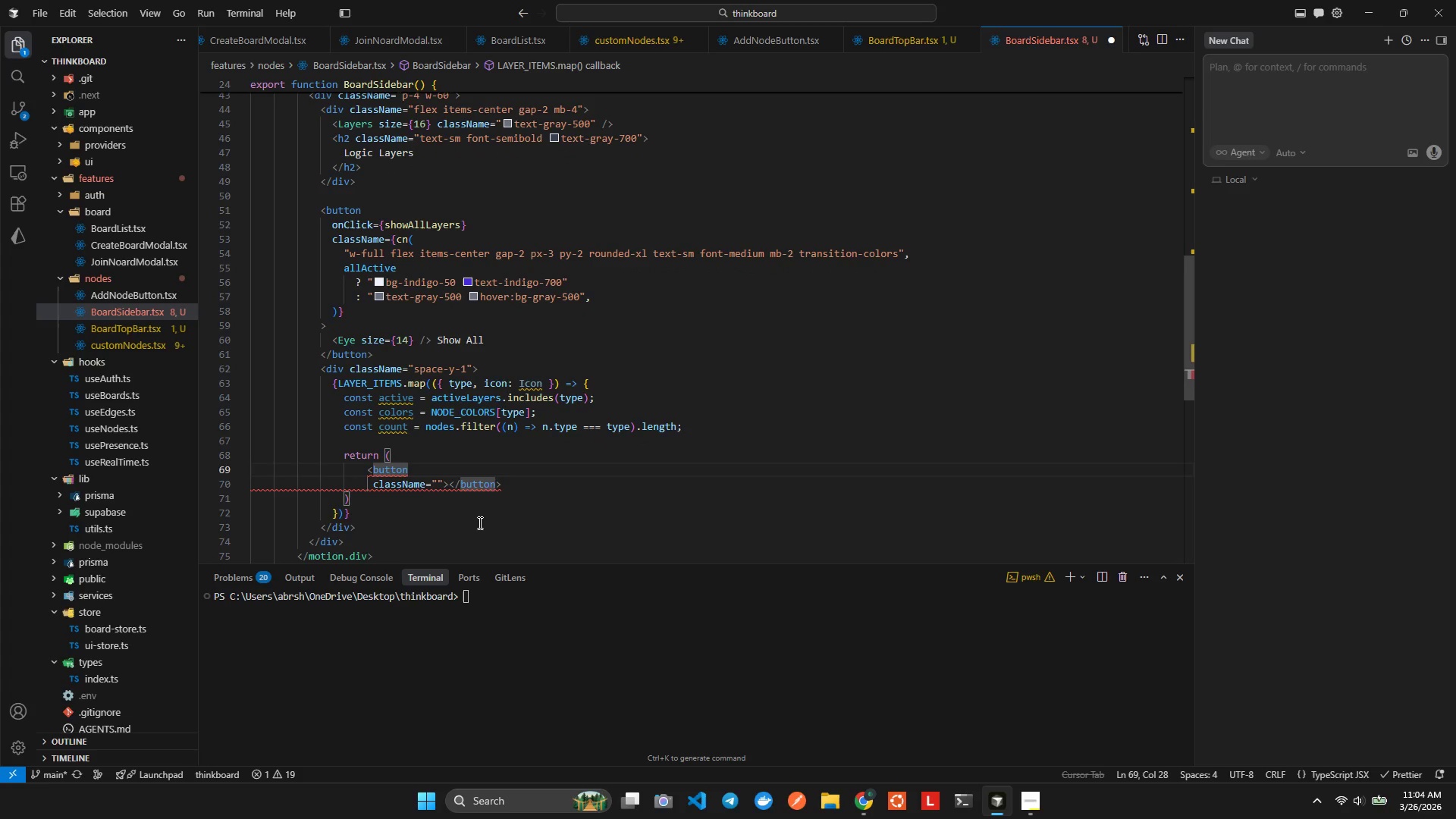 
key(Enter)
 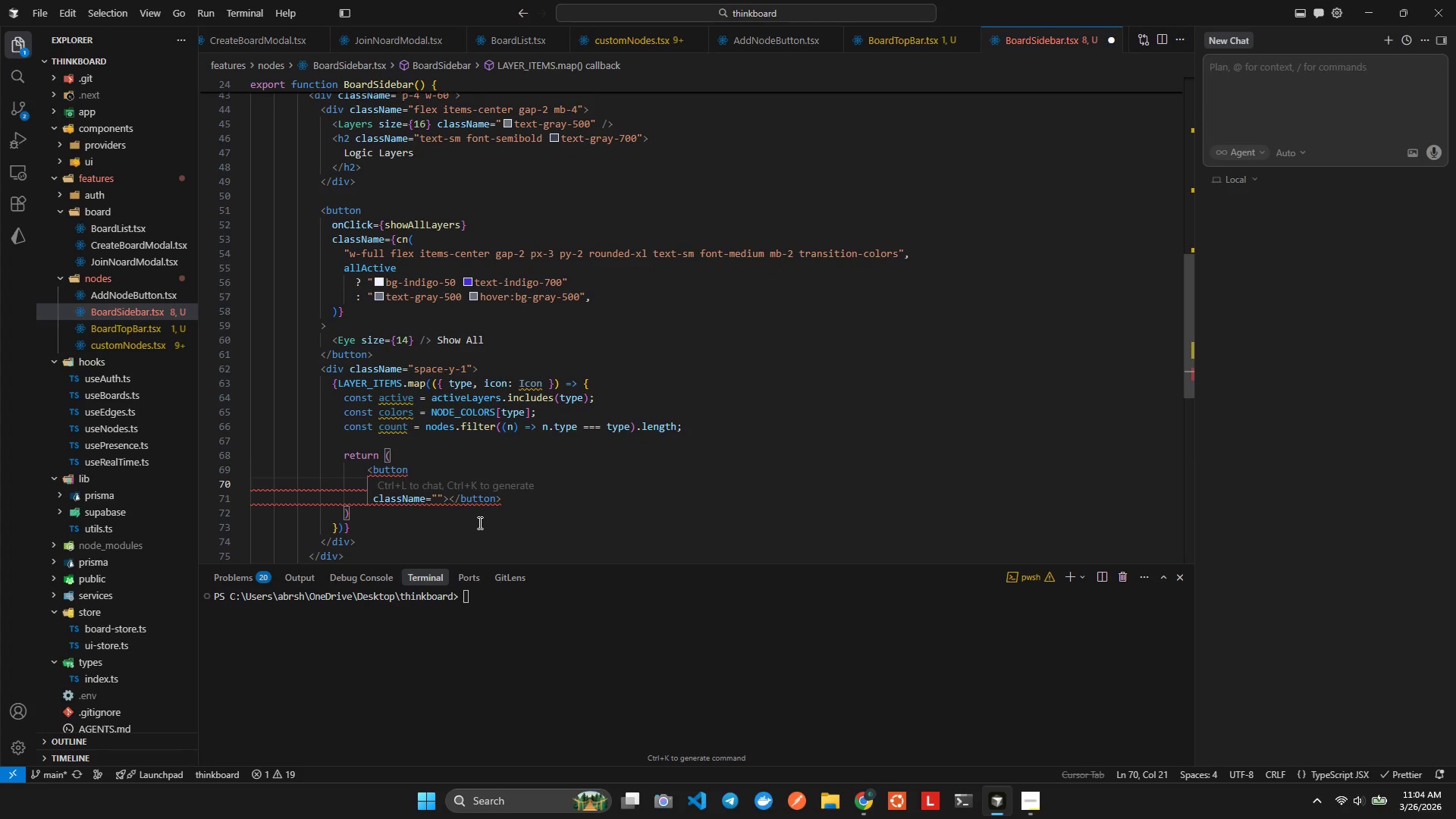 
type(ke)
 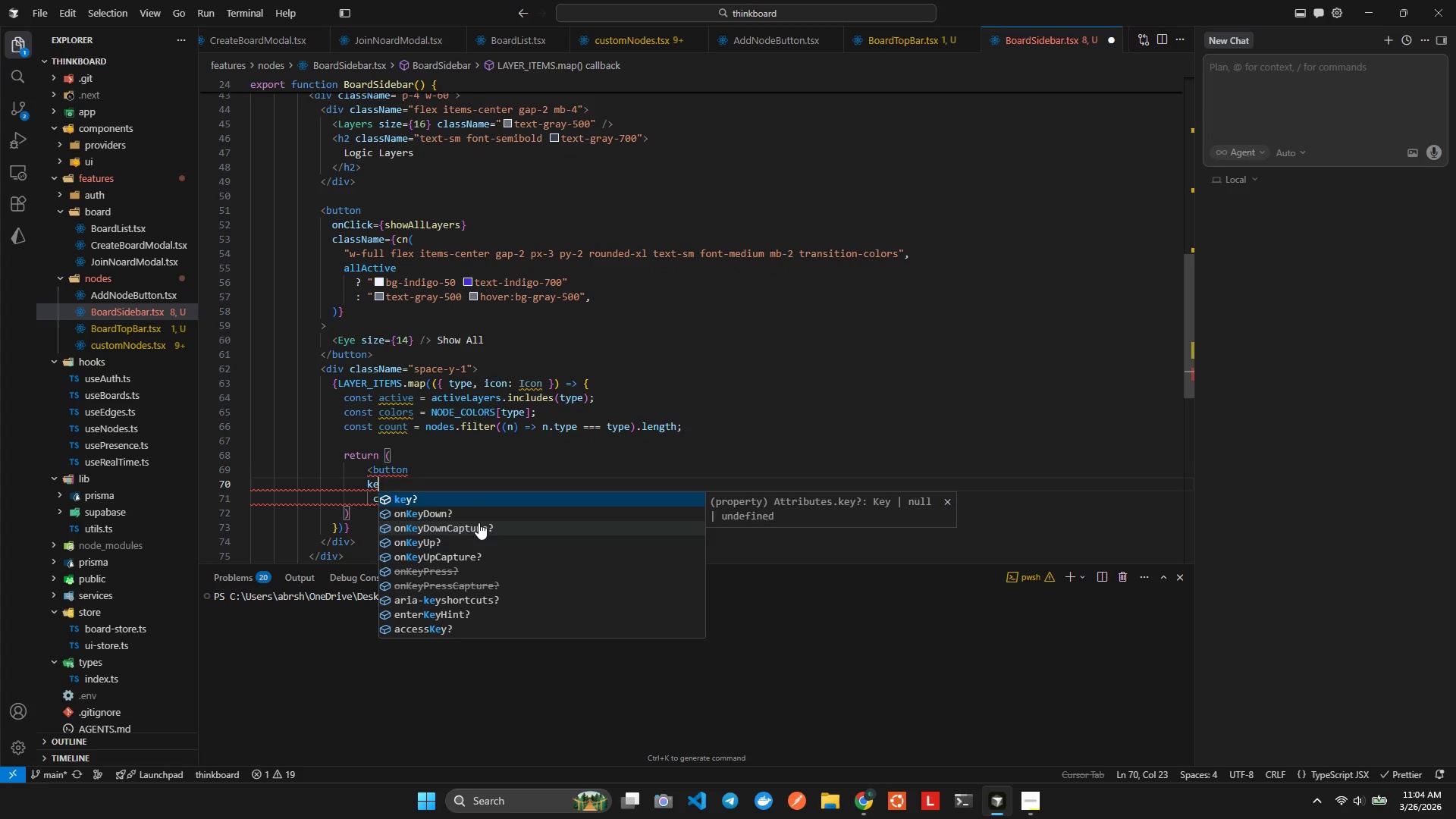 
key(Enter)
 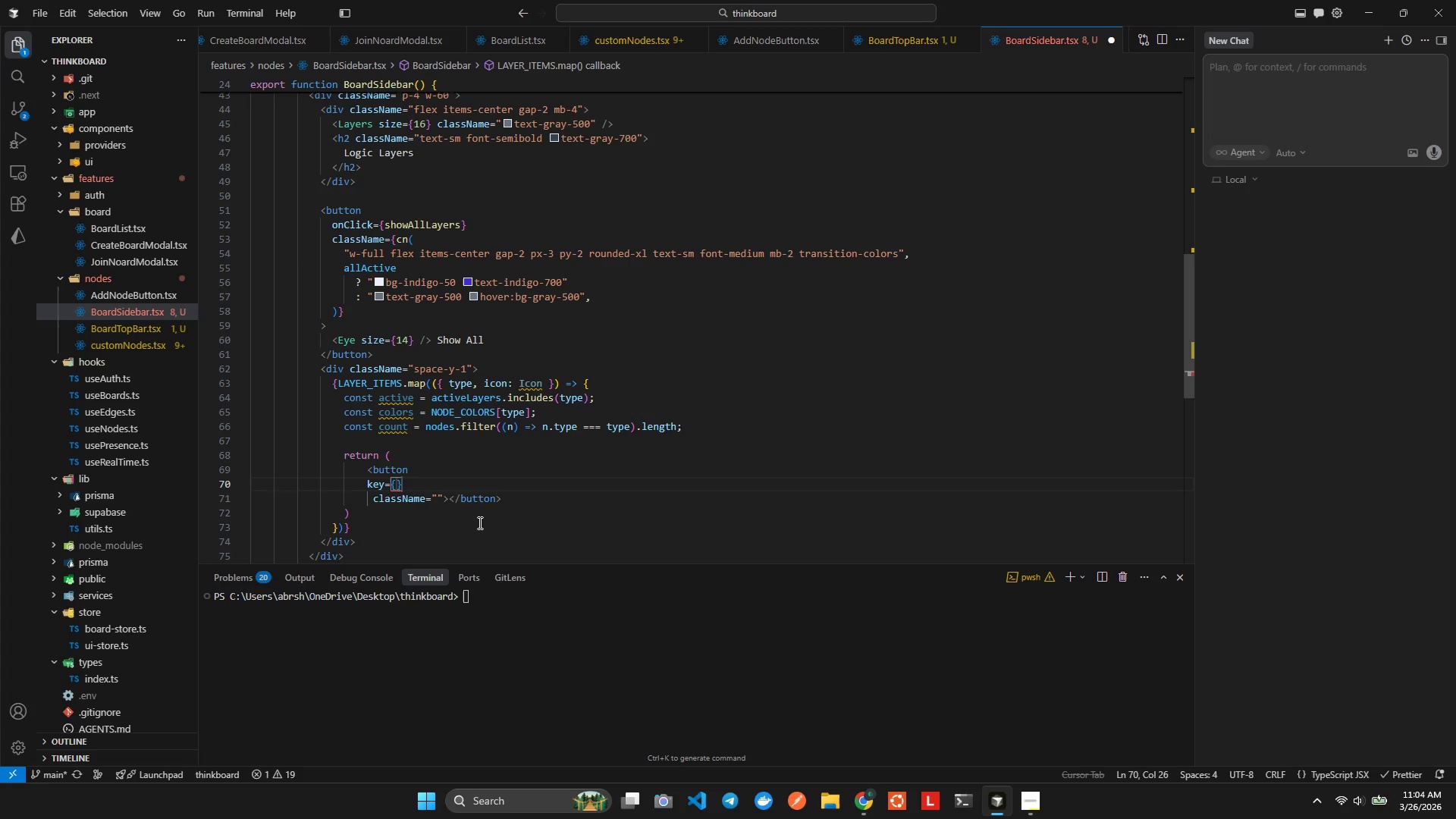 
type(ty)
 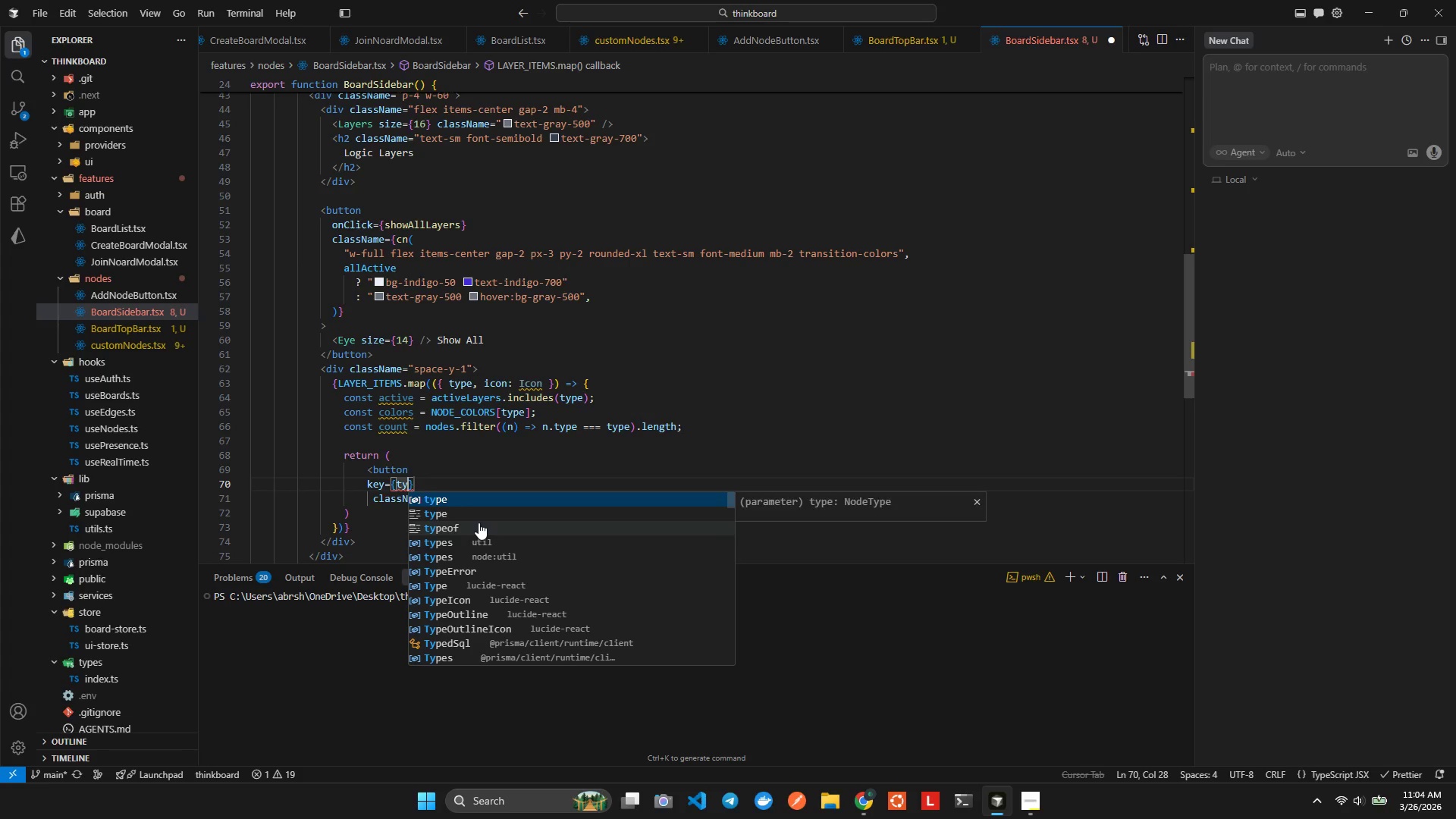 
key(Enter)
 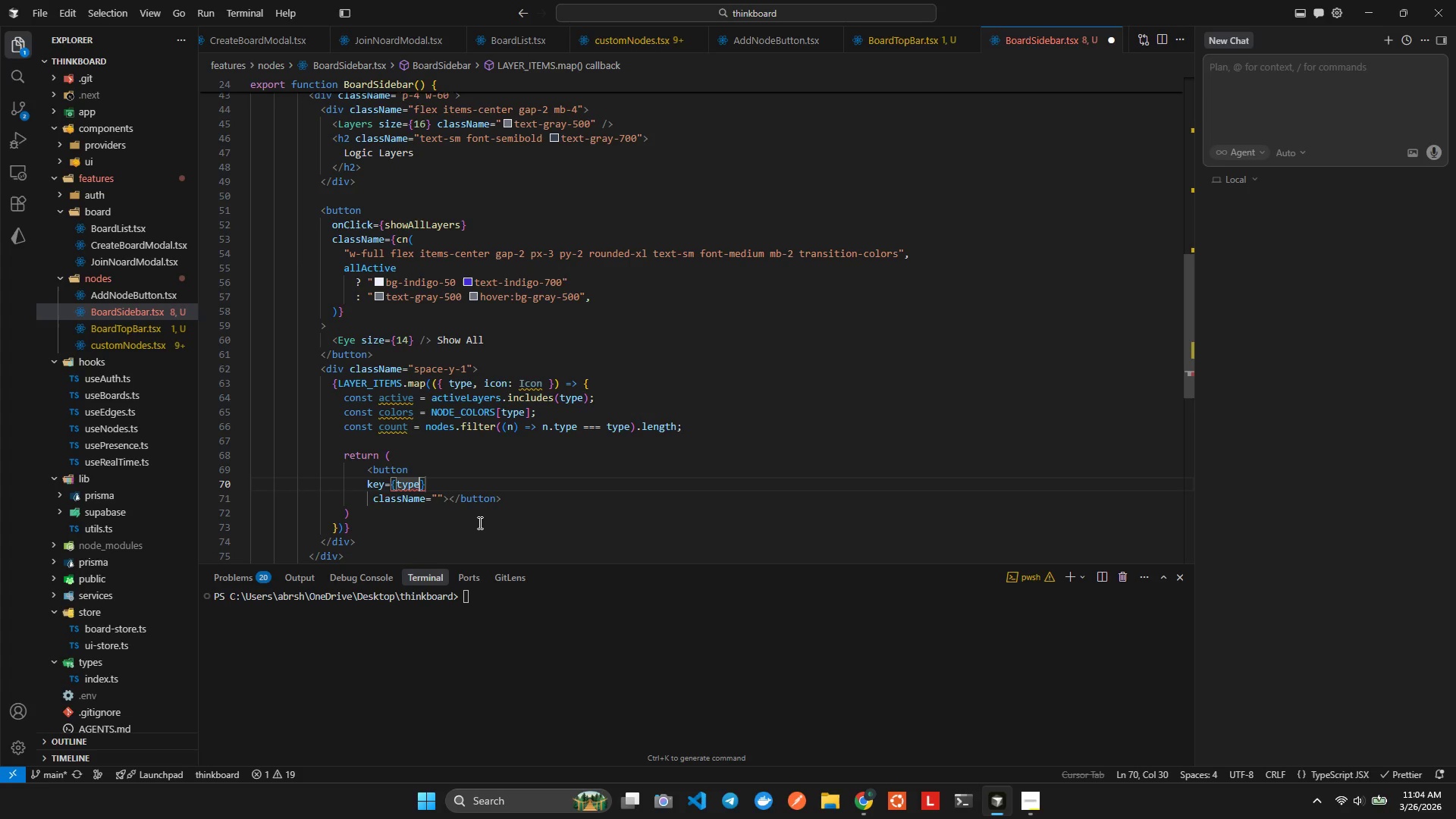 
key(ArrowRight)
 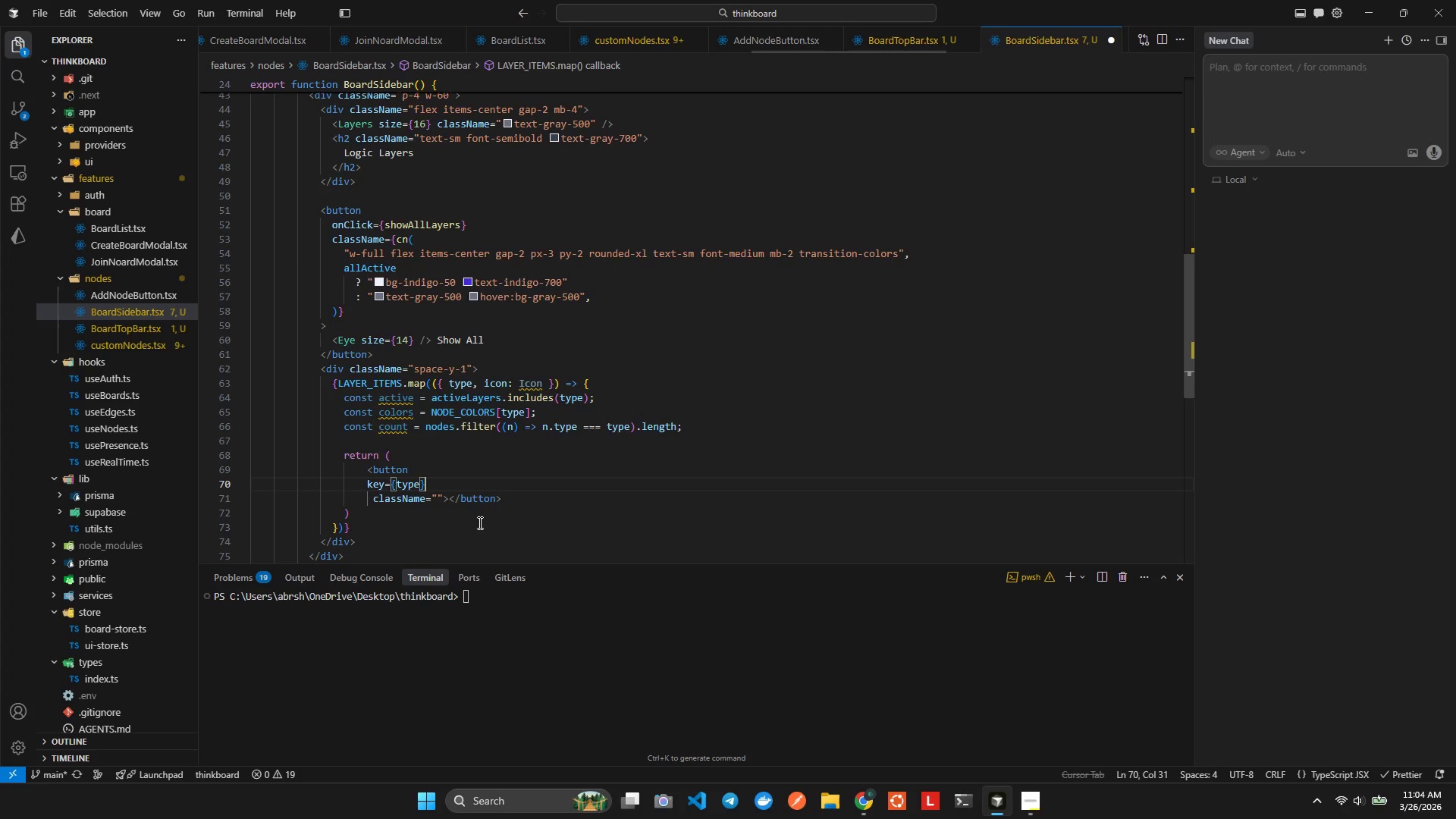 
key(Enter)
 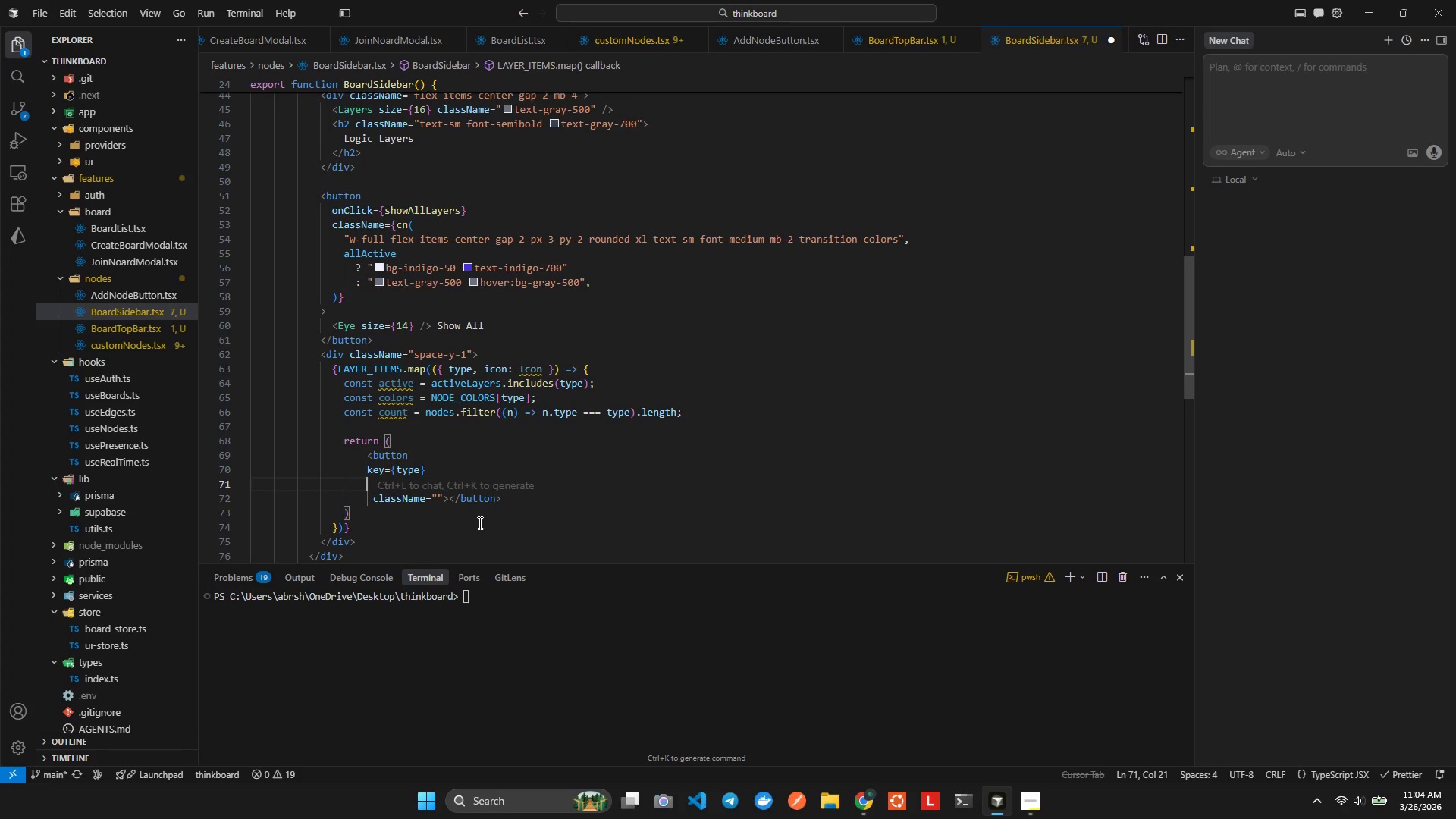 
type(onCl)
 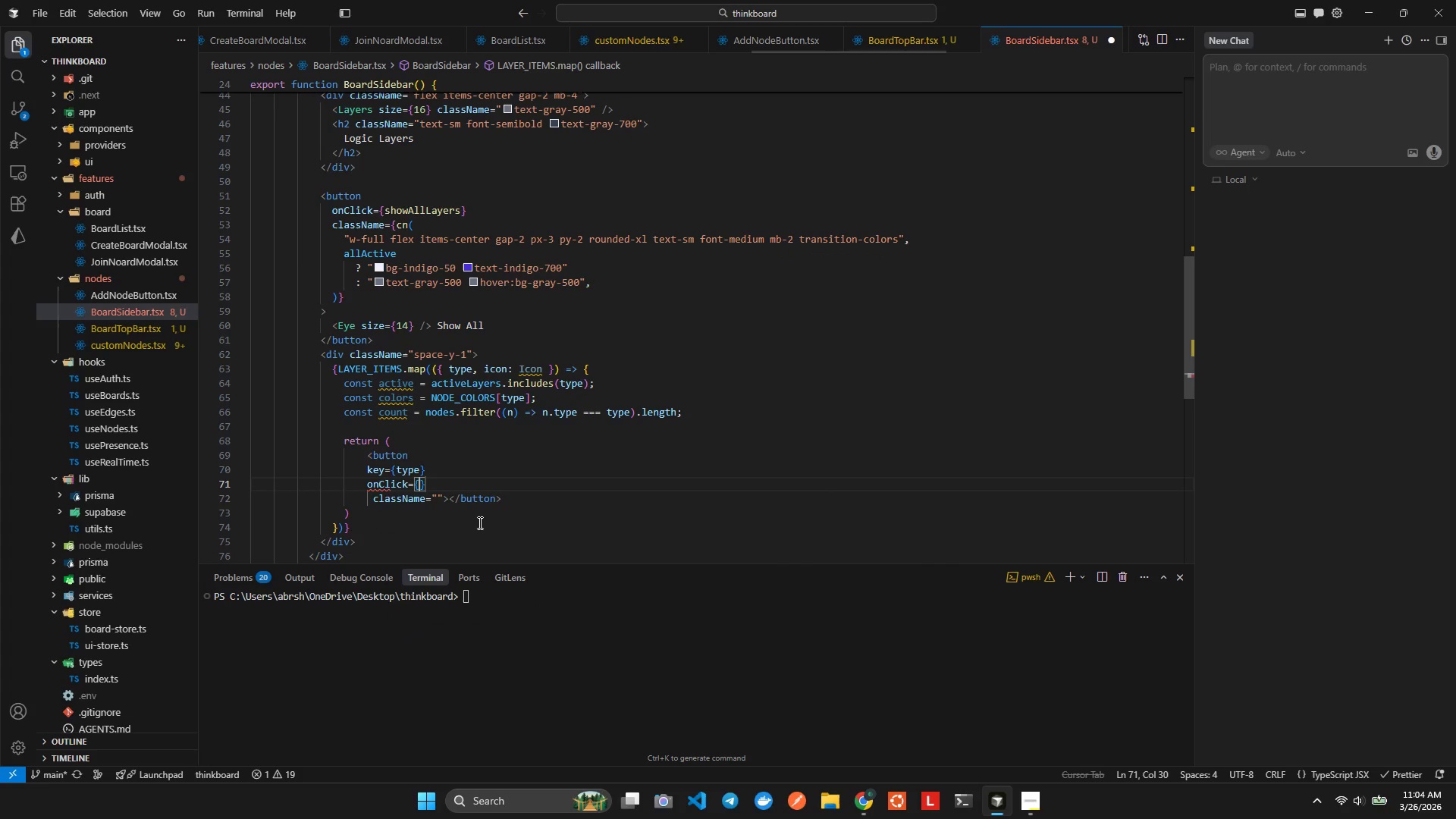 
 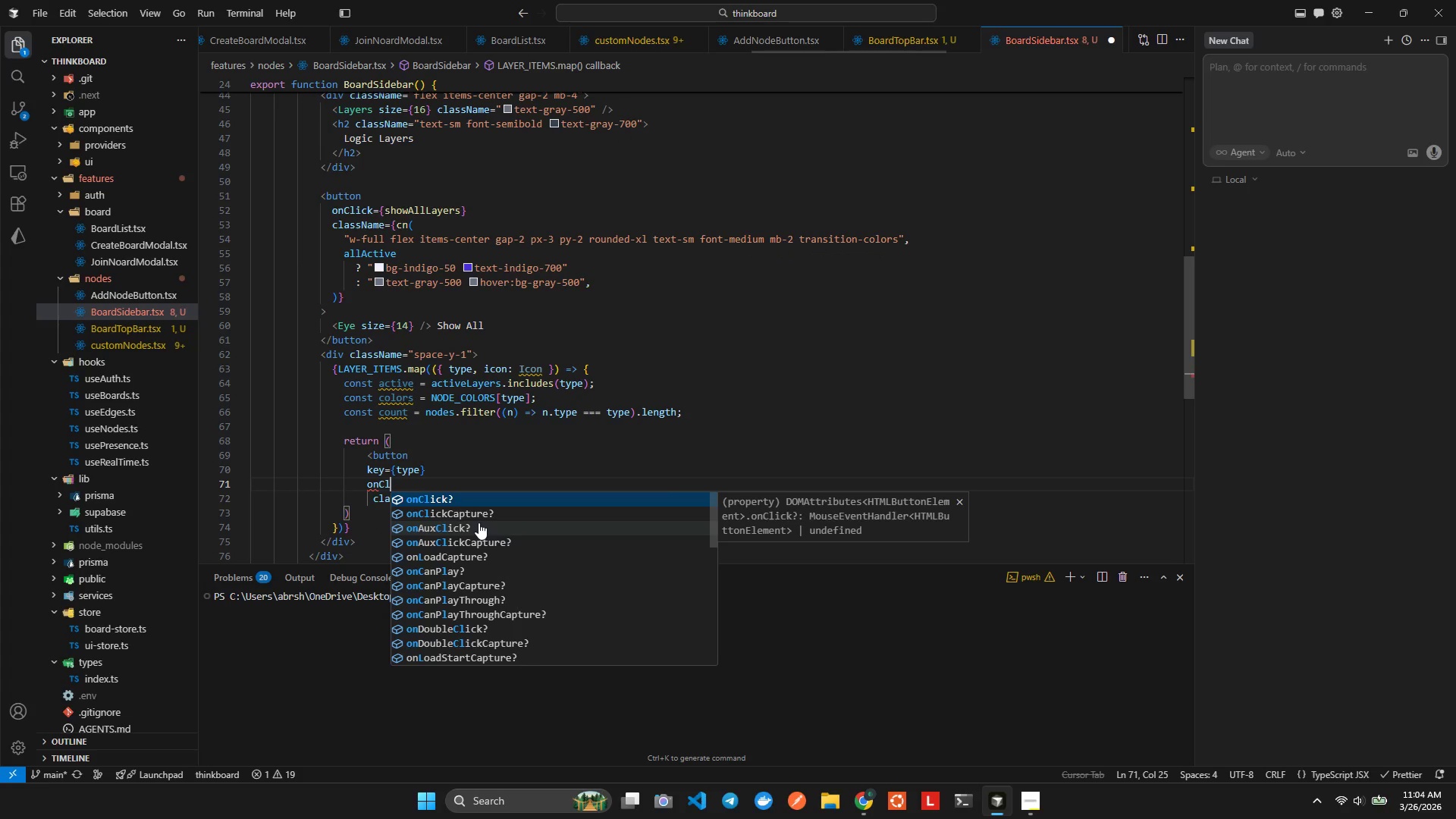 
key(Enter)
 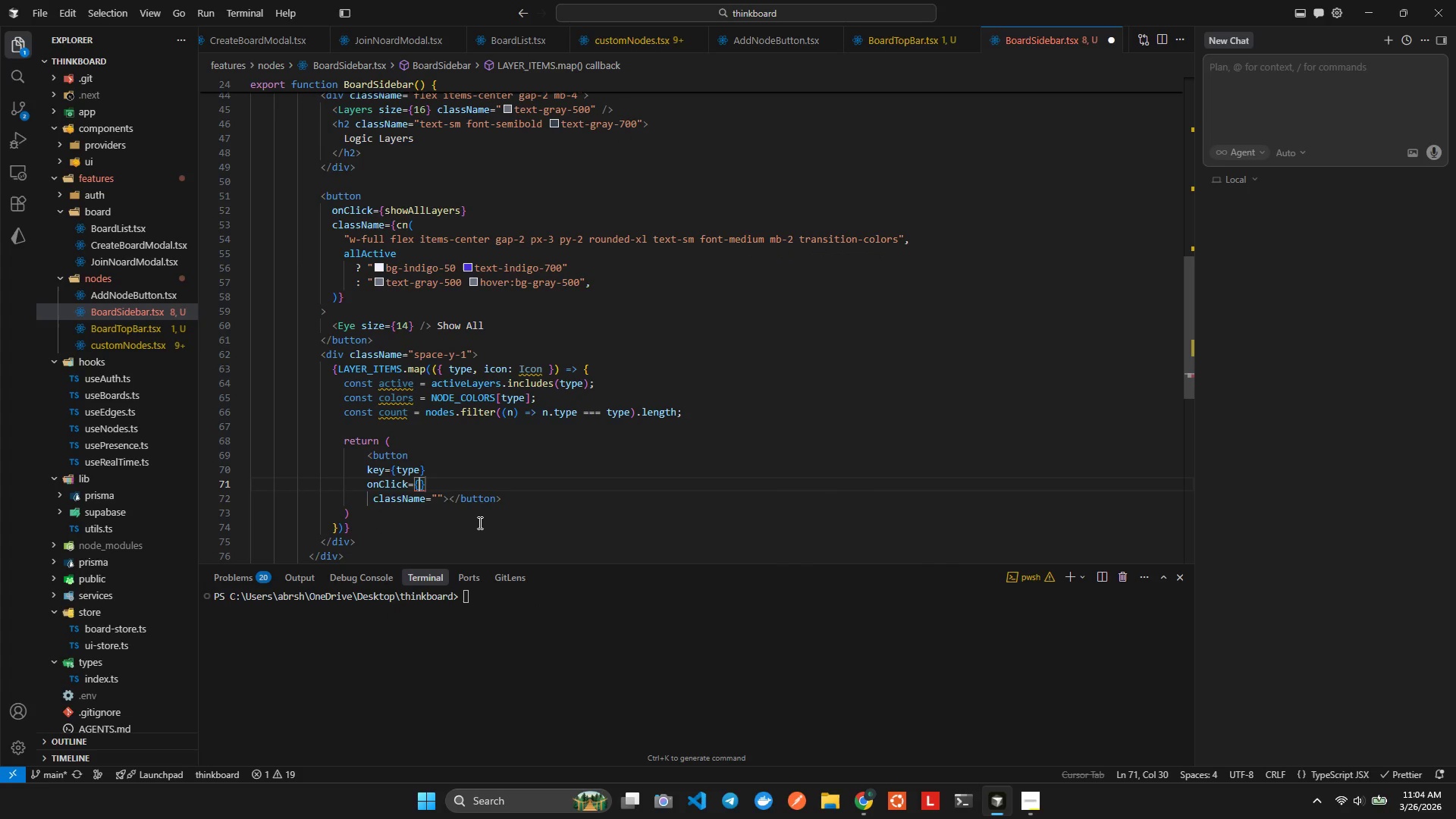 
key(Shift+9)
 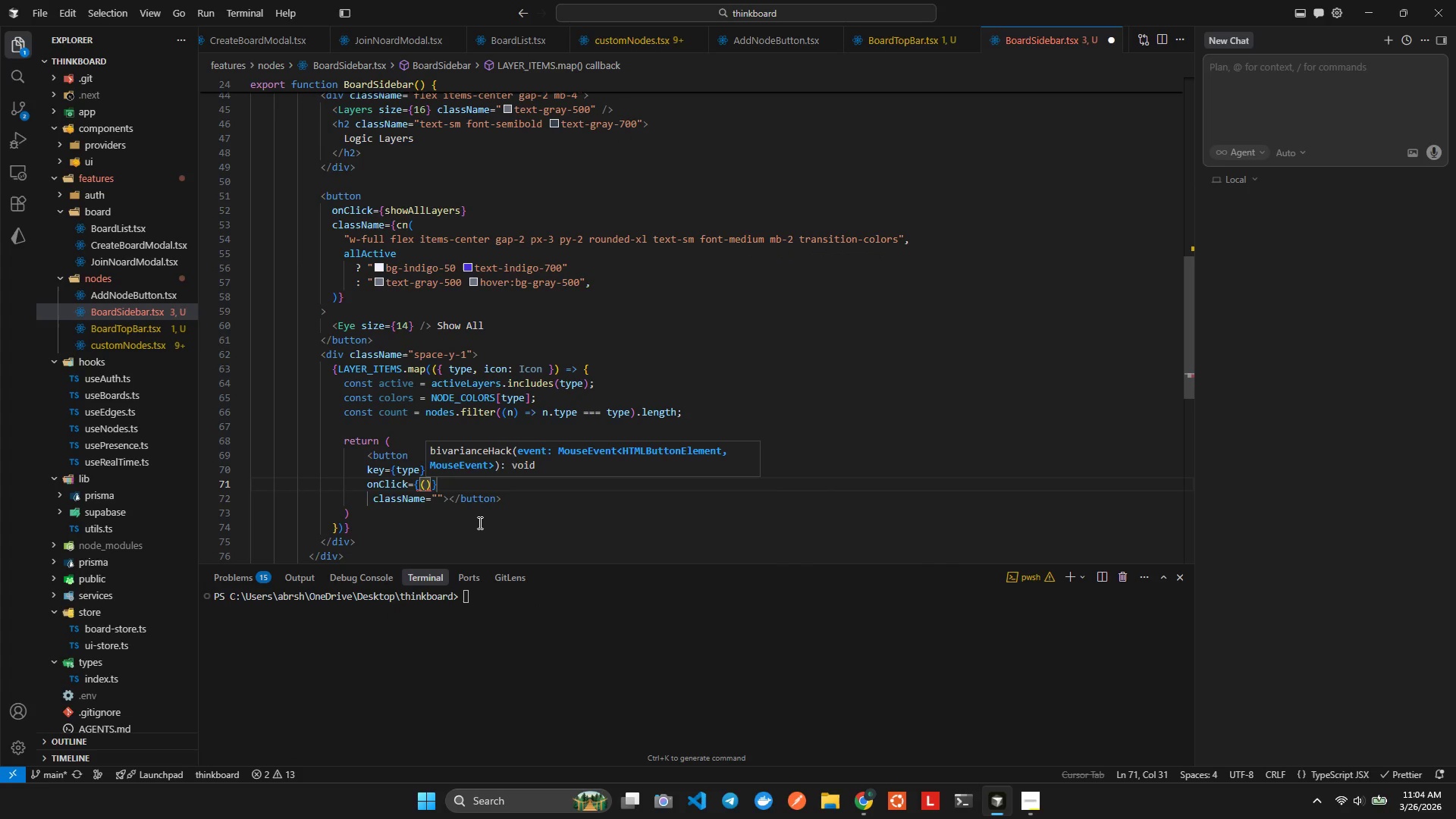 
key(ArrowRight)
 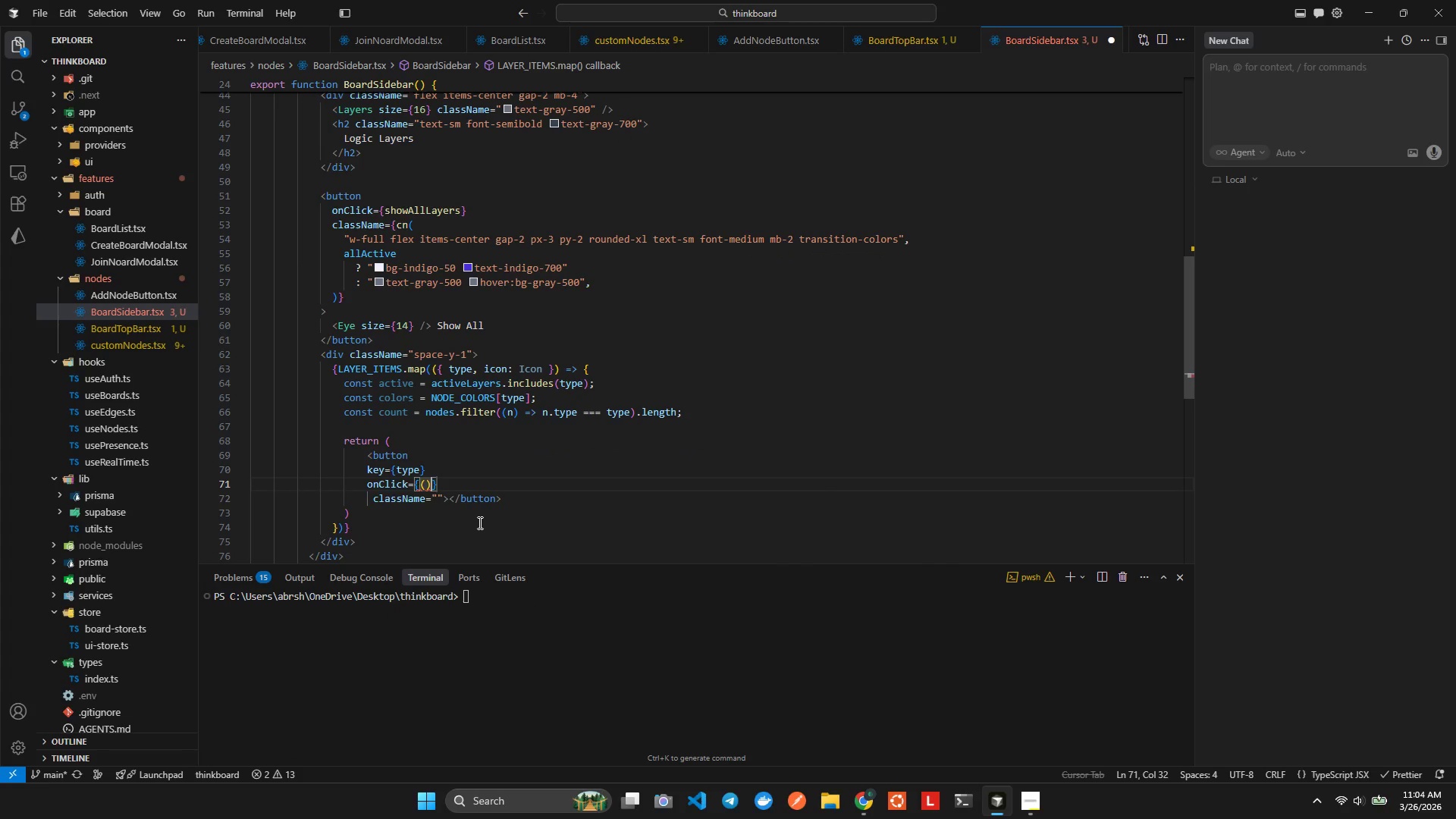 
type(=>tg)
 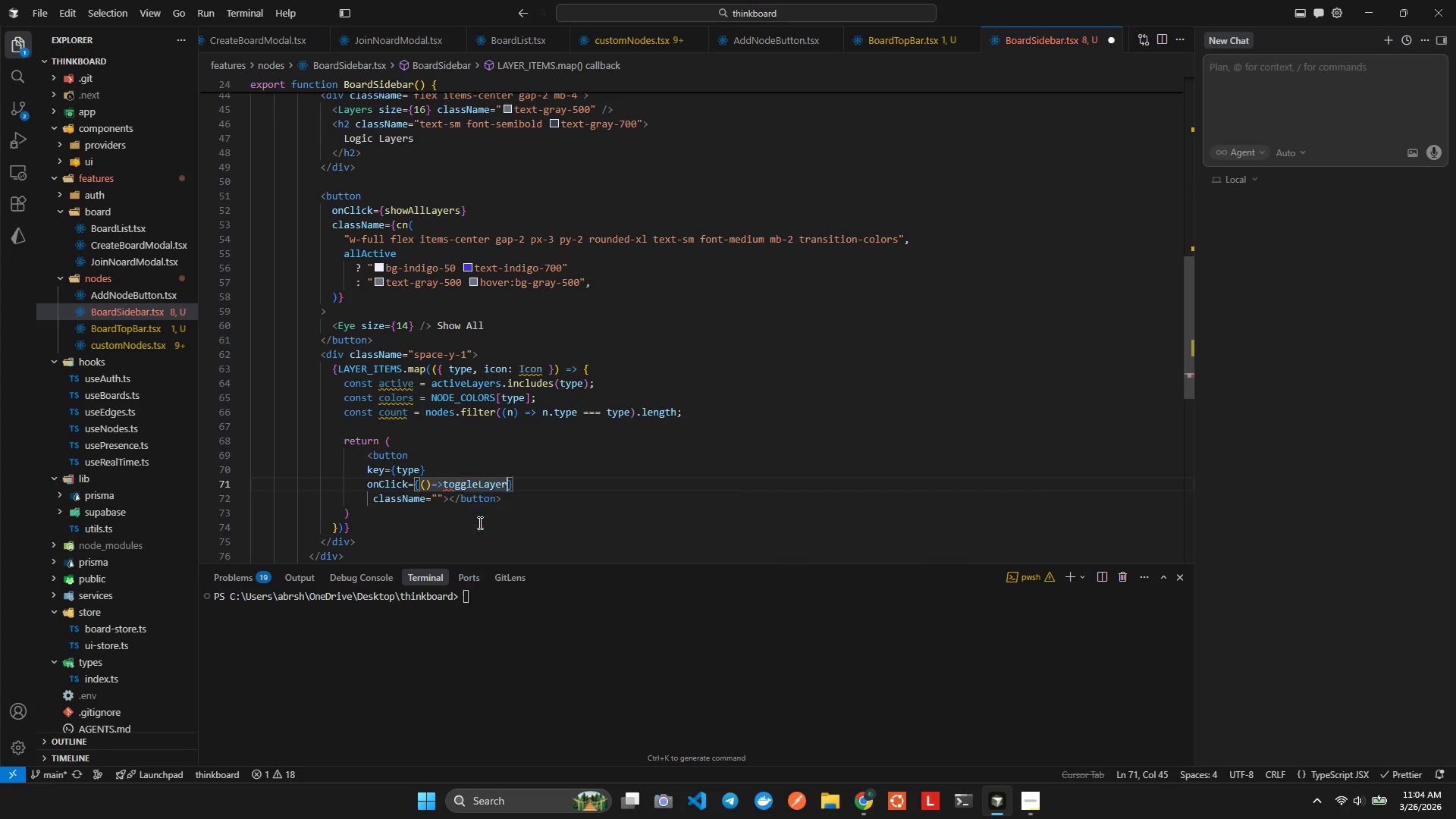 
 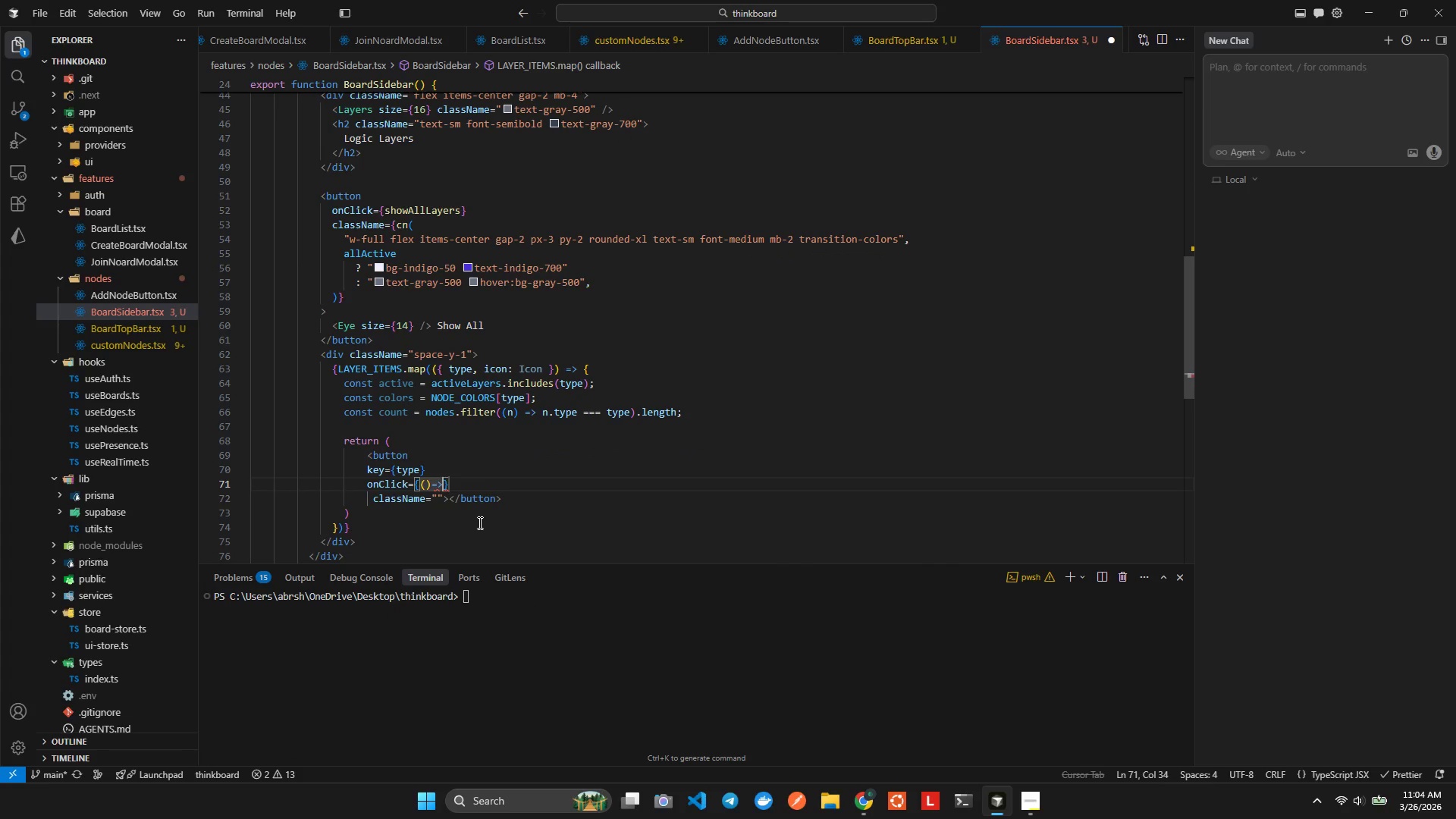 
key(Enter)
 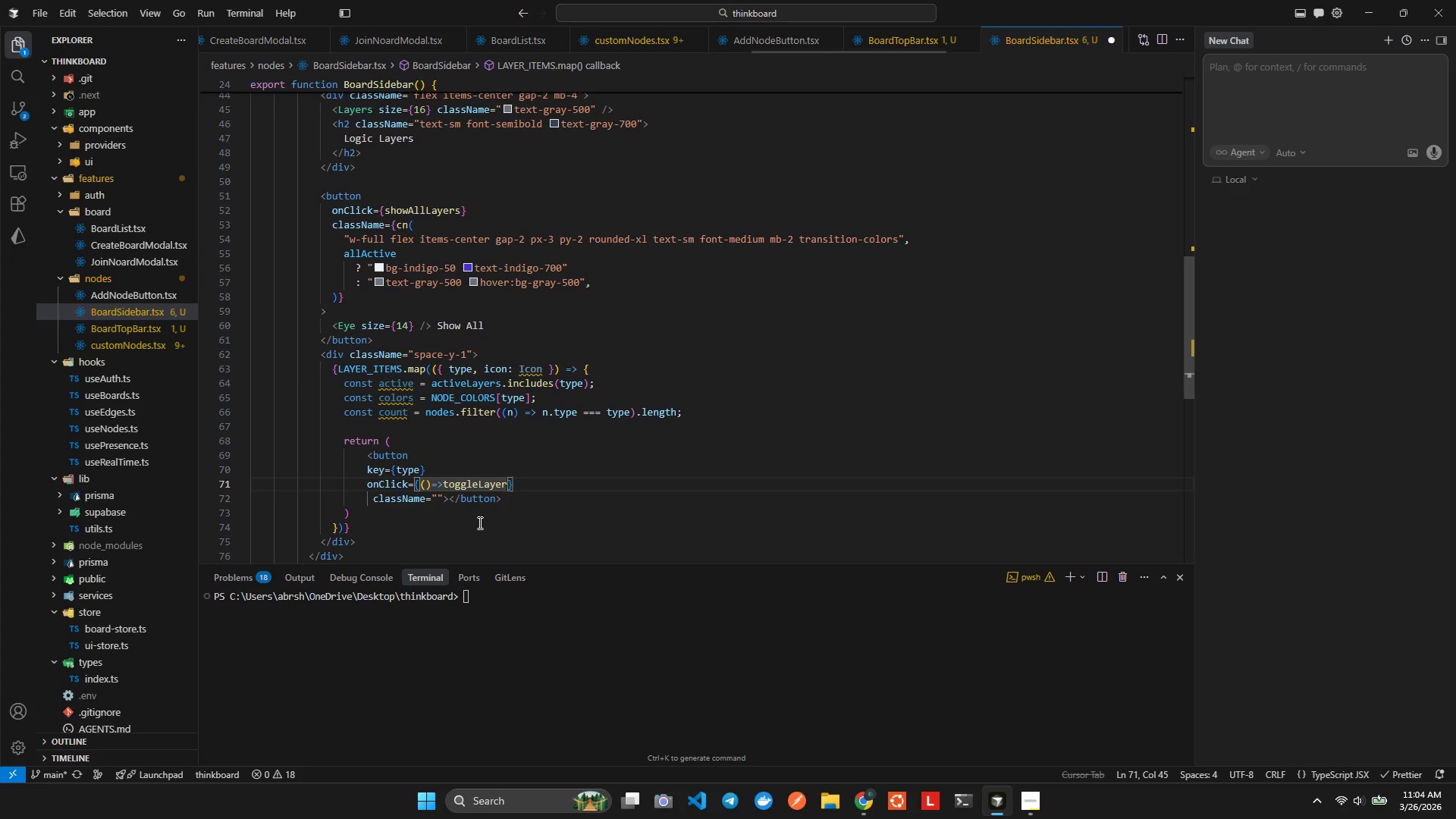 
type((t)
 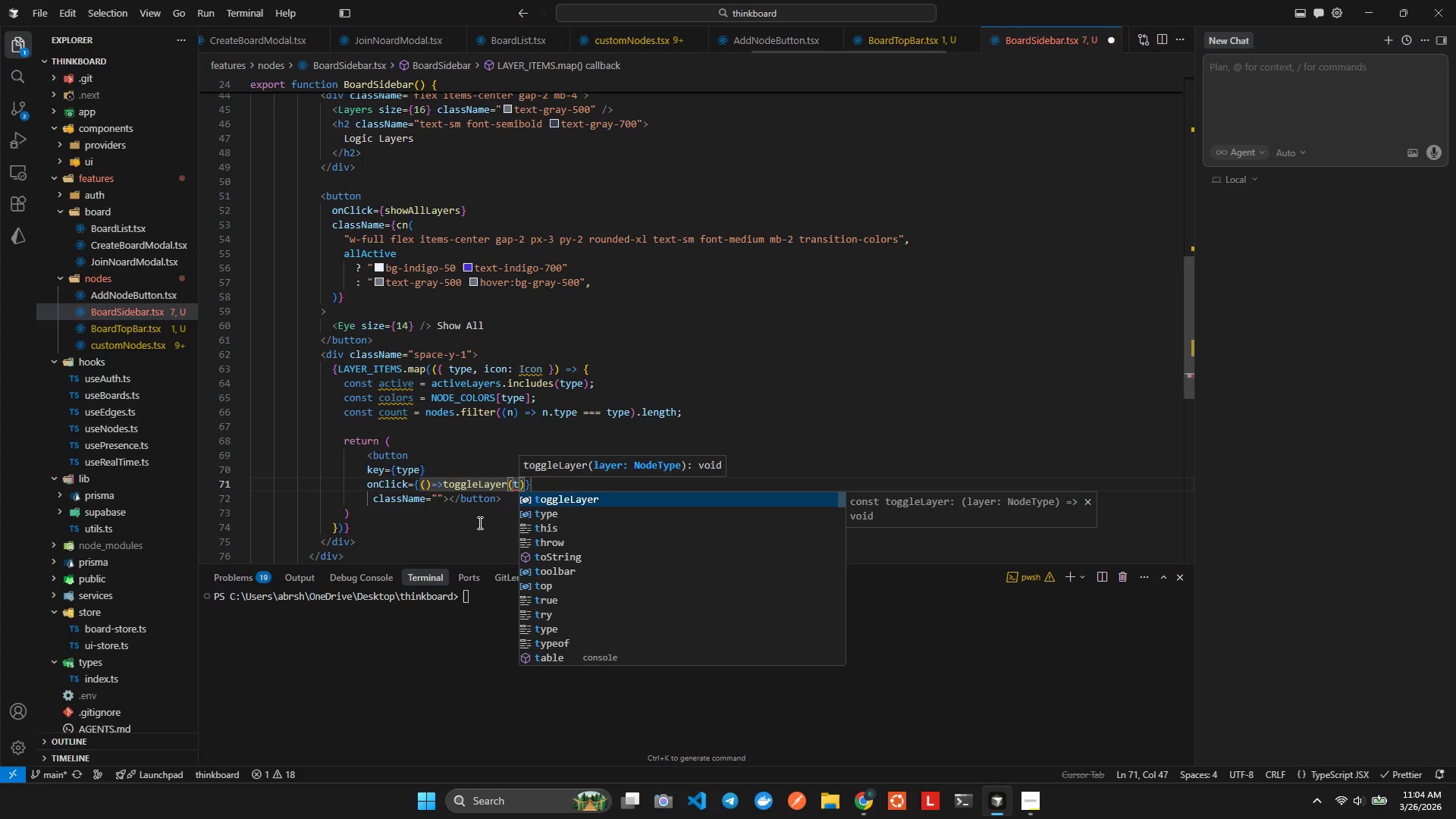 
key(ArrowDown)
 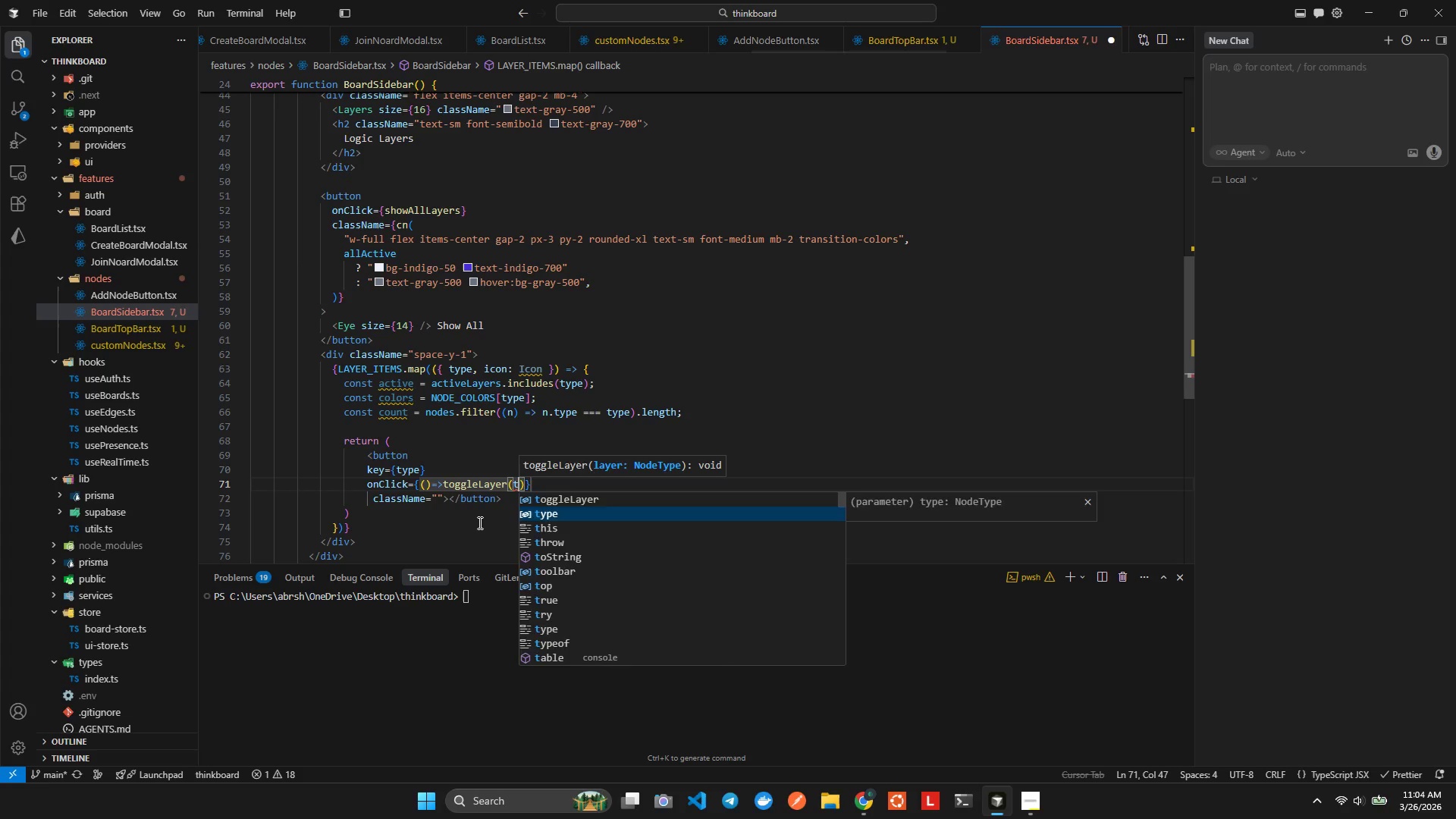 
key(Enter)
 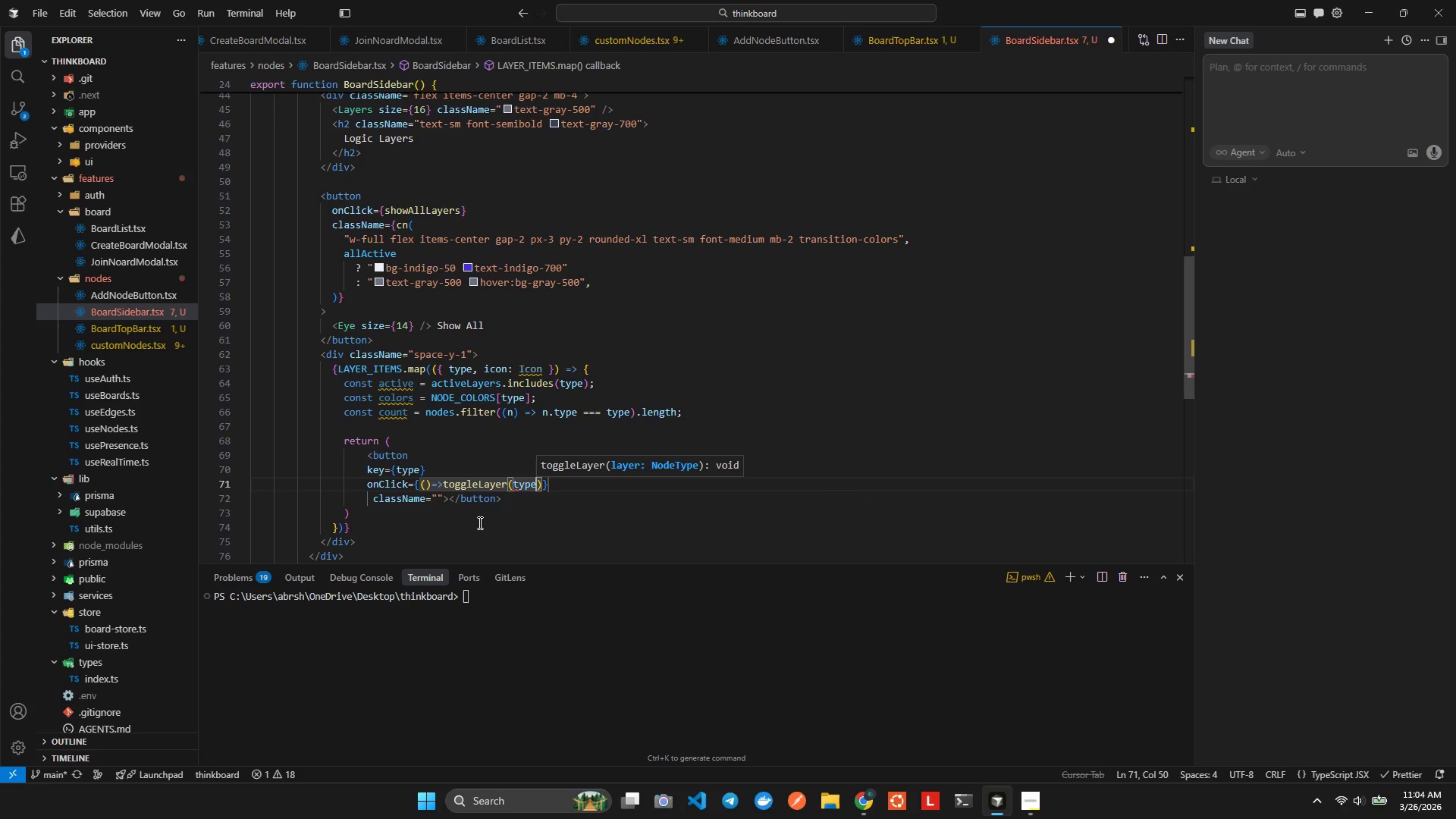 
key(ArrowRight)
 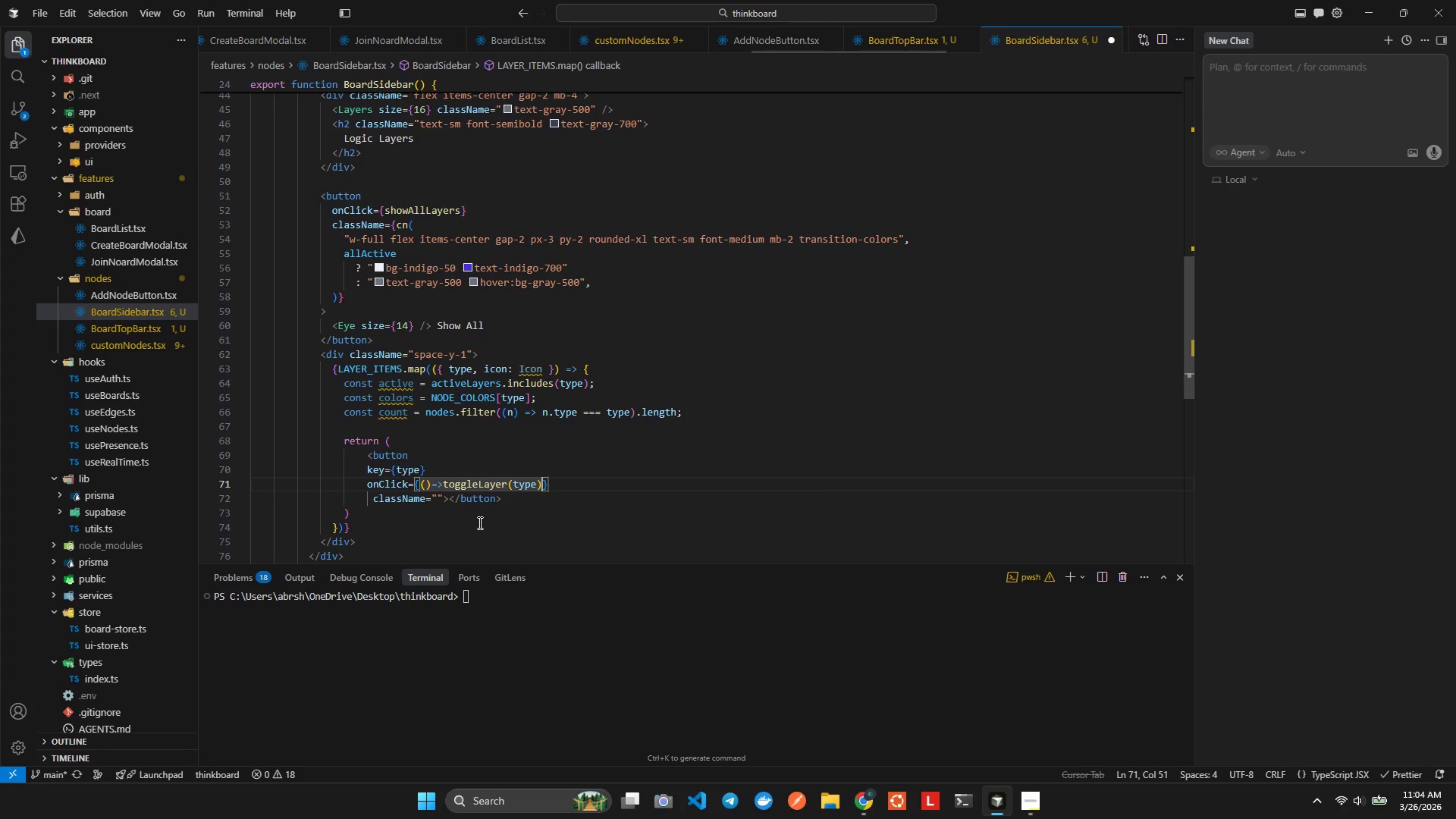 
key(ArrowRight)
 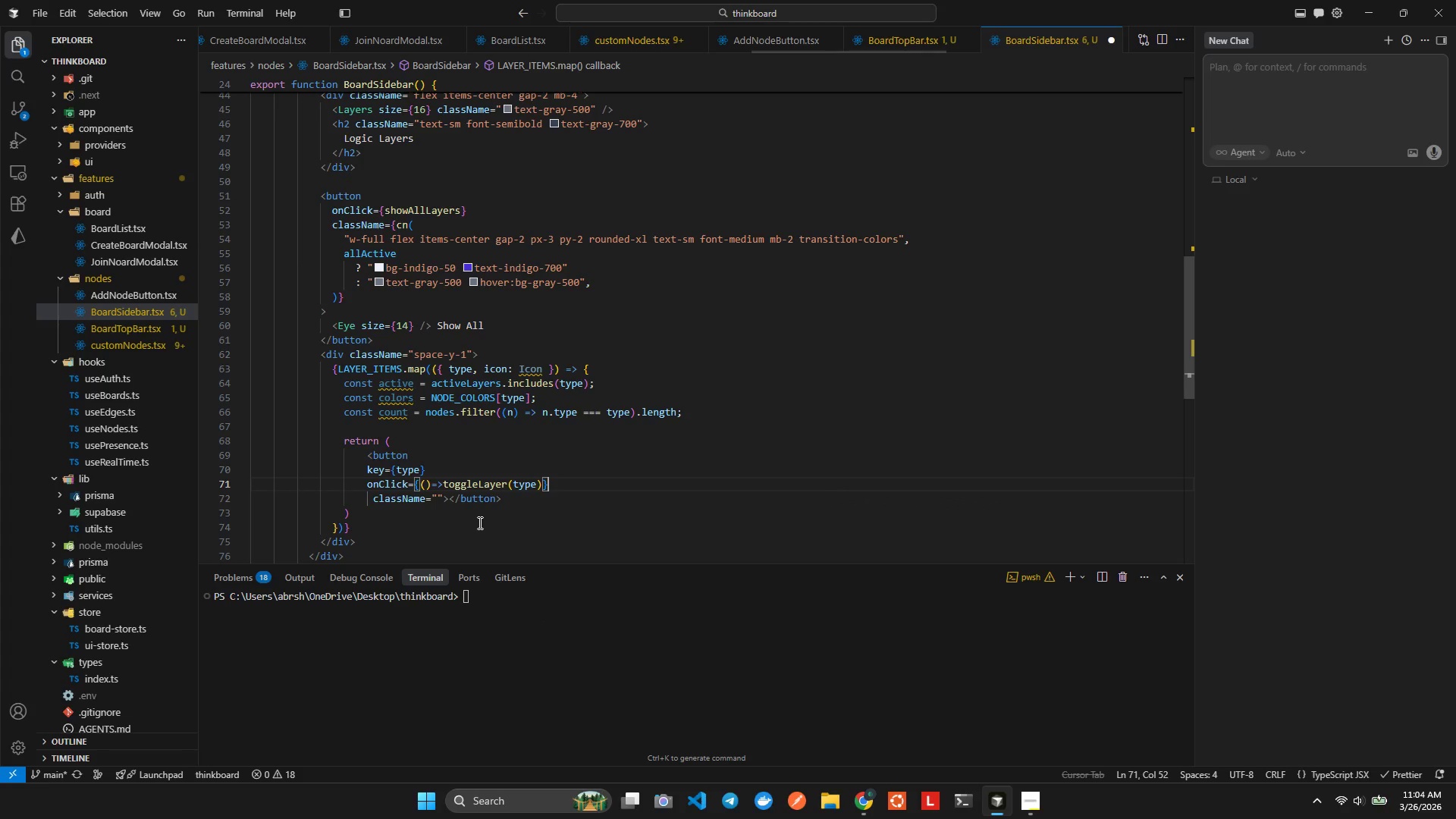 
key(Enter)
 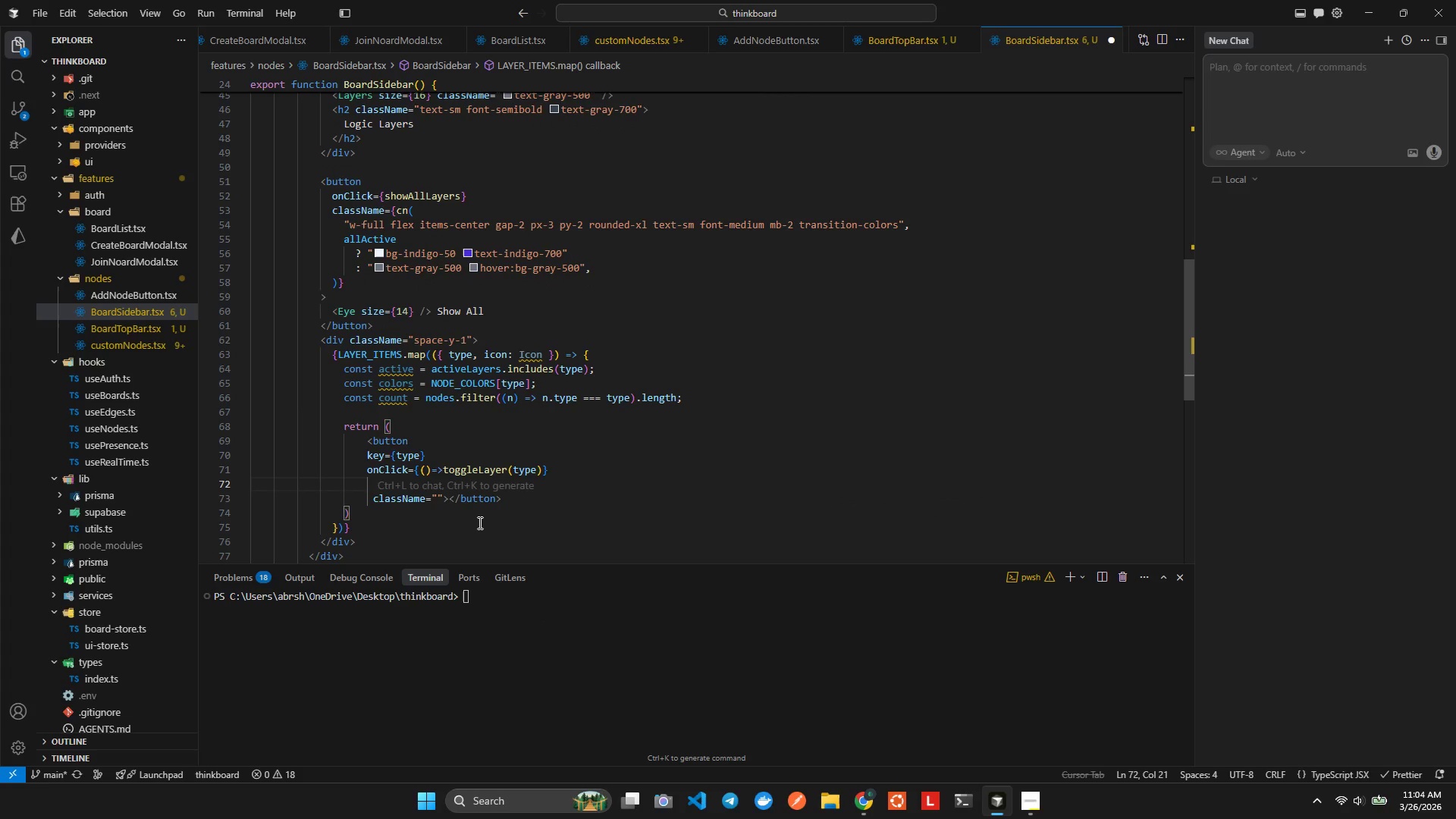 
key(Control+Z)
 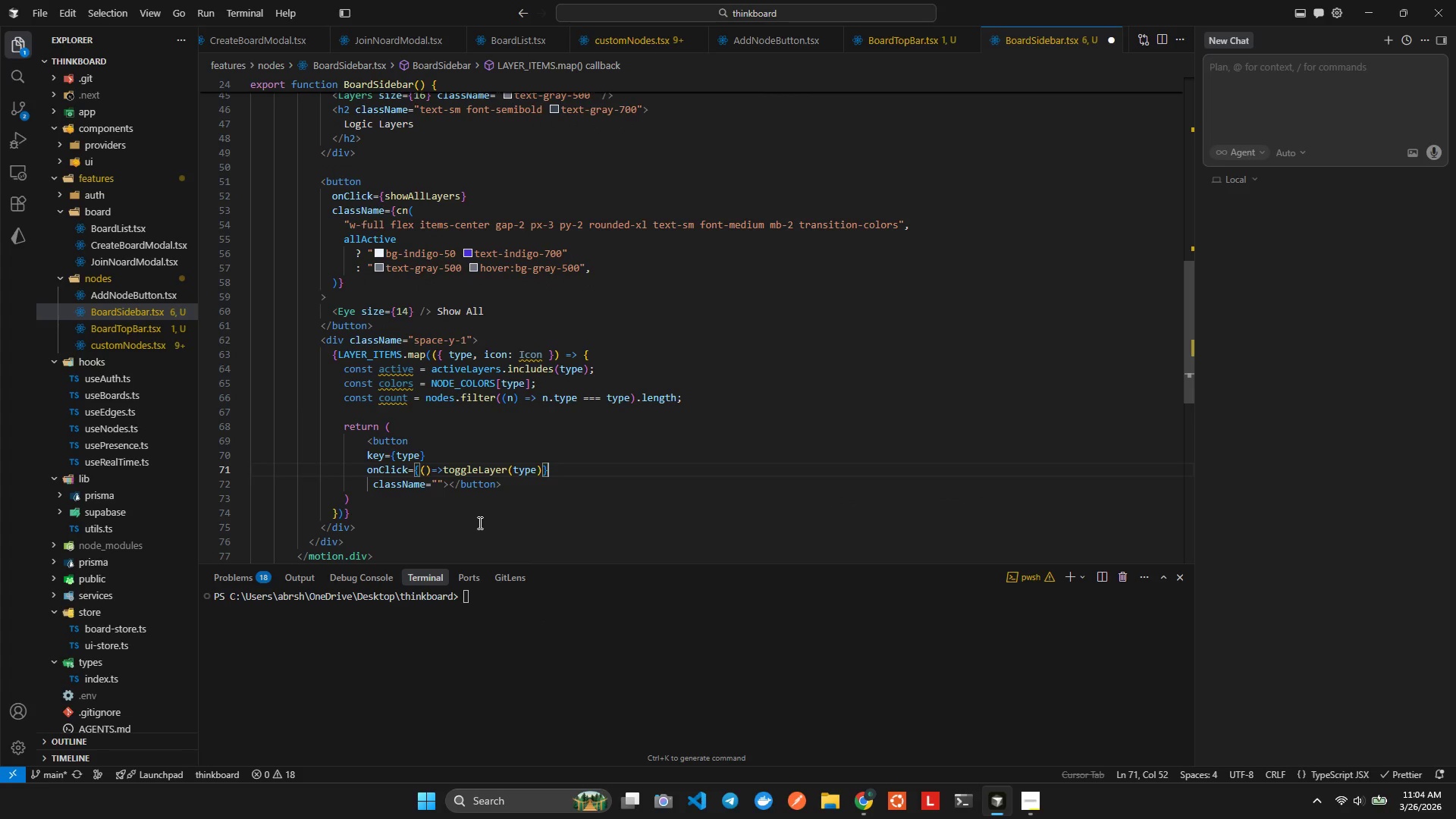 
key(ArrowRight)
 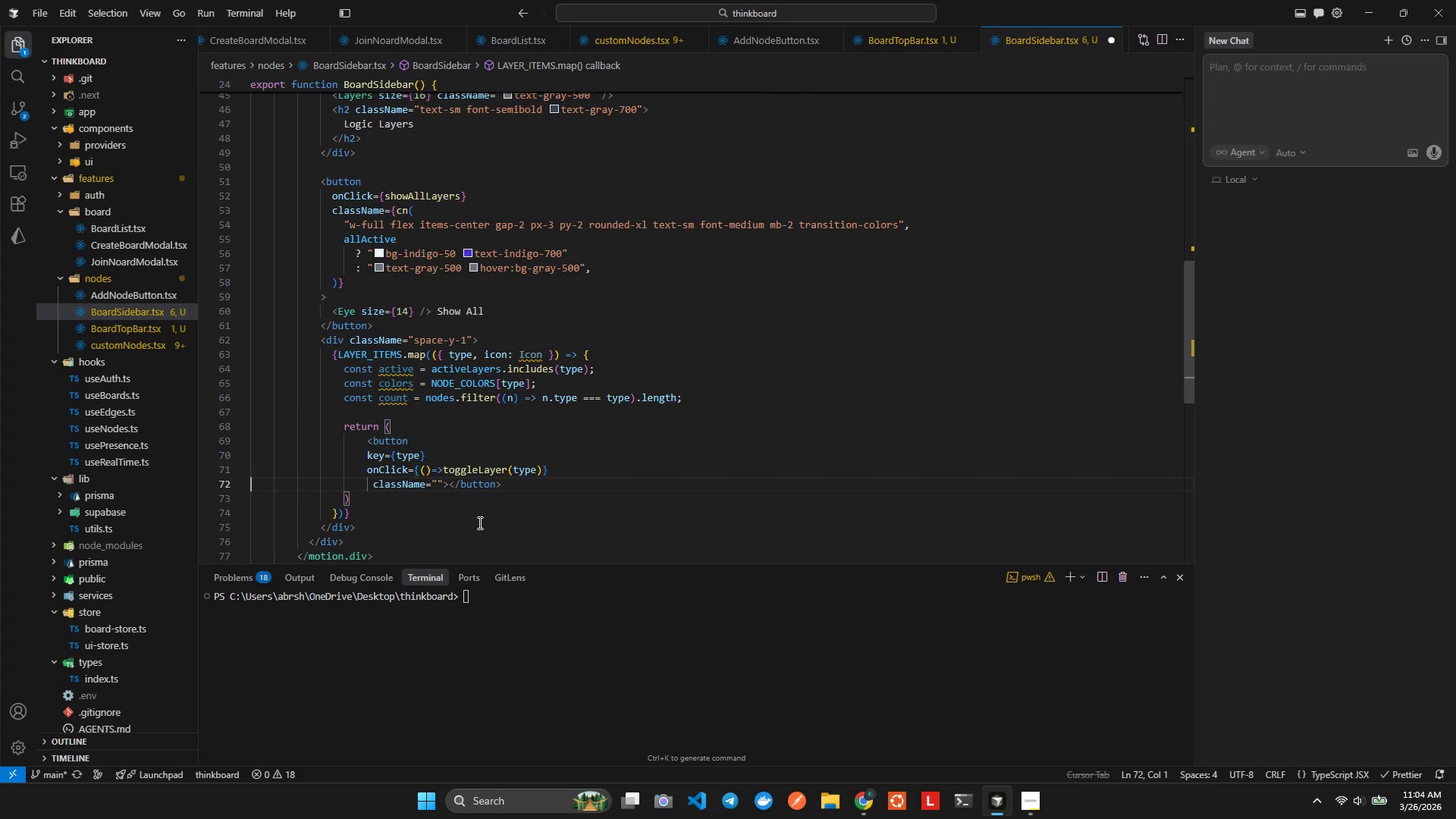 
key(ArrowDown)
 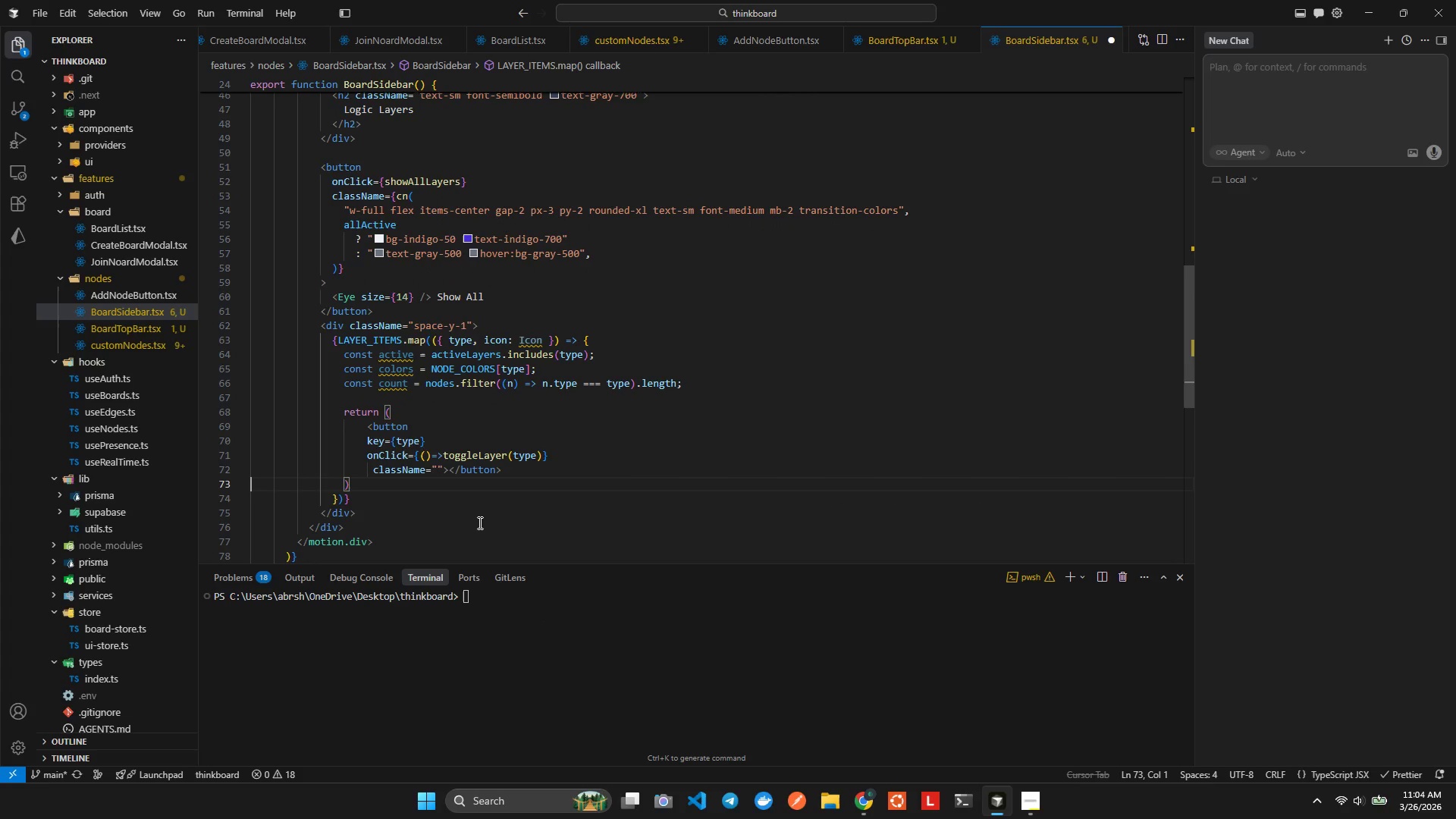 
hold_key(key=ArrowLeft, duration=0.84)
 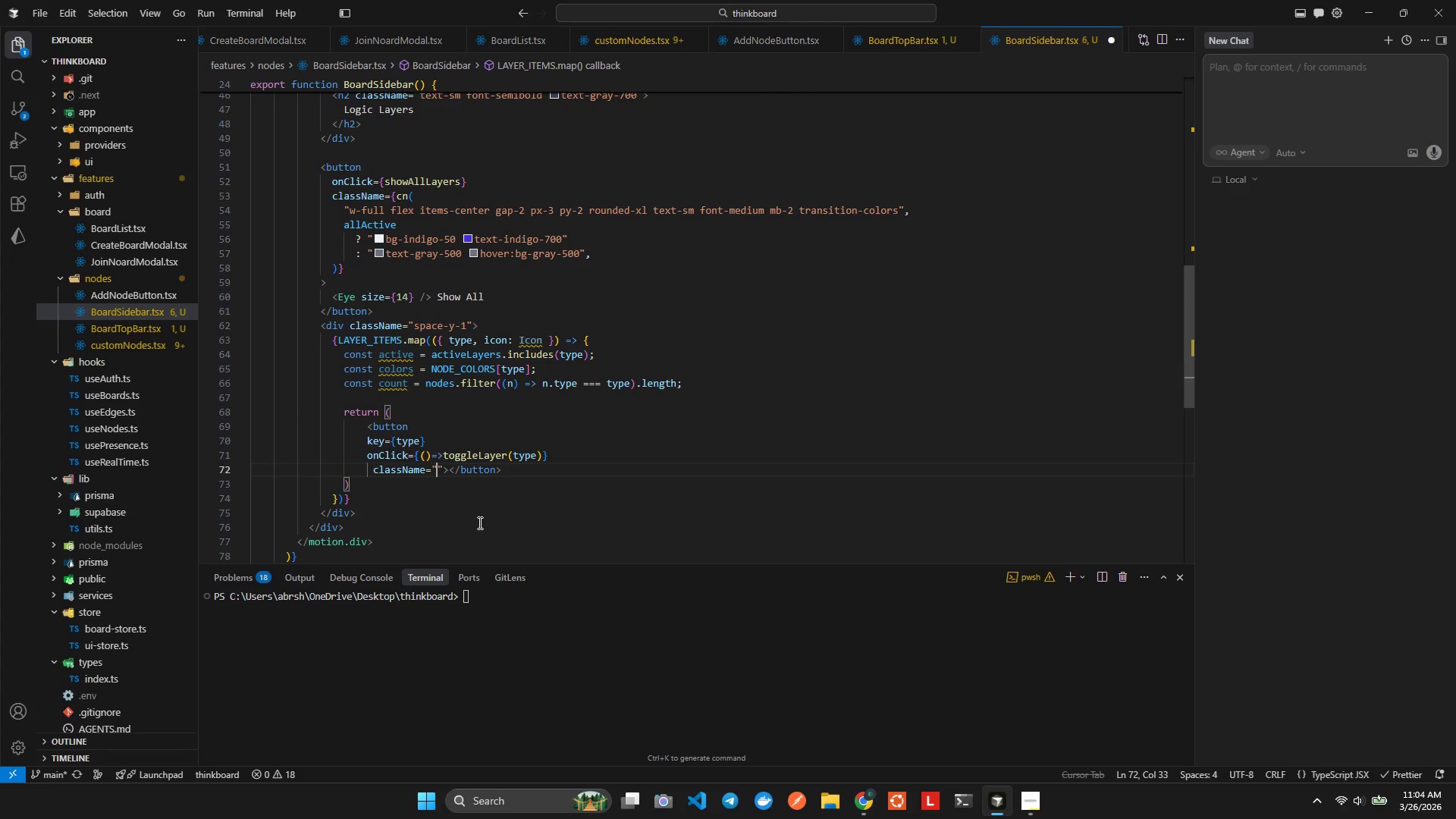 
key(Shift+ShiftLeft)
 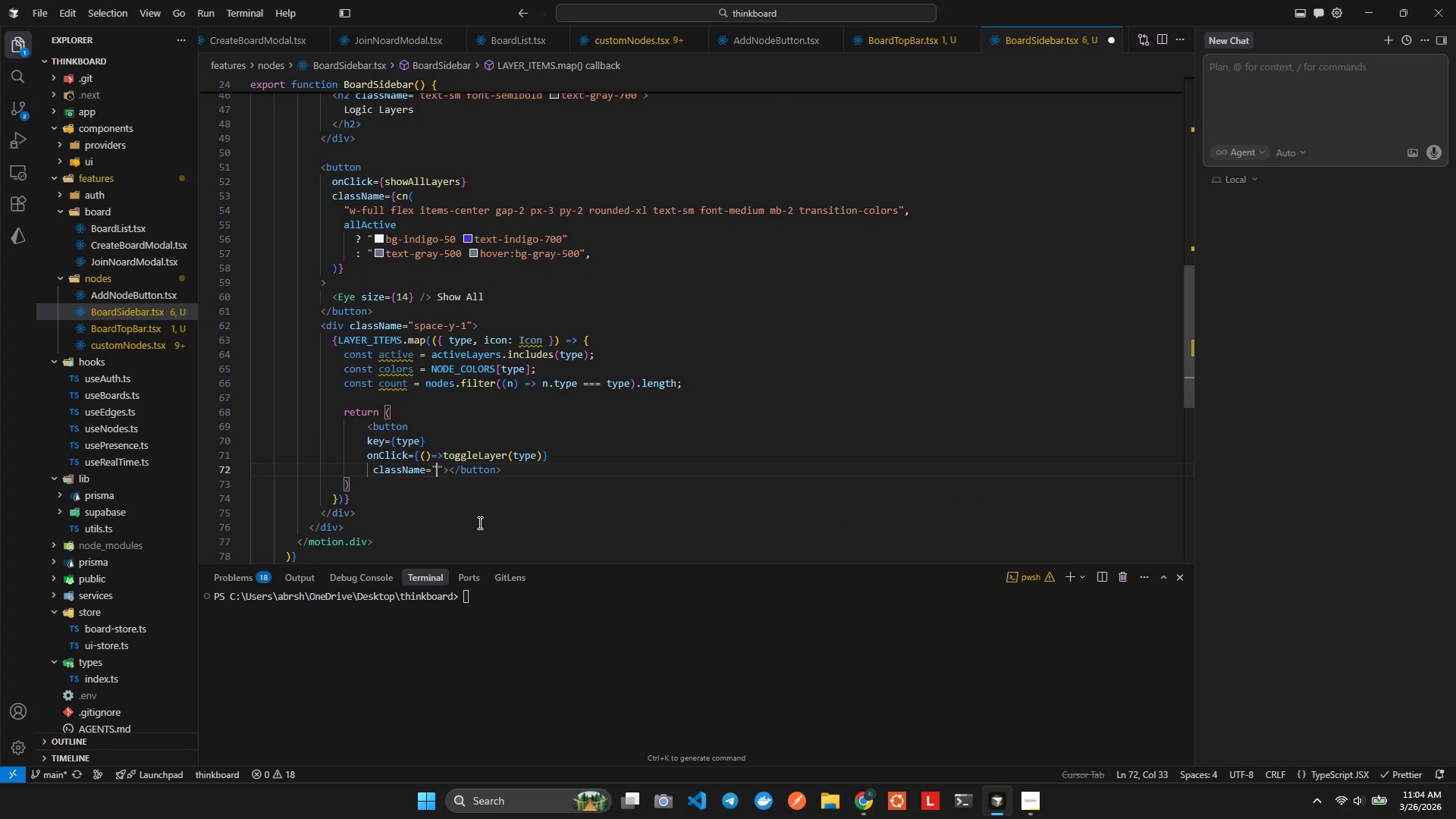 
key(Alt+Shift+AltLeft)
 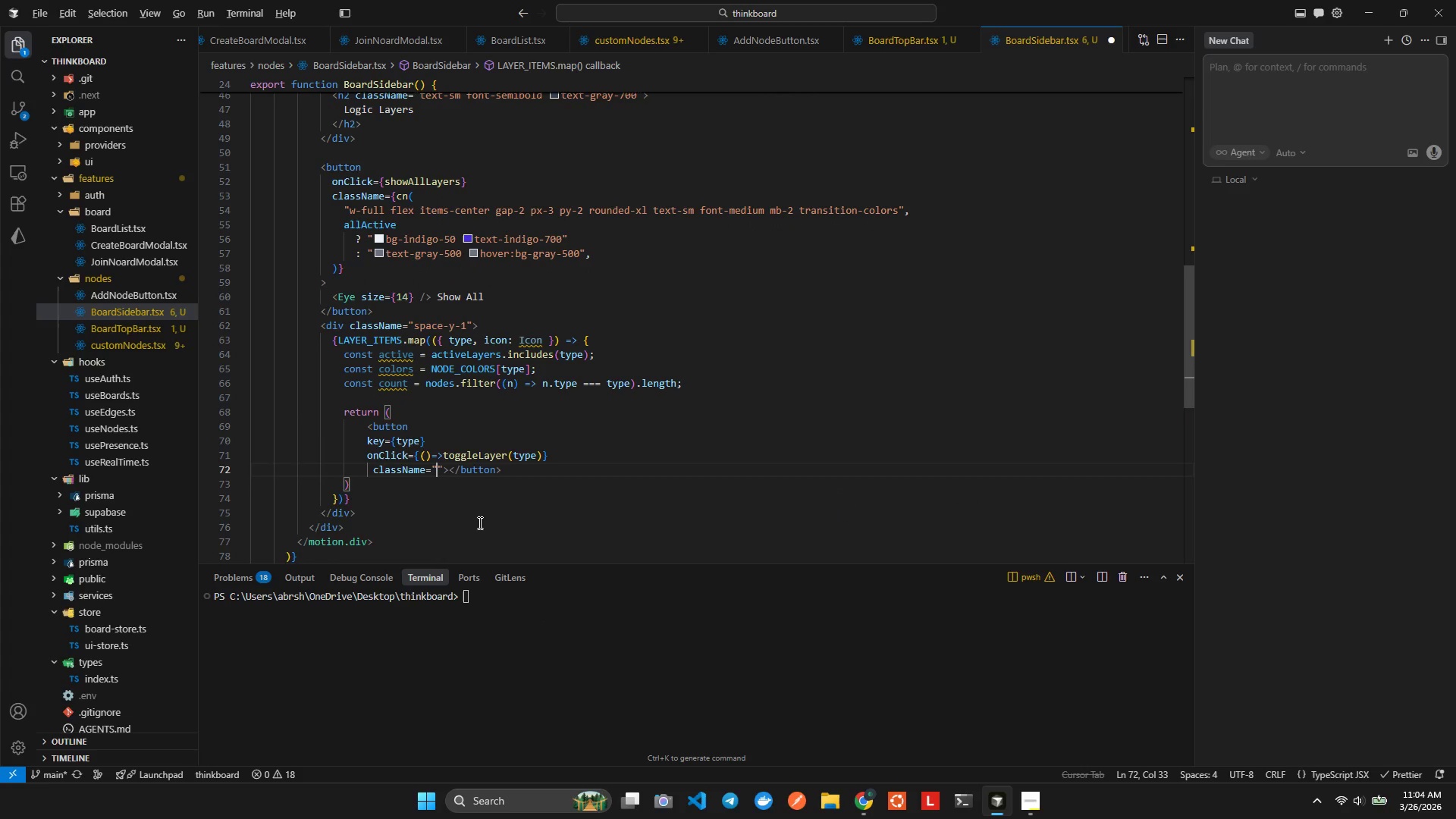 
key(Alt+Shift+F)
 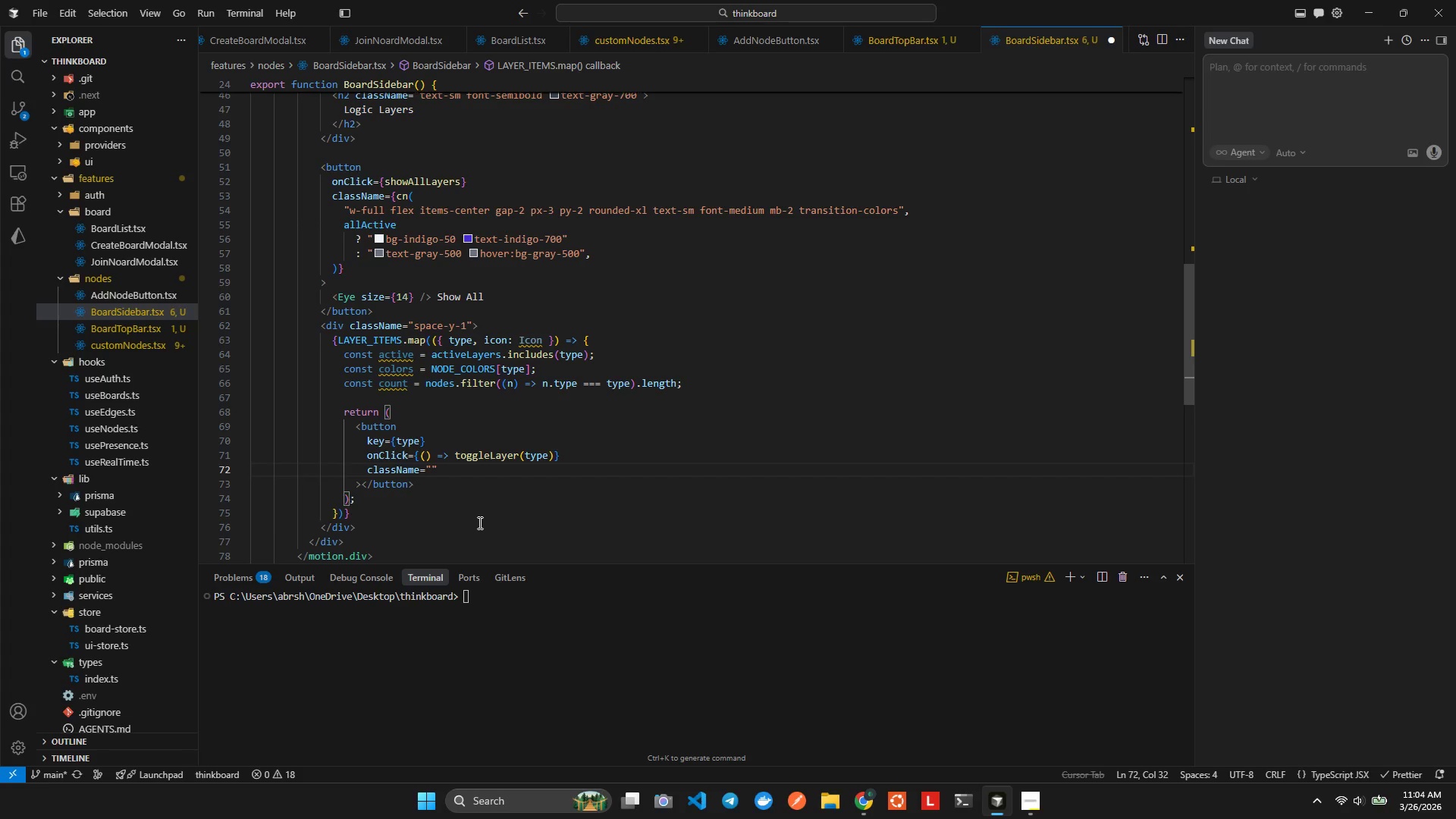 
key(Backspace)
 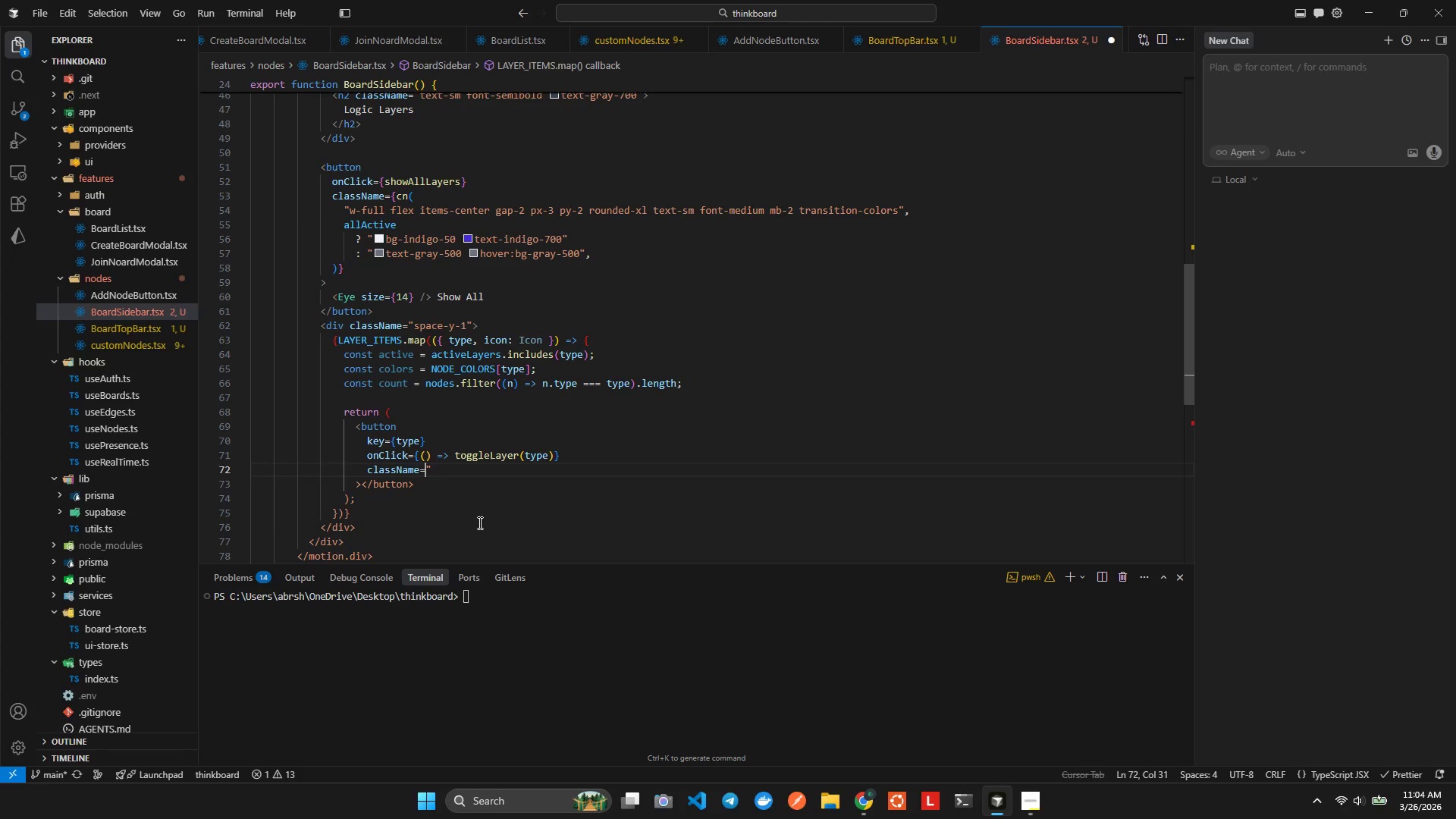 
key(ArrowRight)
 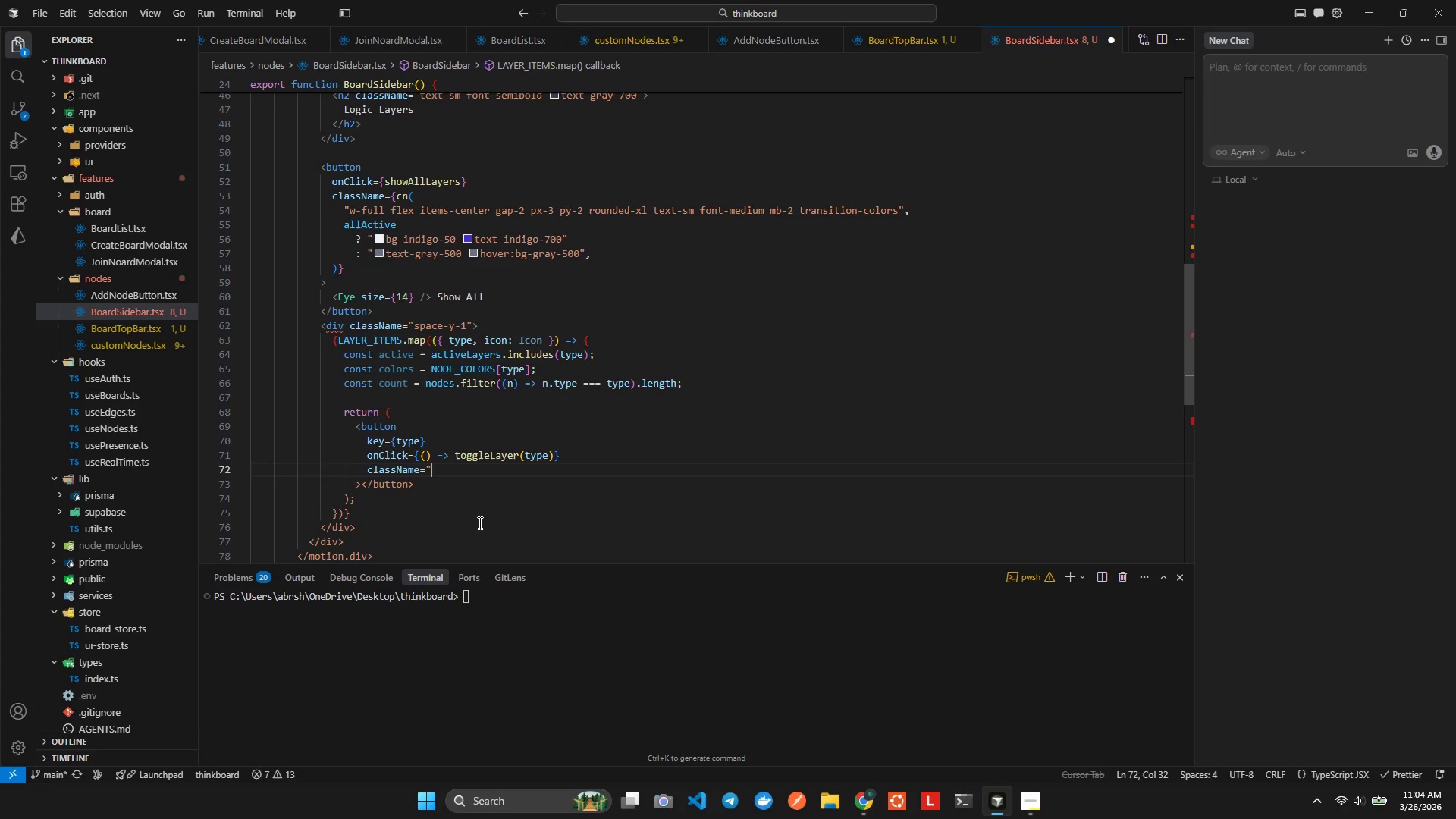 
key(Backspace)
 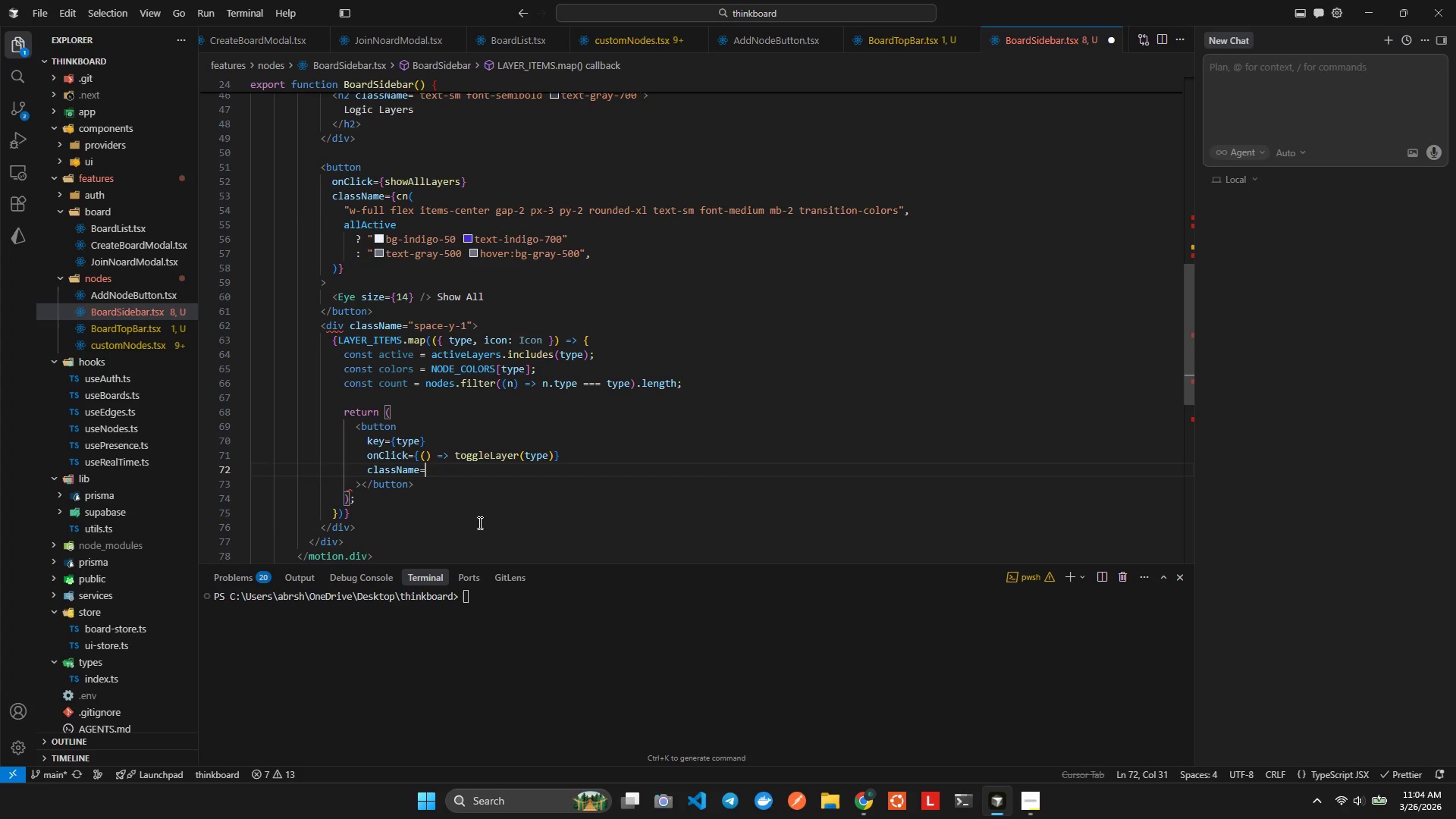 
key(Shift+ShiftLeft)
 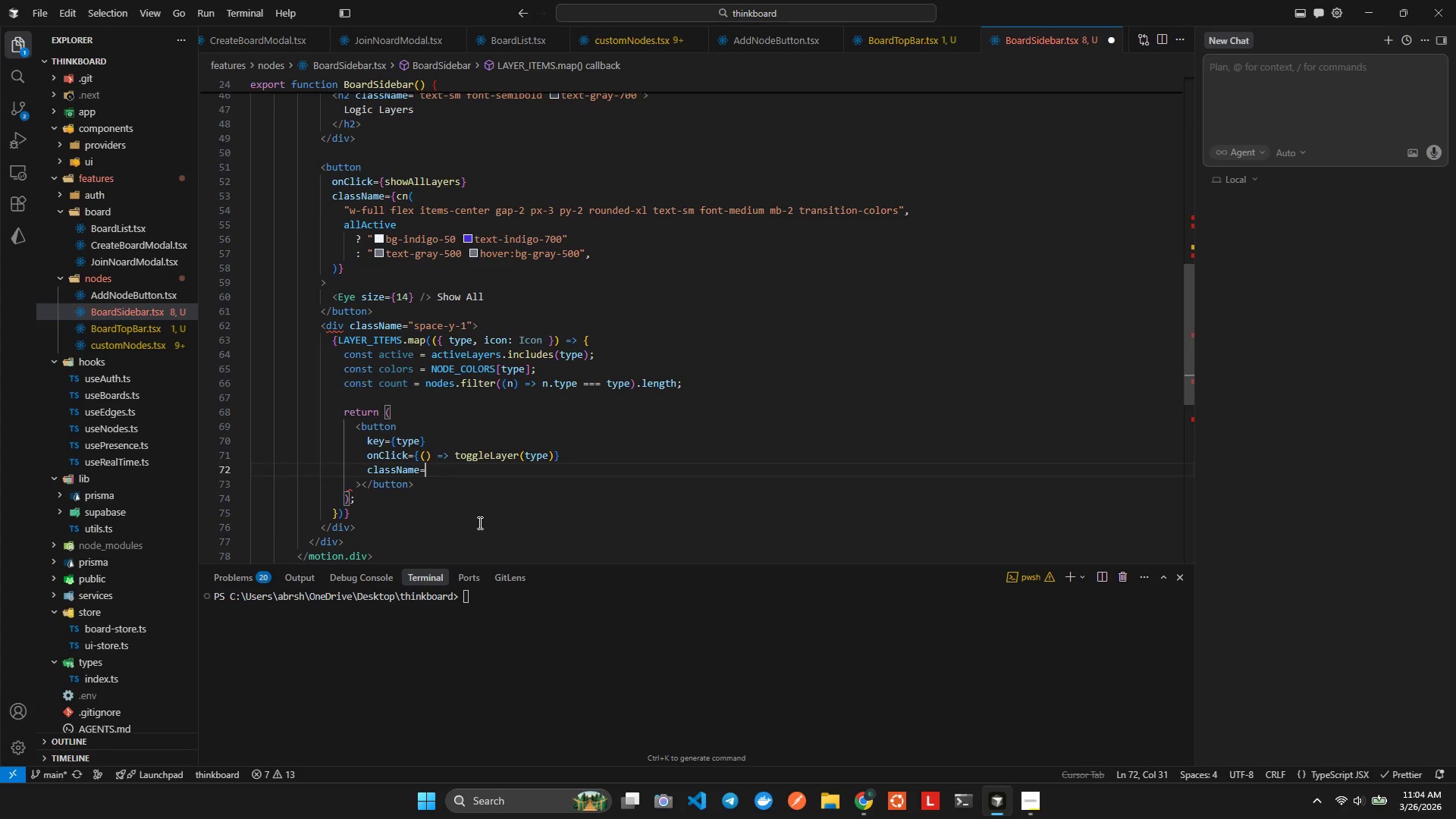 
key(Shift+BracketLeft)
 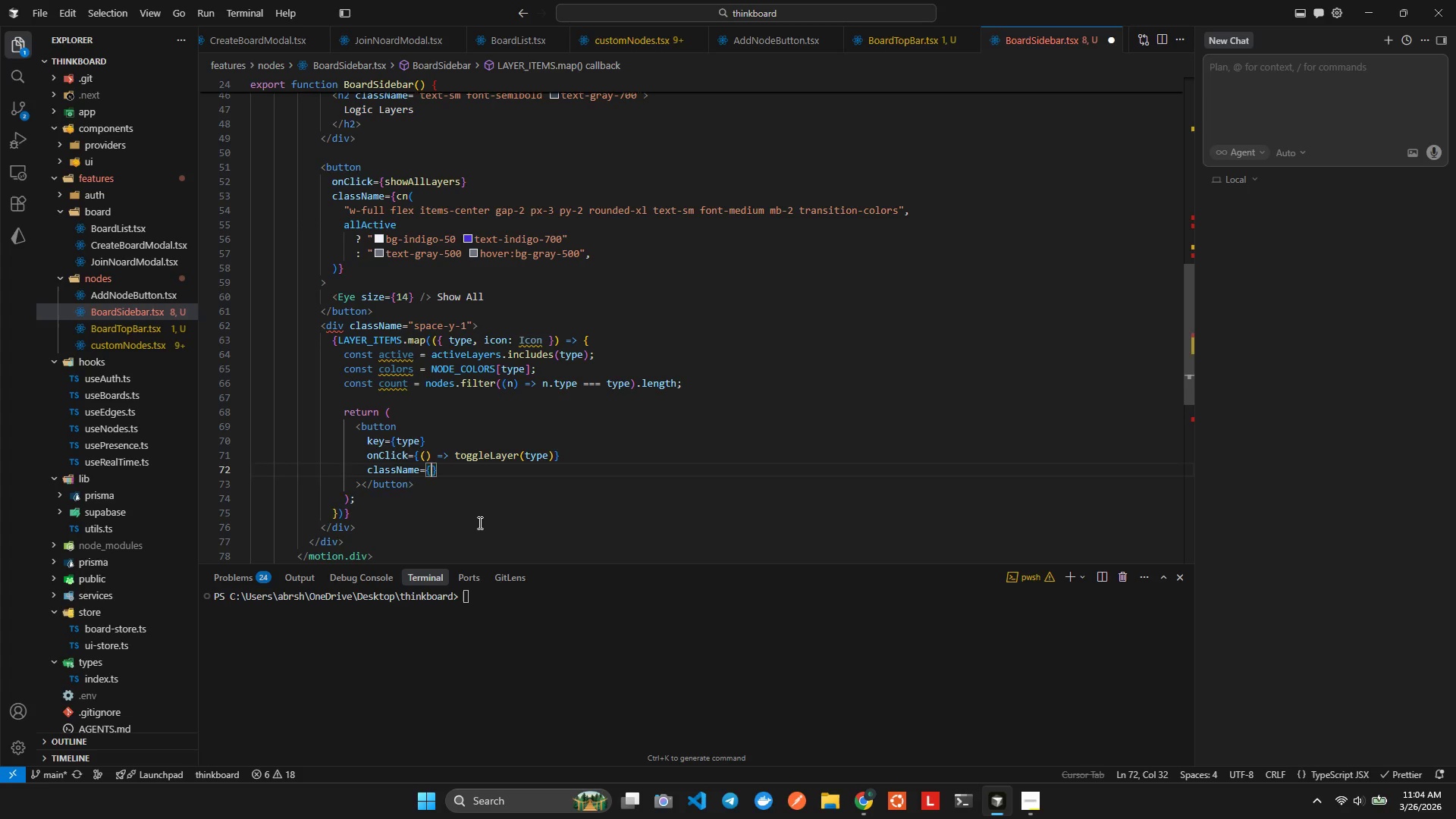 
key(Enter)
 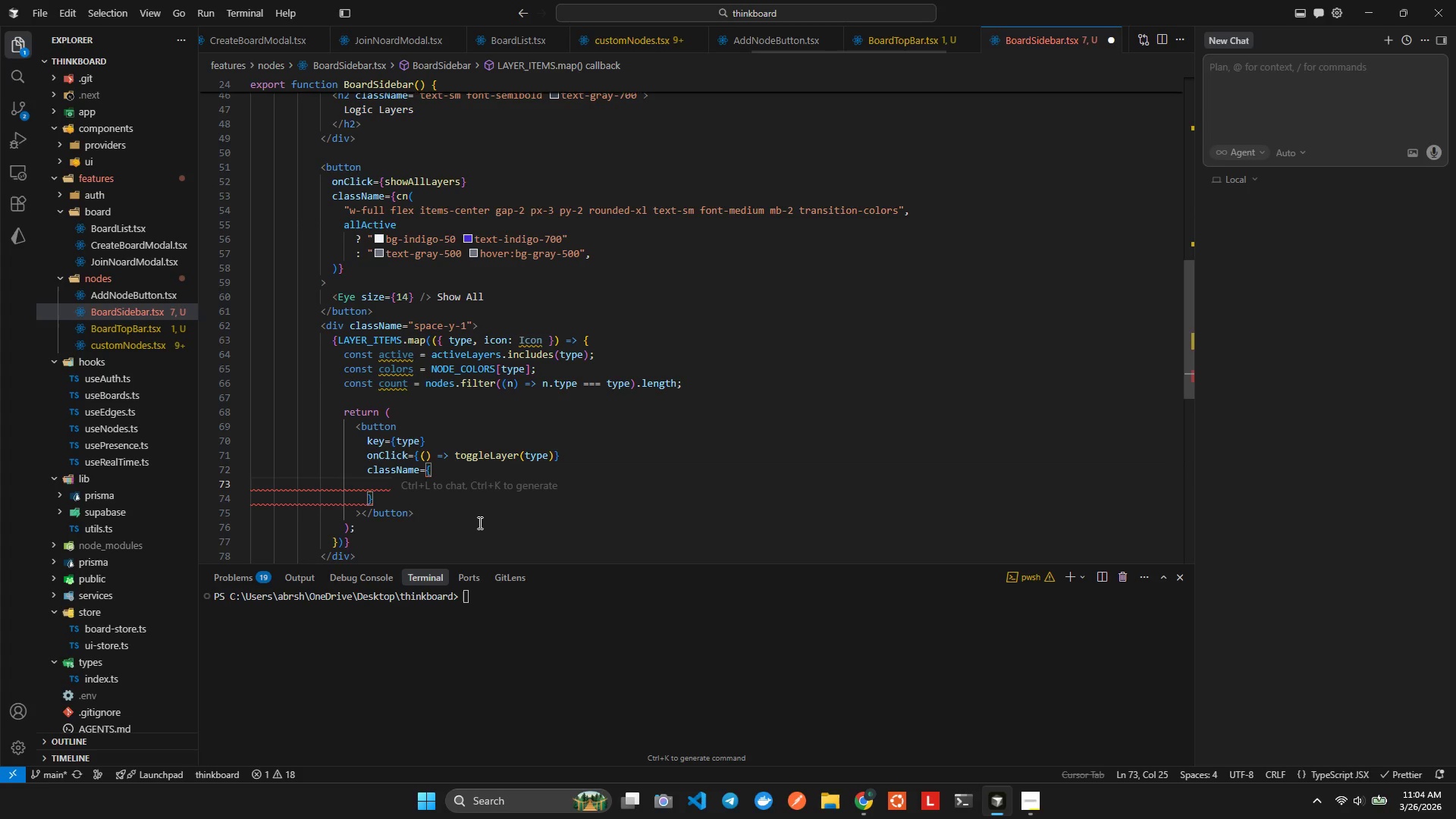 
type(cn)
 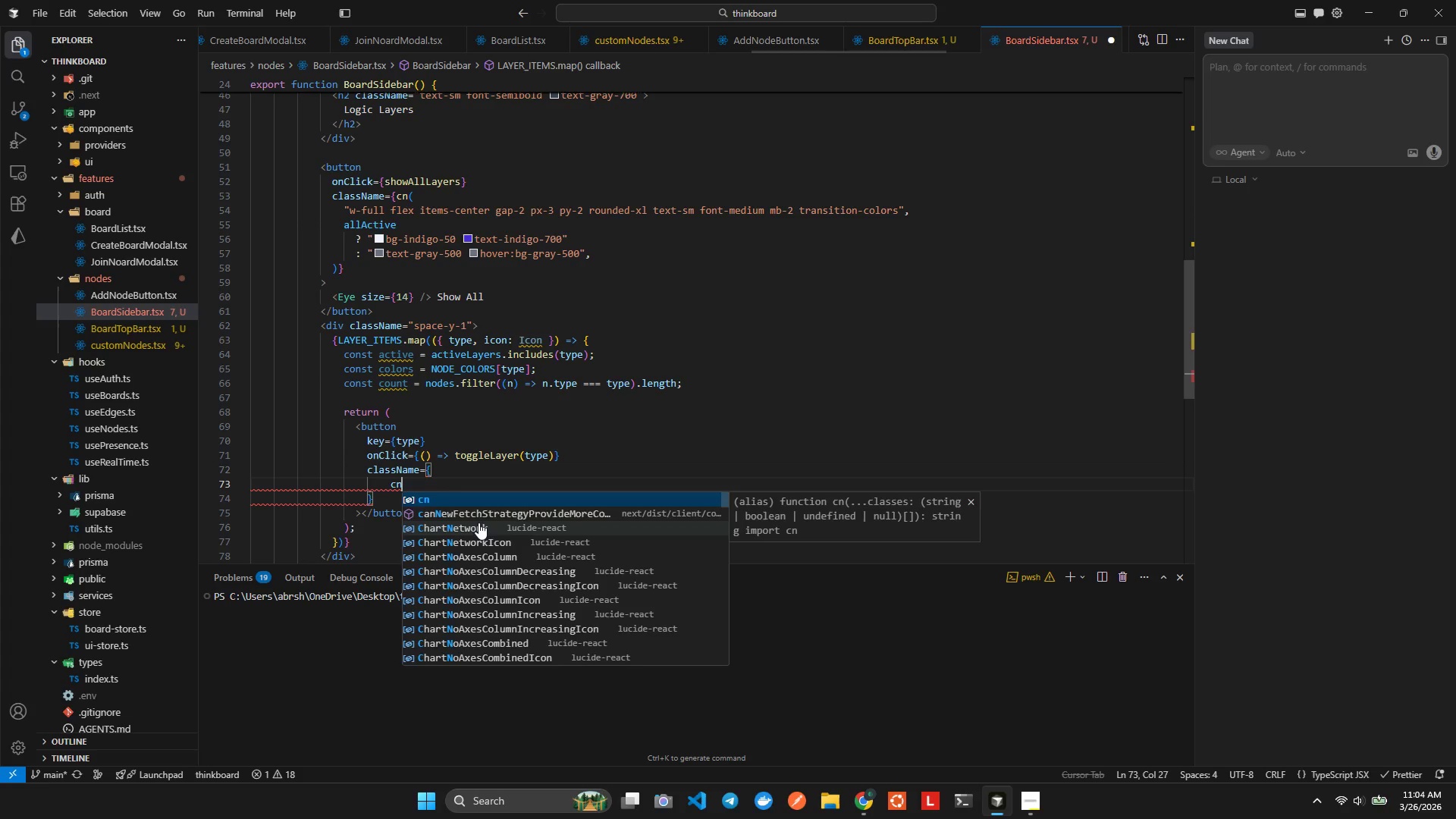 
key(Enter)
 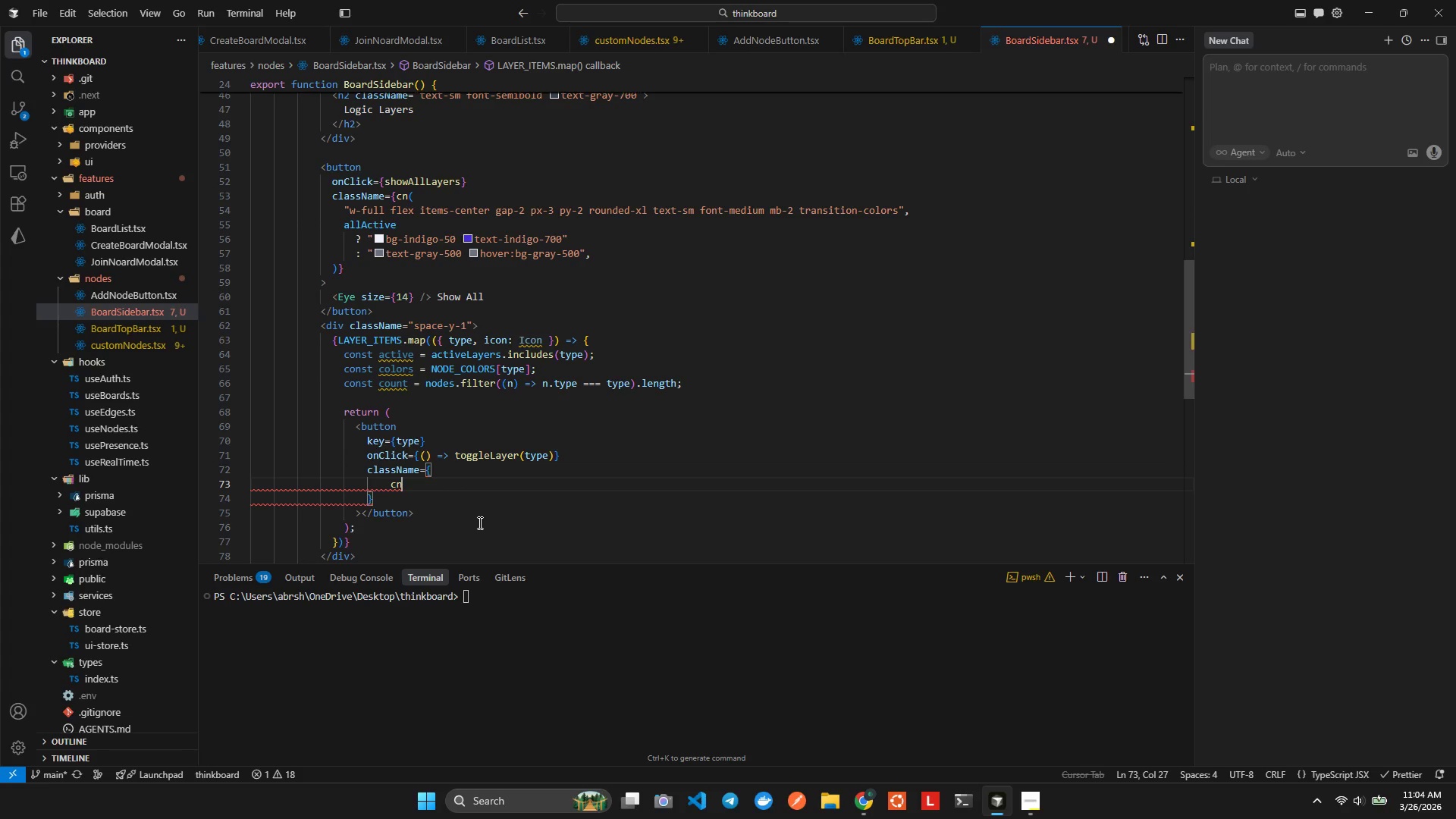 
type(('wfi)
key(Backspace)
 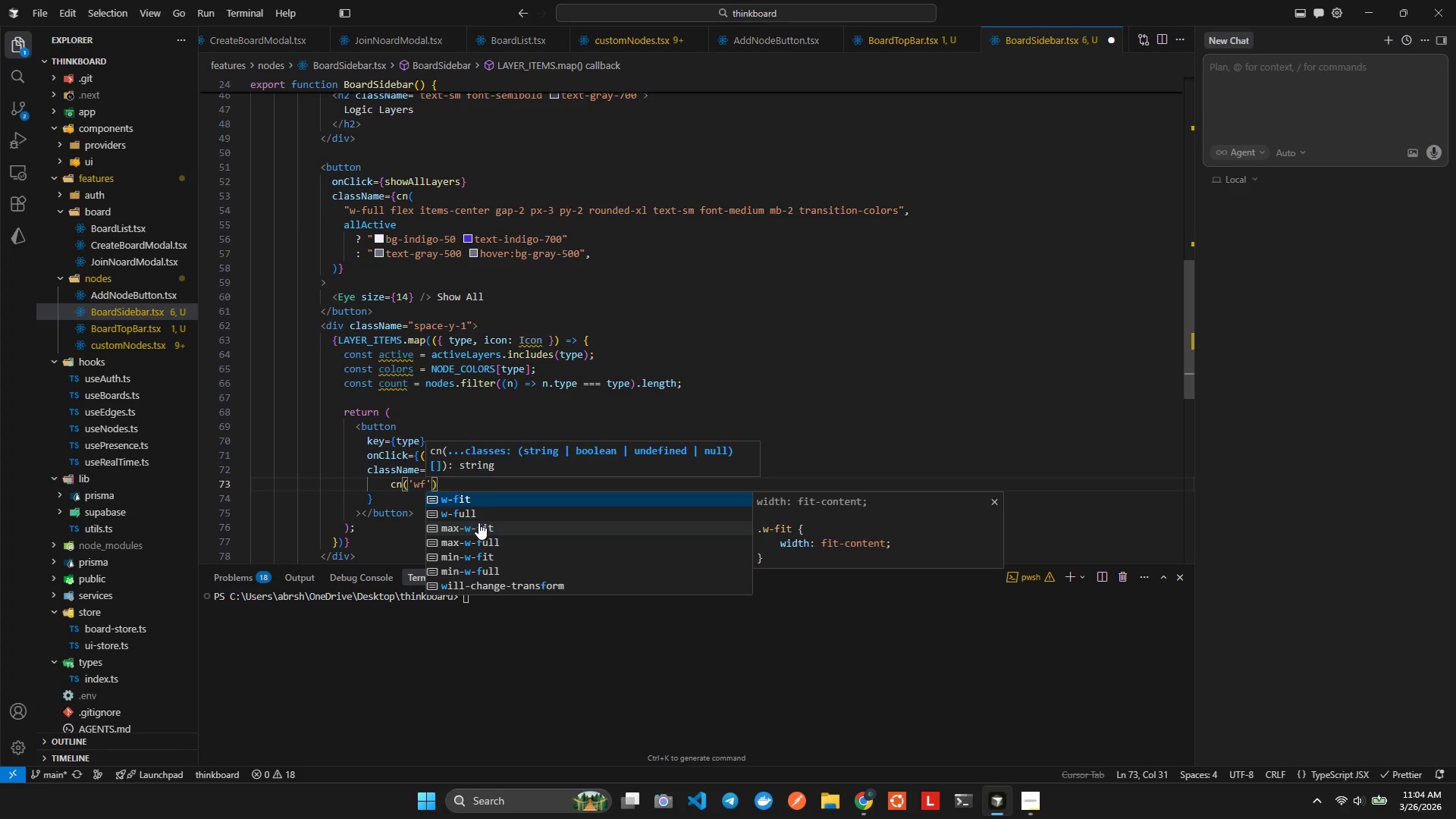 
key(ArrowDown)
 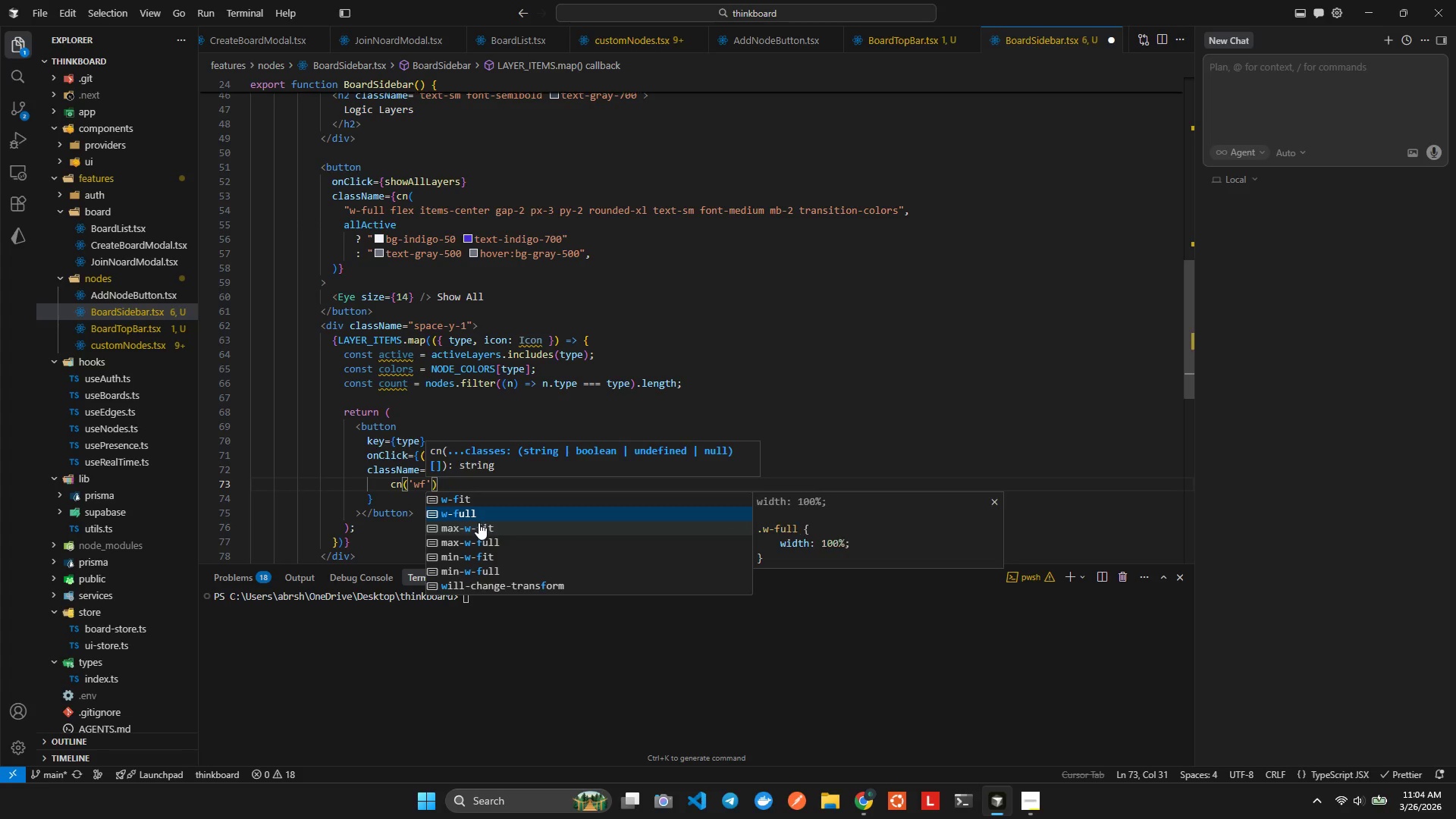 
key(Enter)
 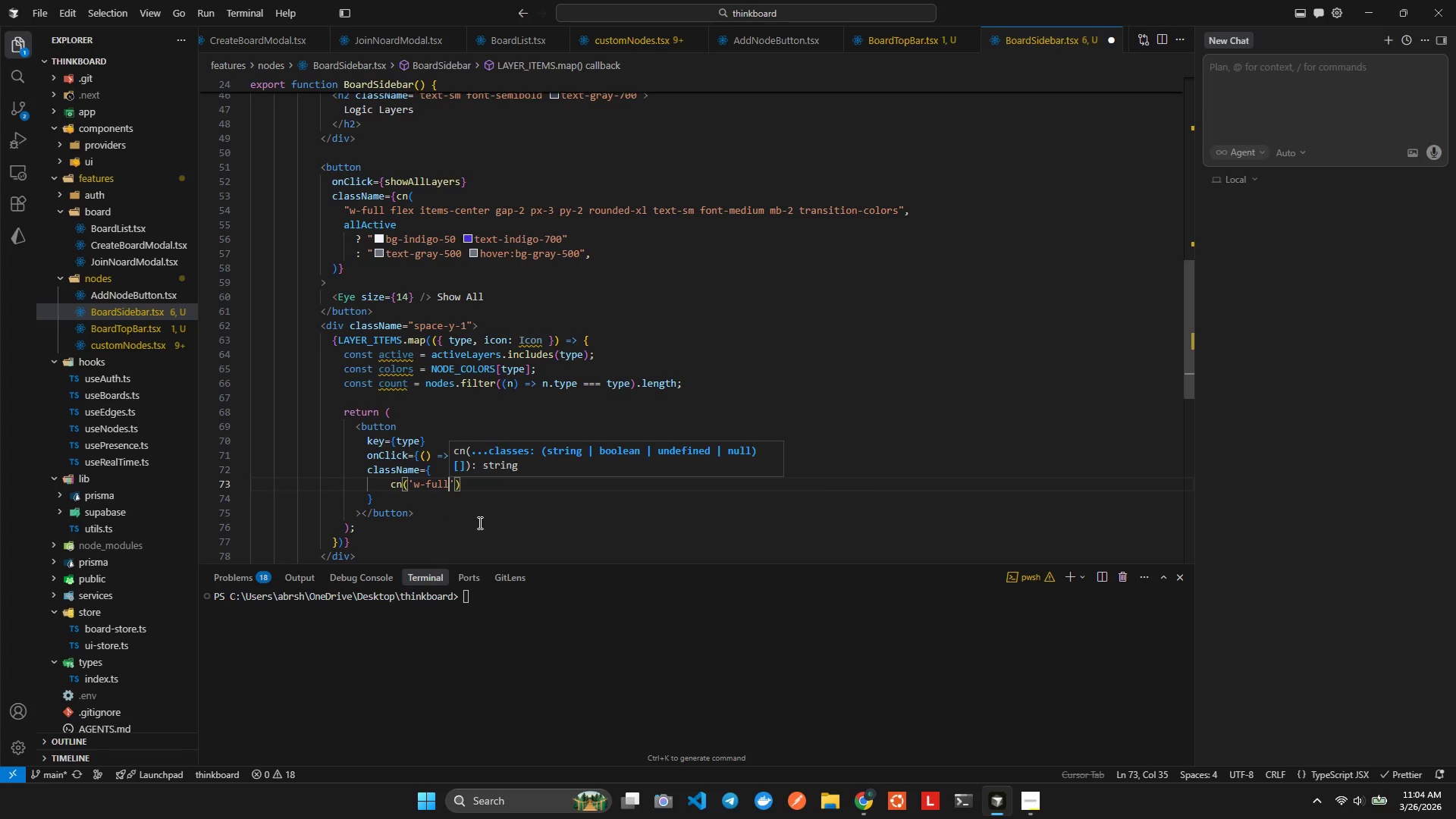 
type( flex temc)
 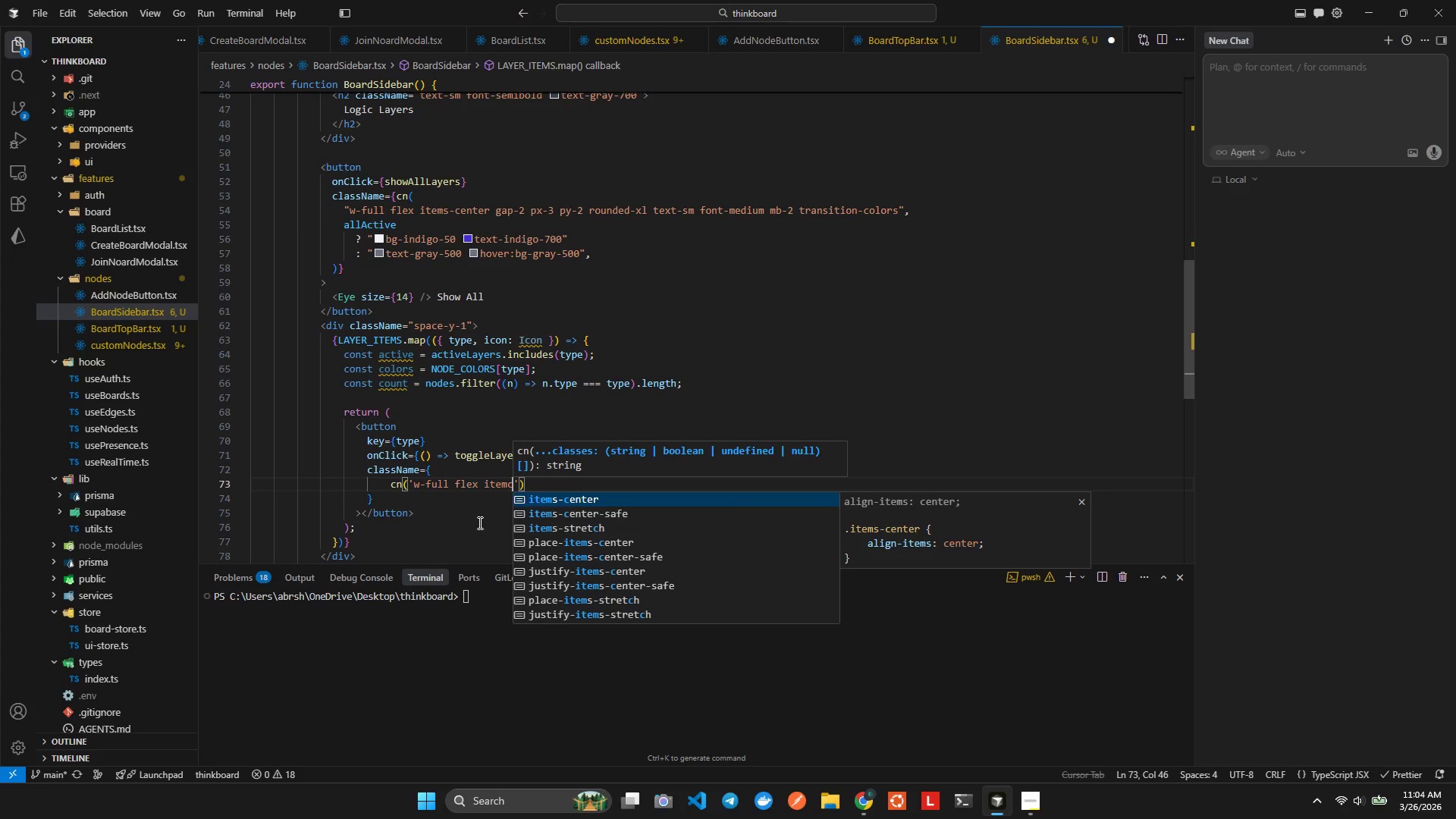 
hold_key(key=I, duration=0.52)
 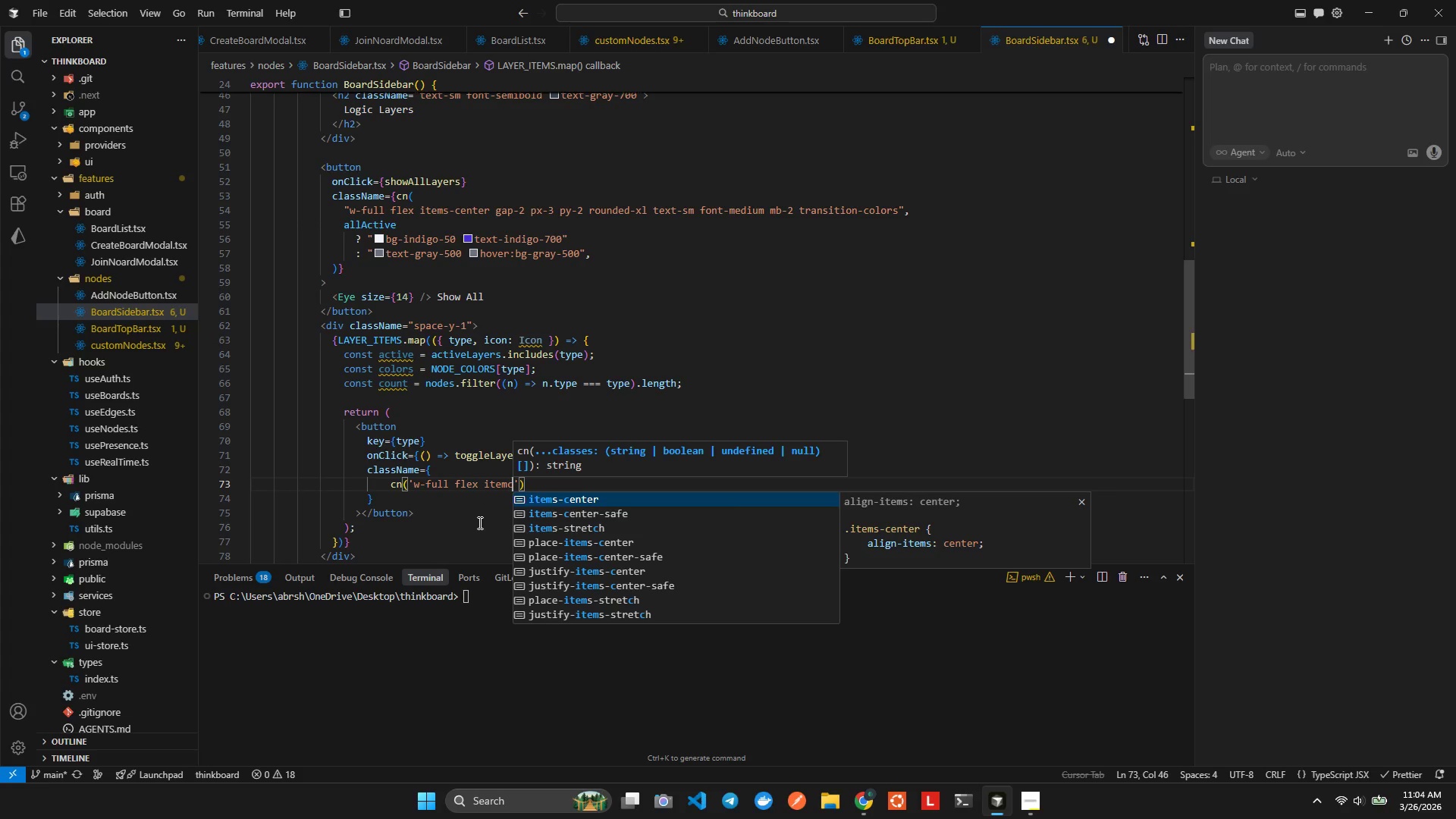 
key(Enter)
 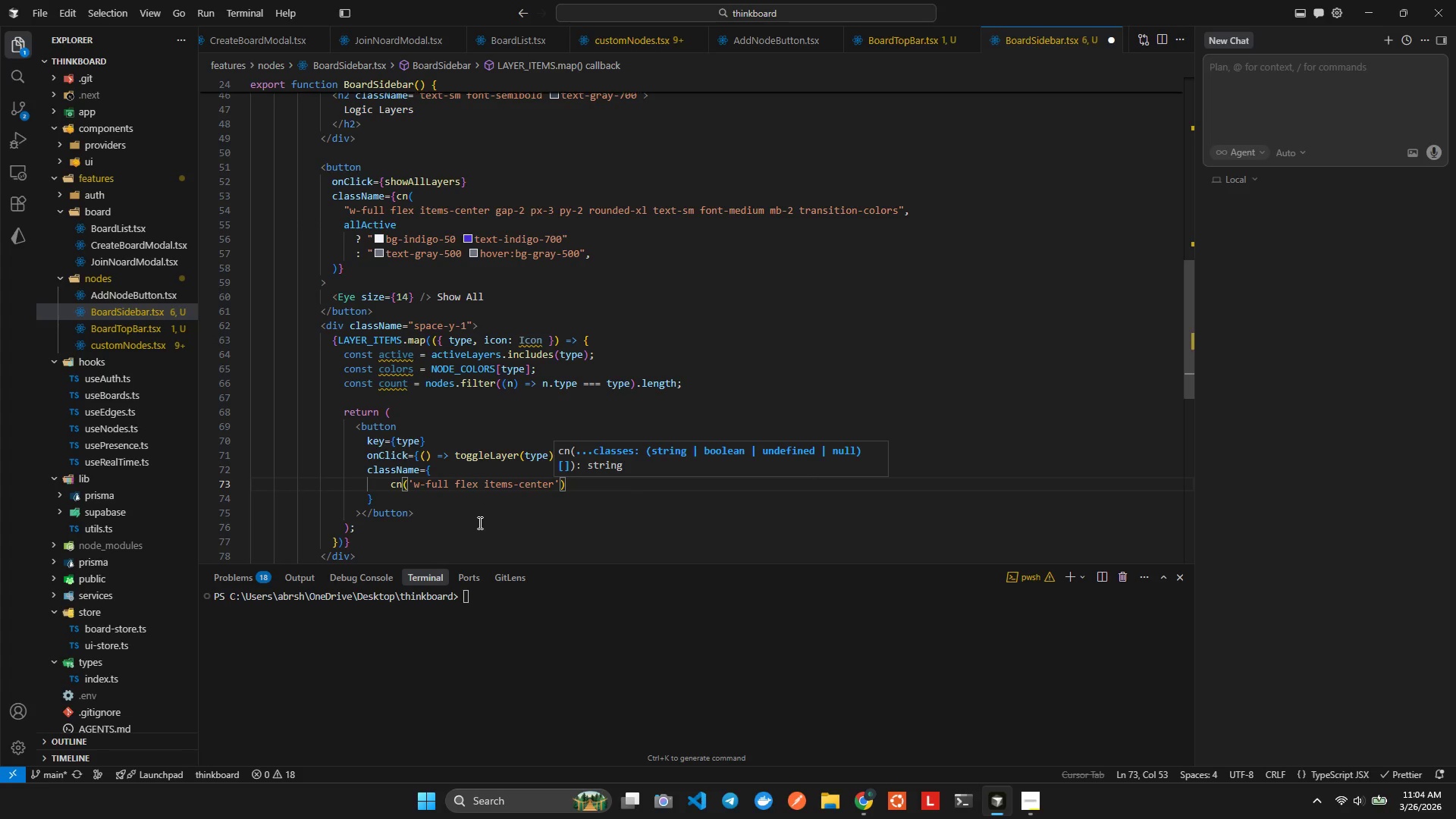 
type( gap)
 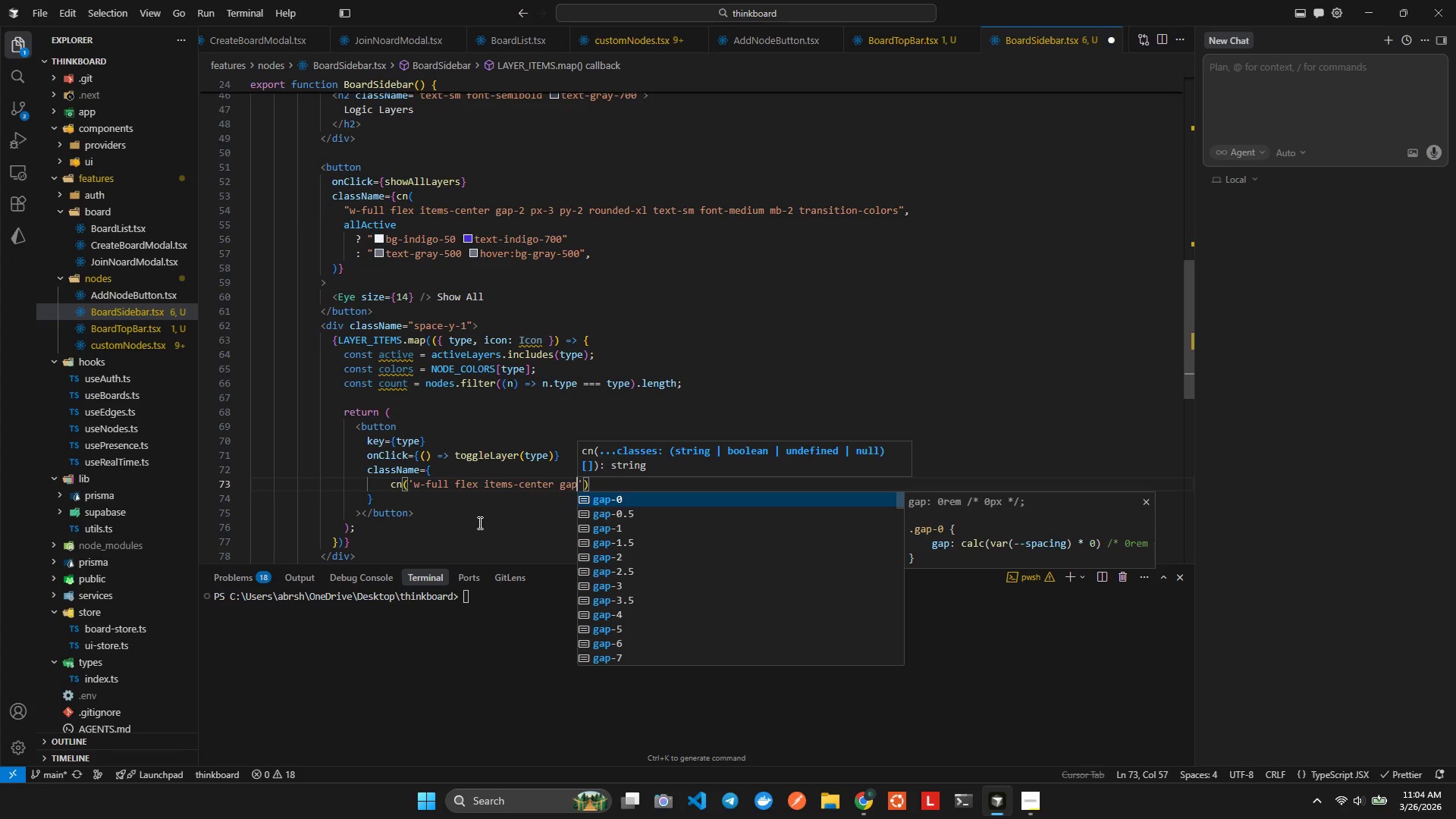 
key(3)
 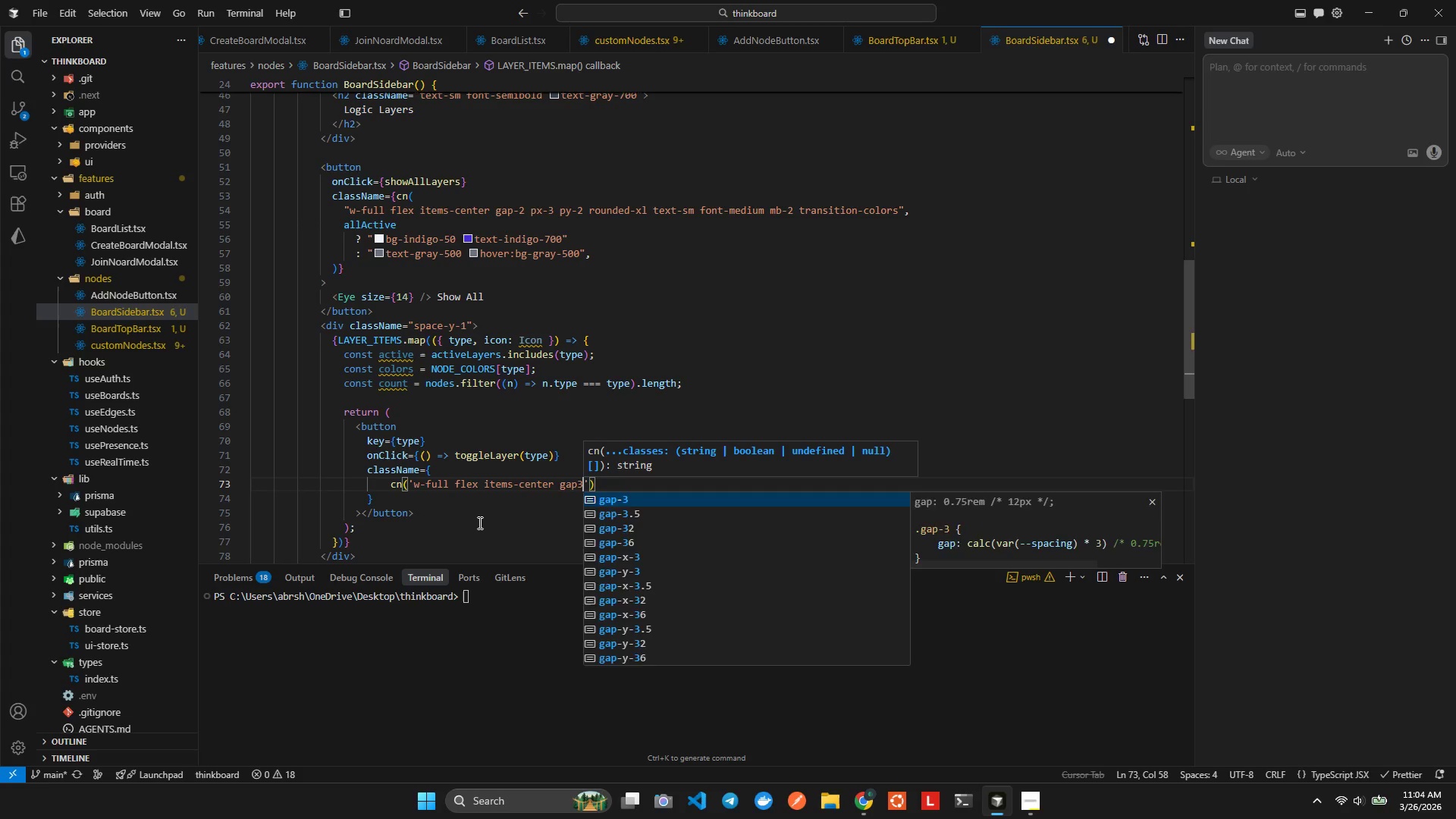 
key(Enter)
 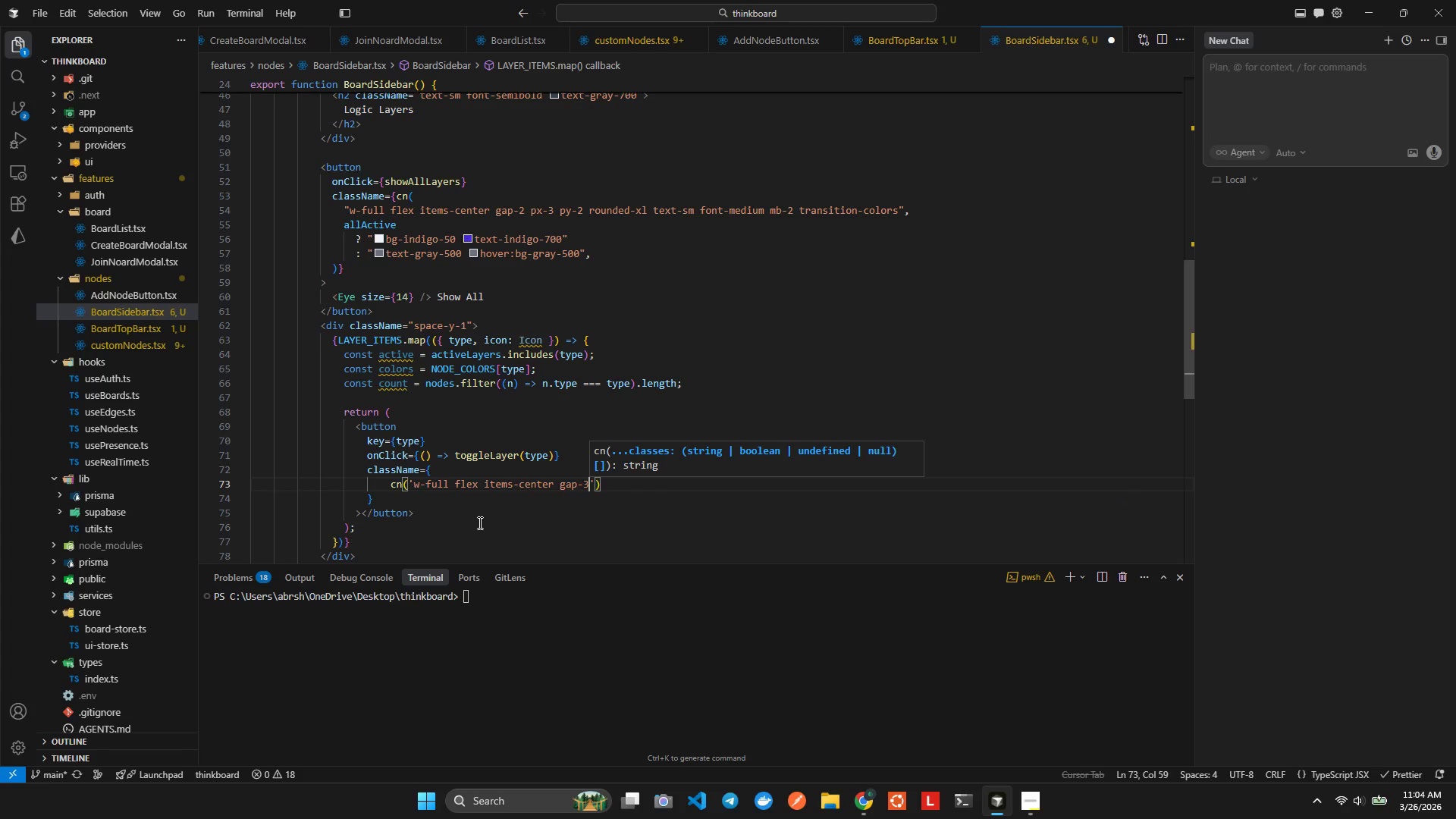 
type( px3)
 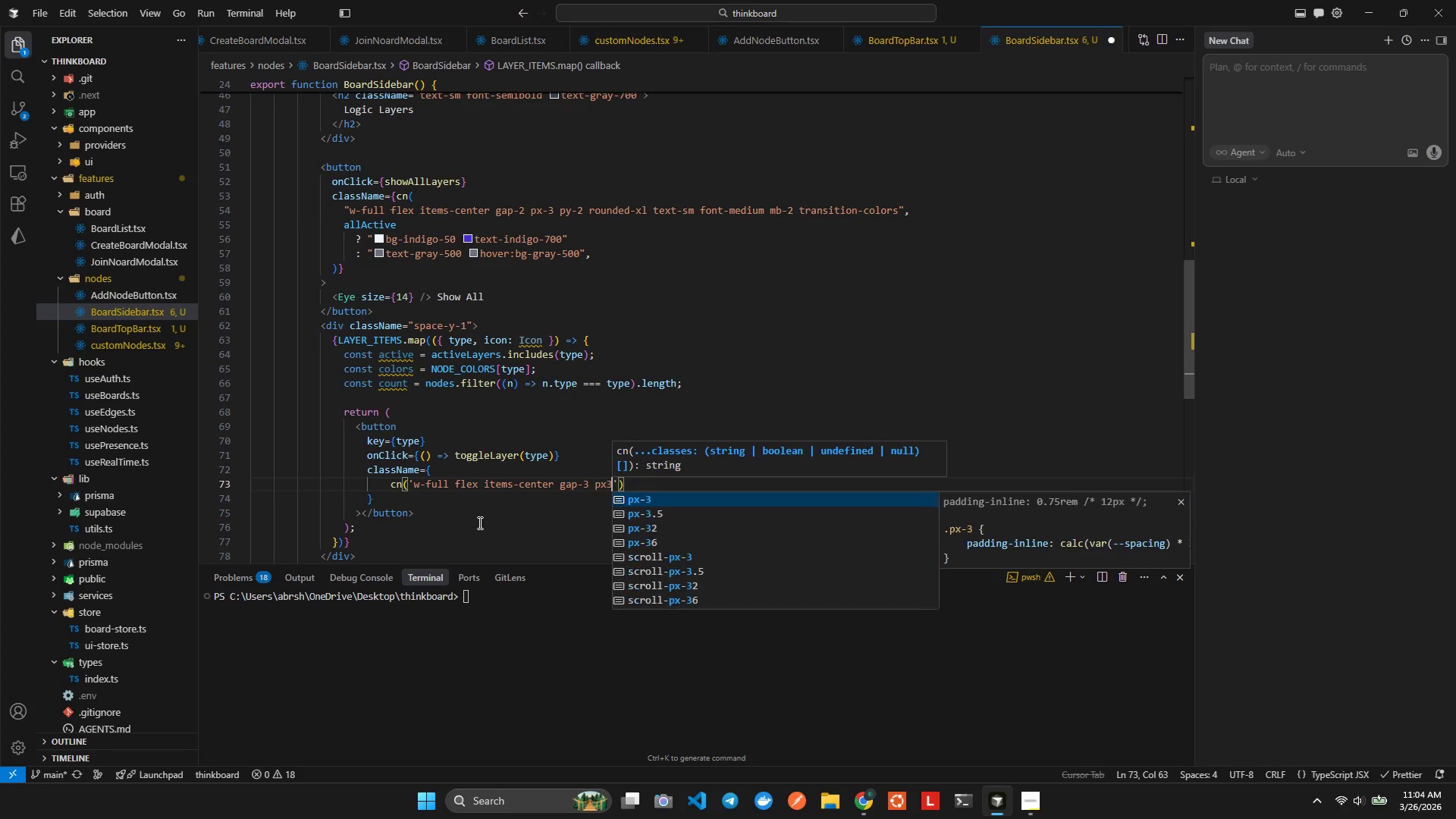 
key(Enter)
 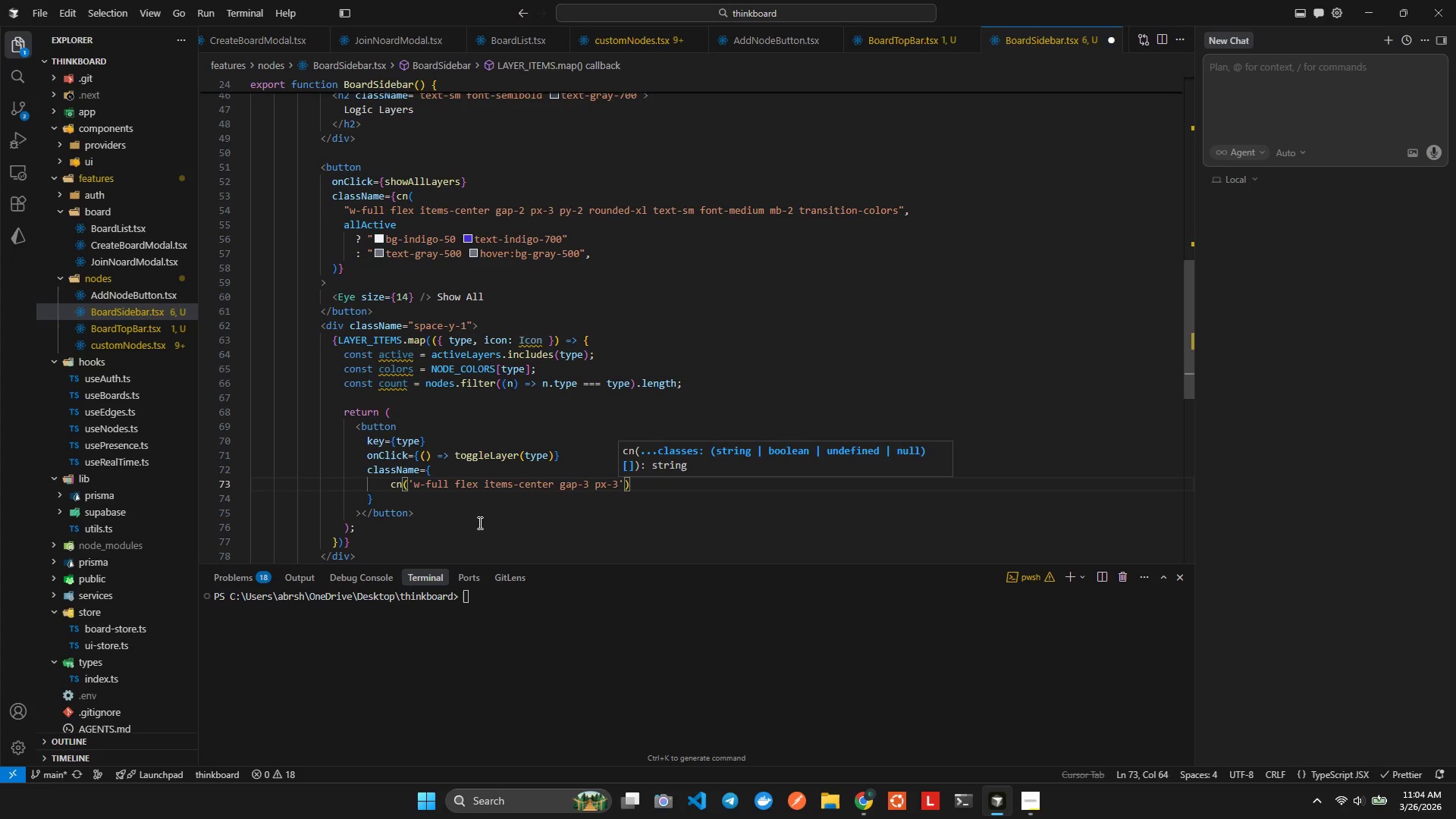 
type( py2.5)
 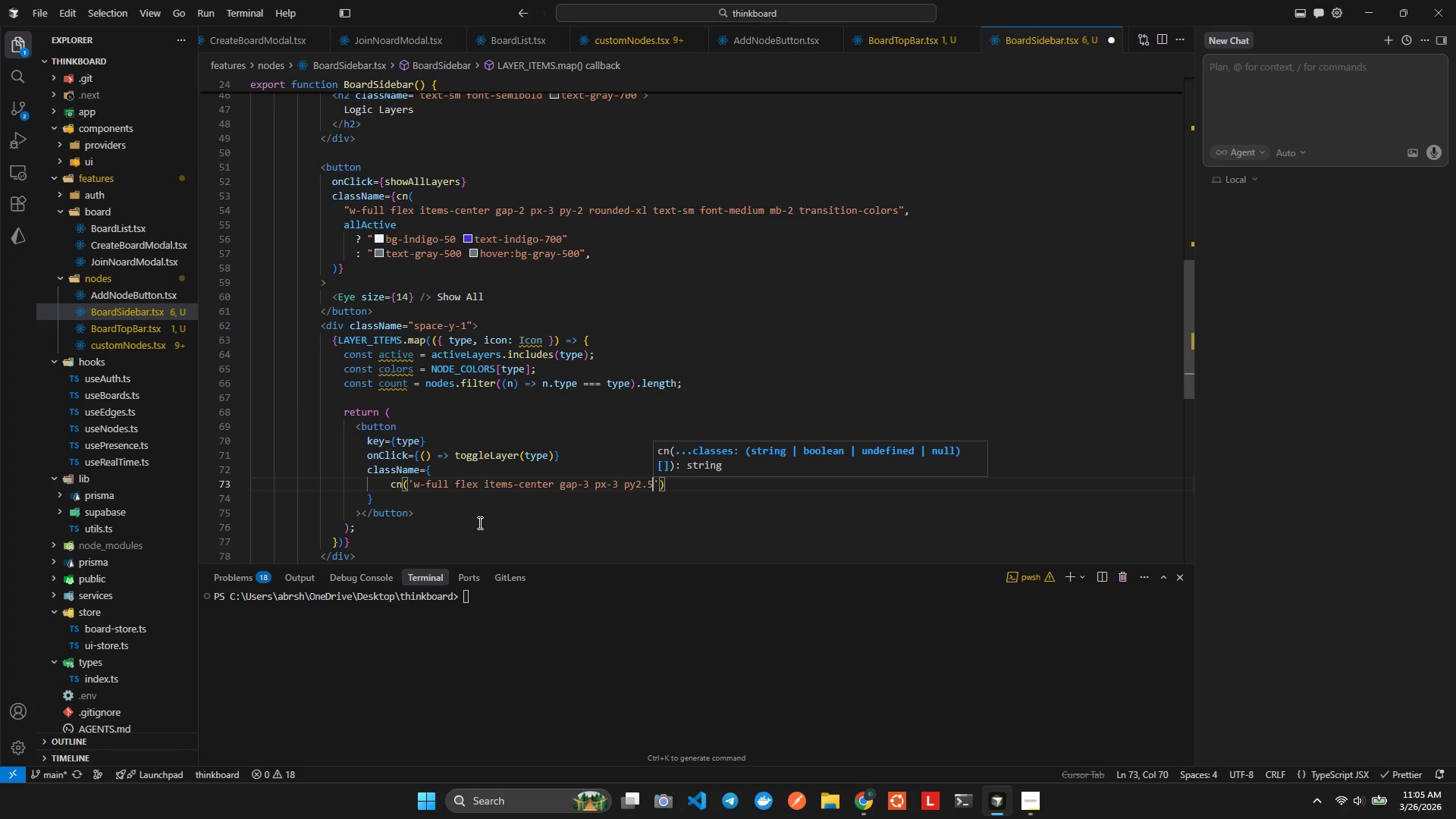 
key(Enter)
 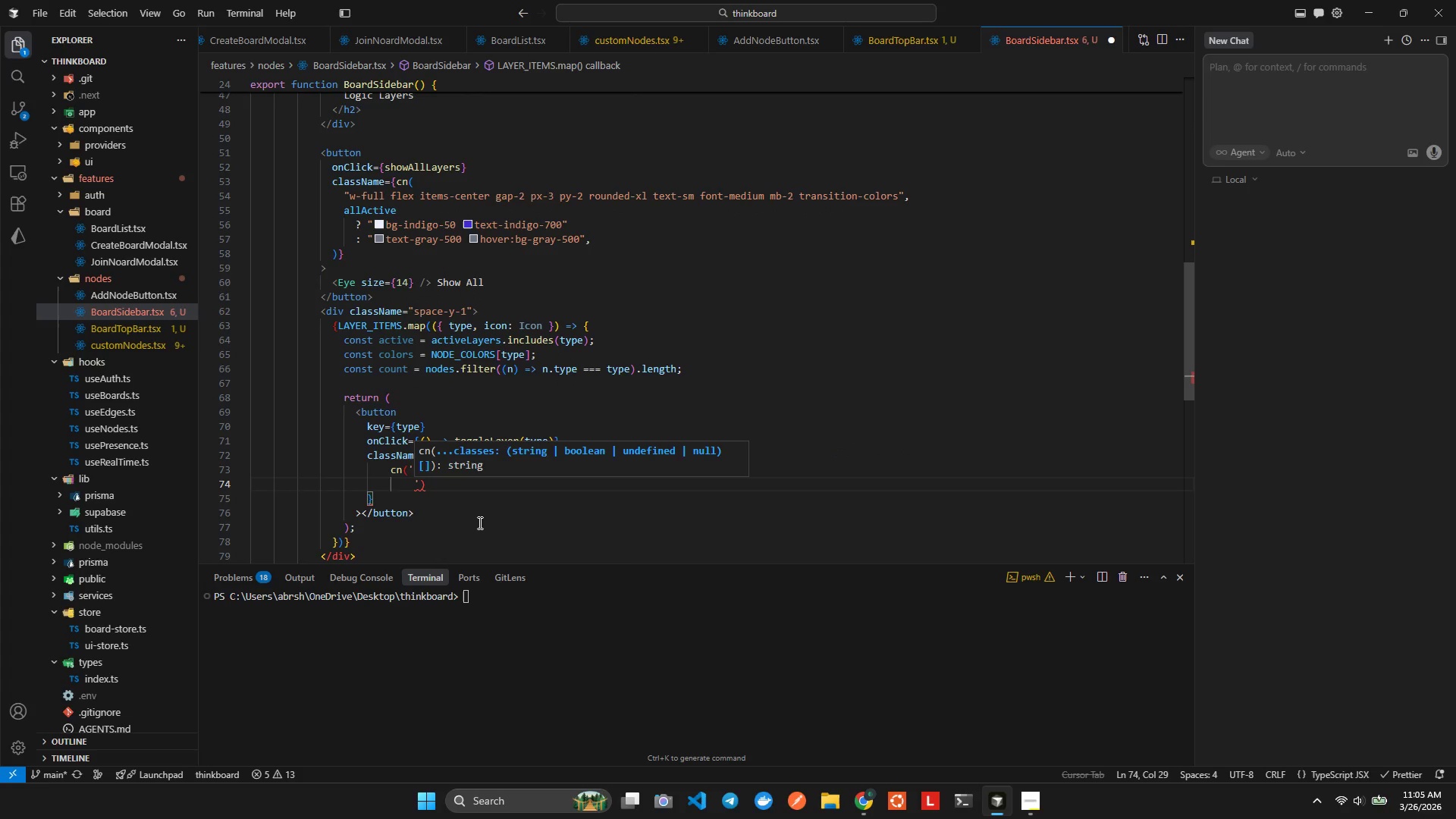 
key(Control+Z)
 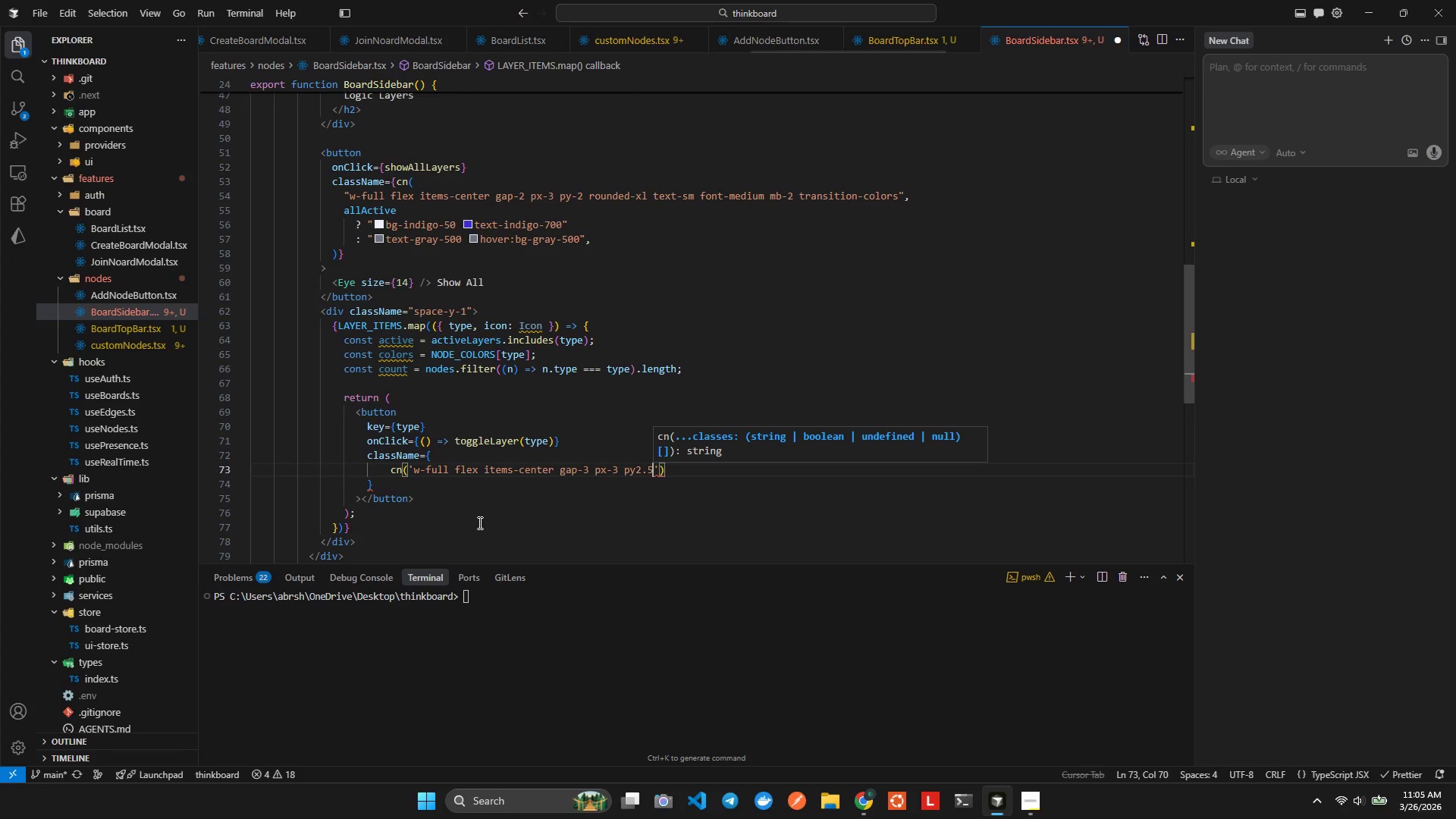 
key(Control+Space)
 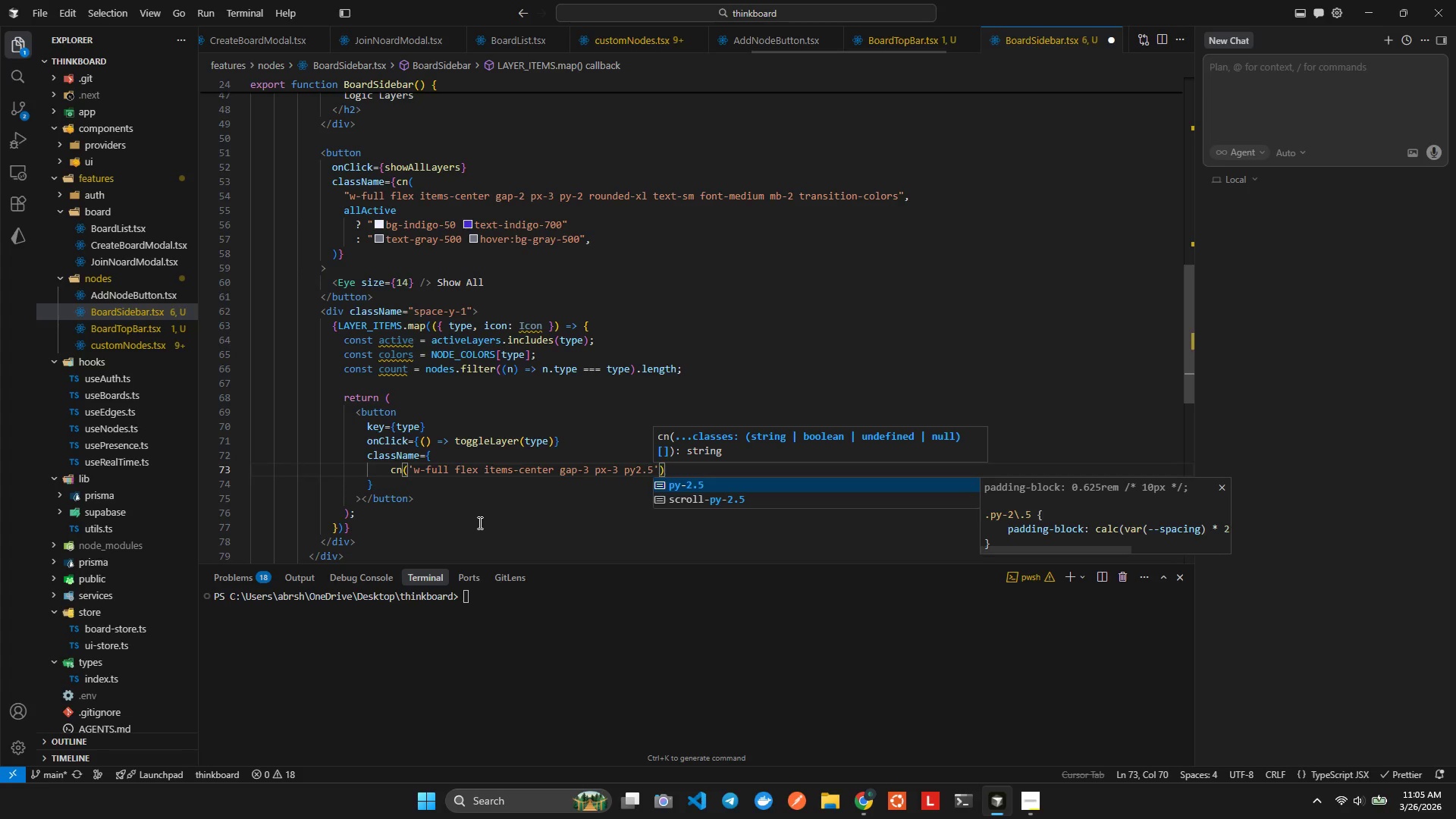 
key(Enter)
 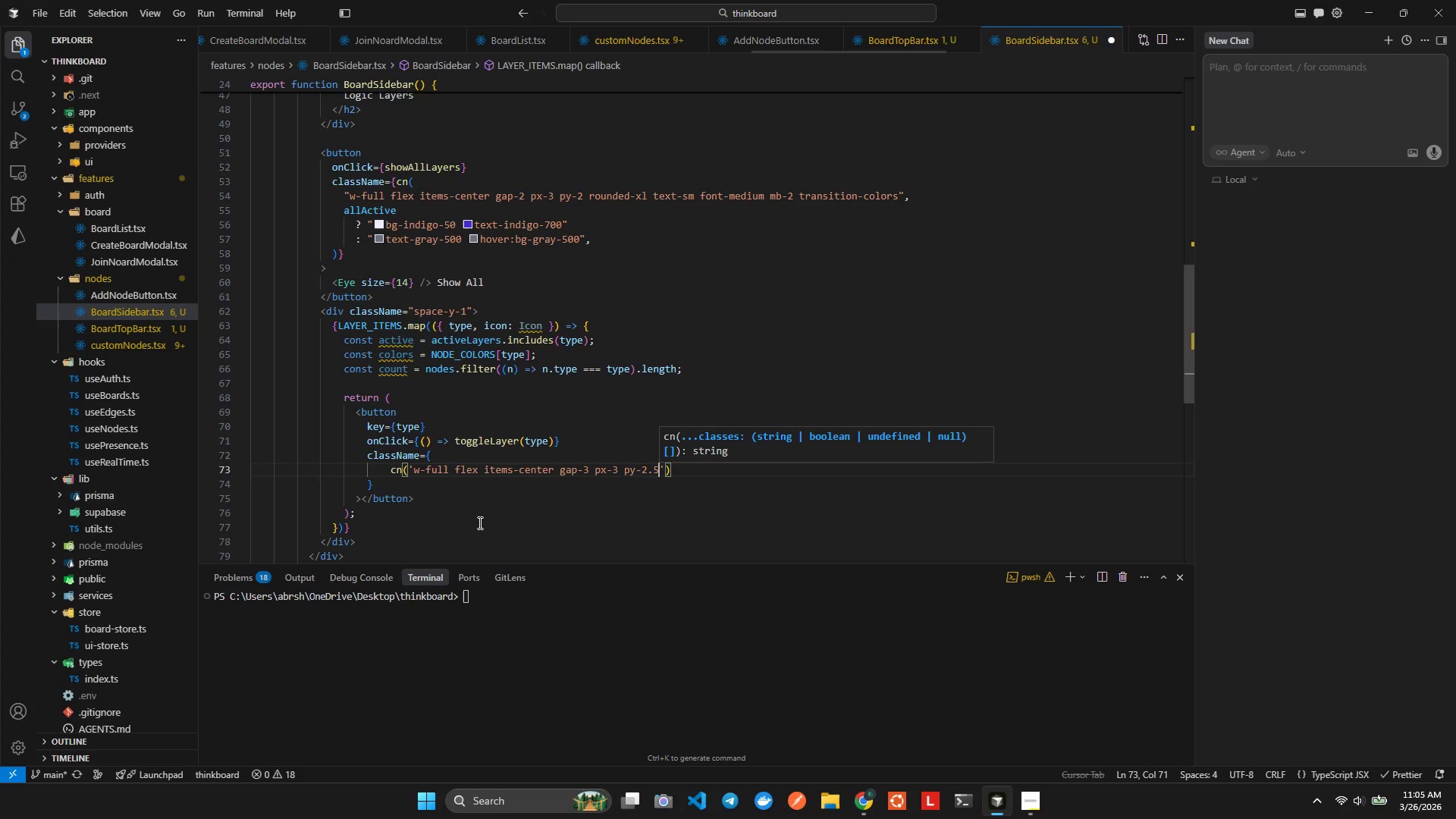 
type( rounedxl)
 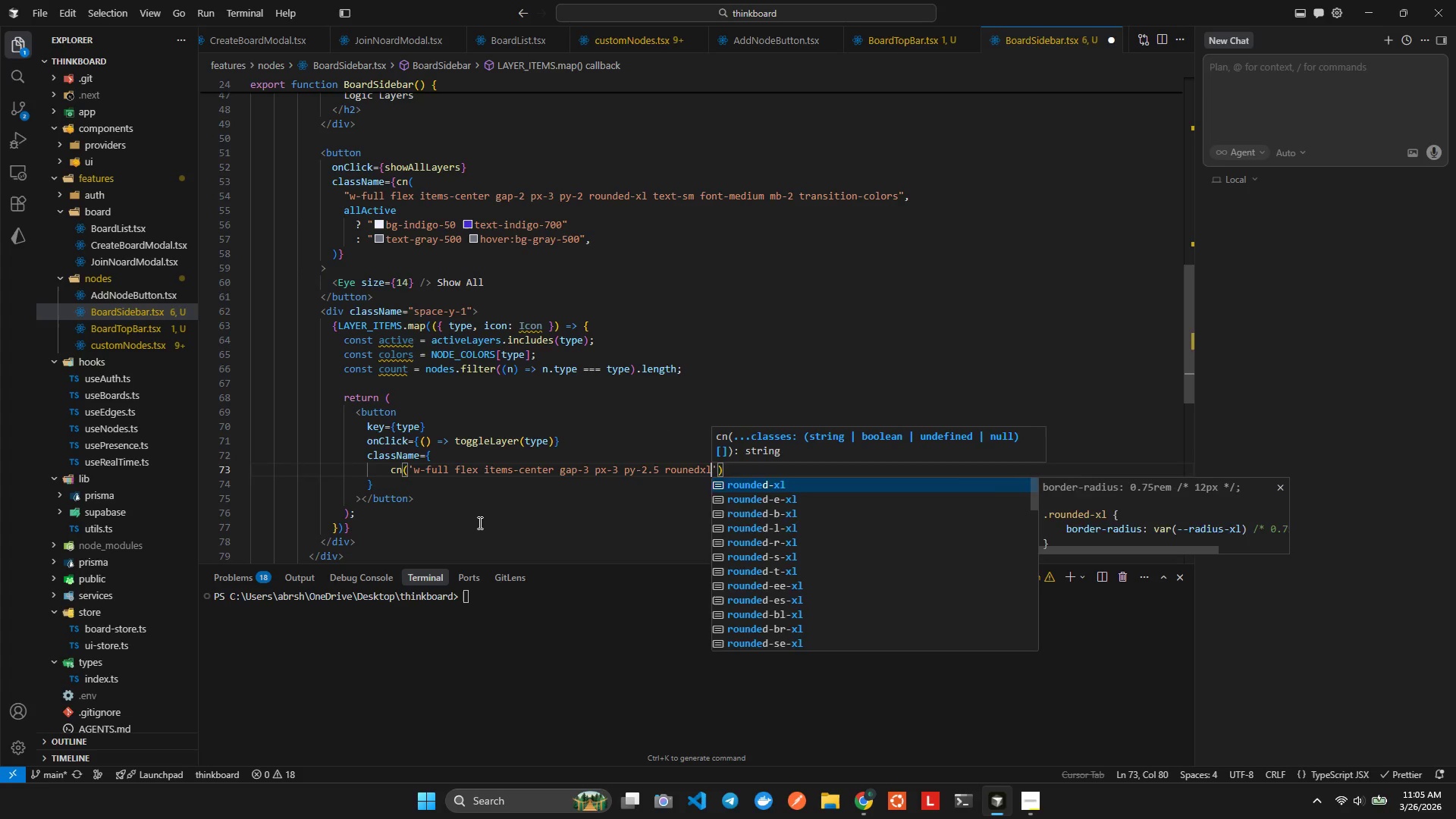 
key(Enter)
 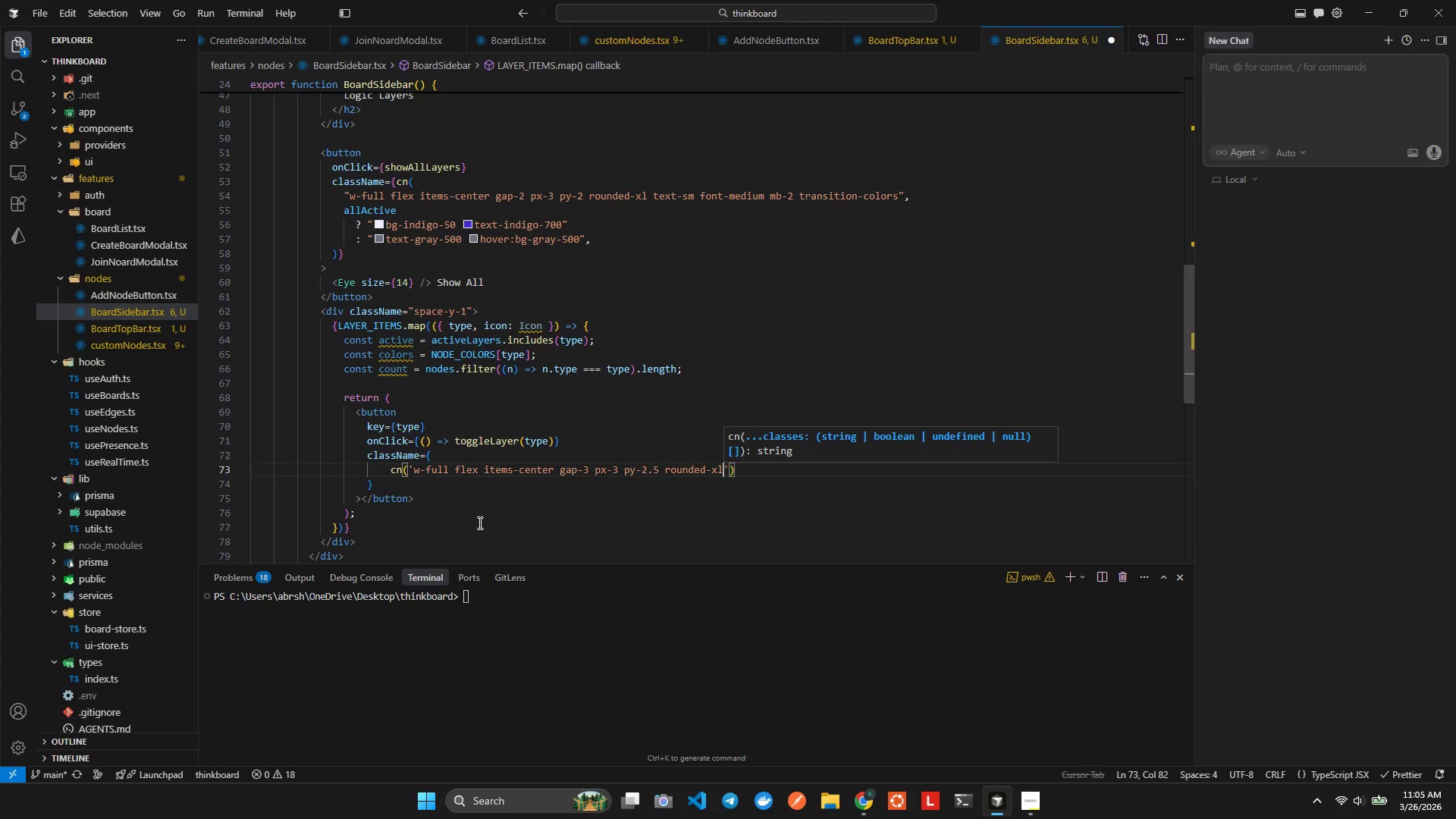 
type( textsm)
 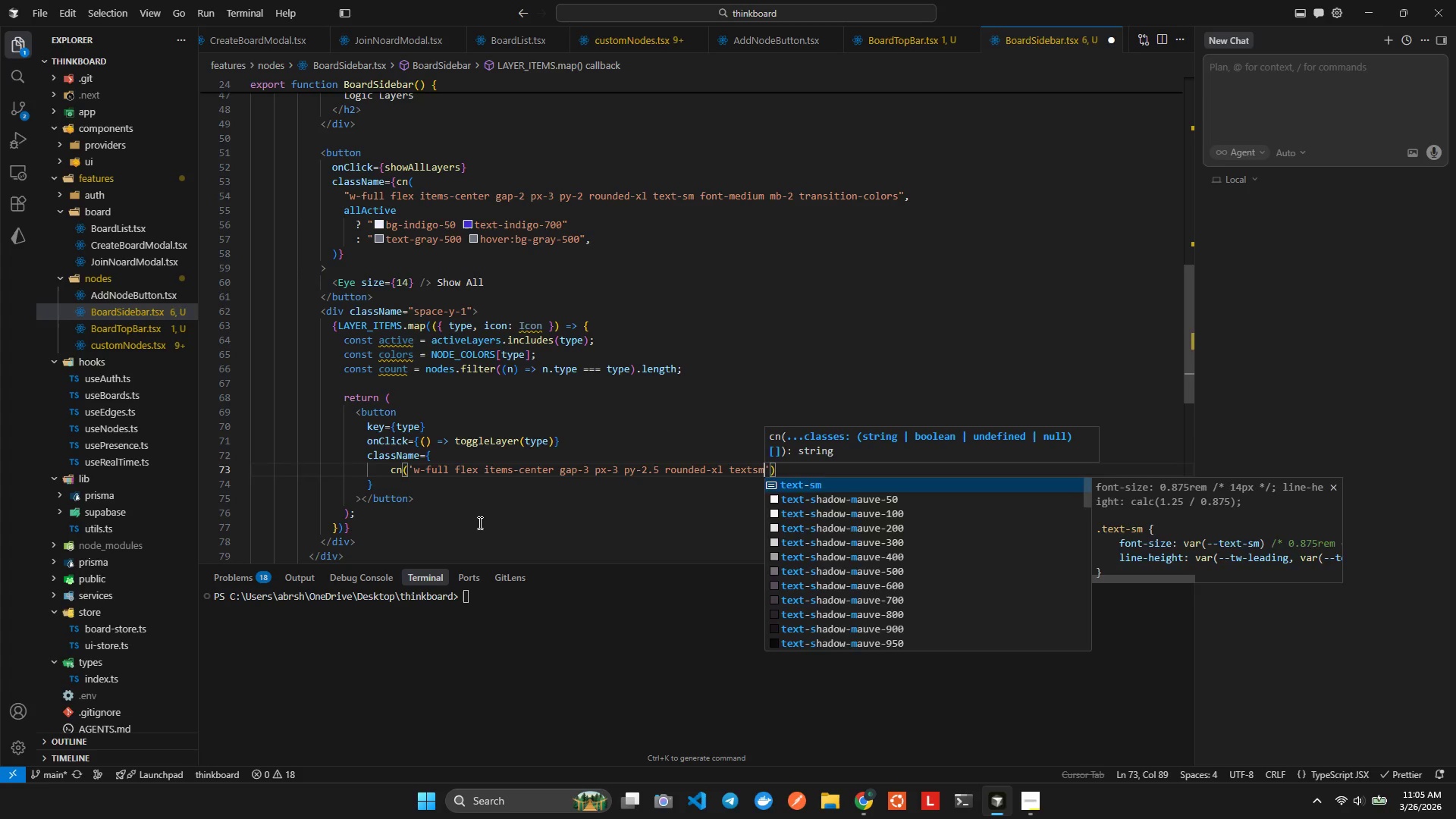 
key(Enter)
 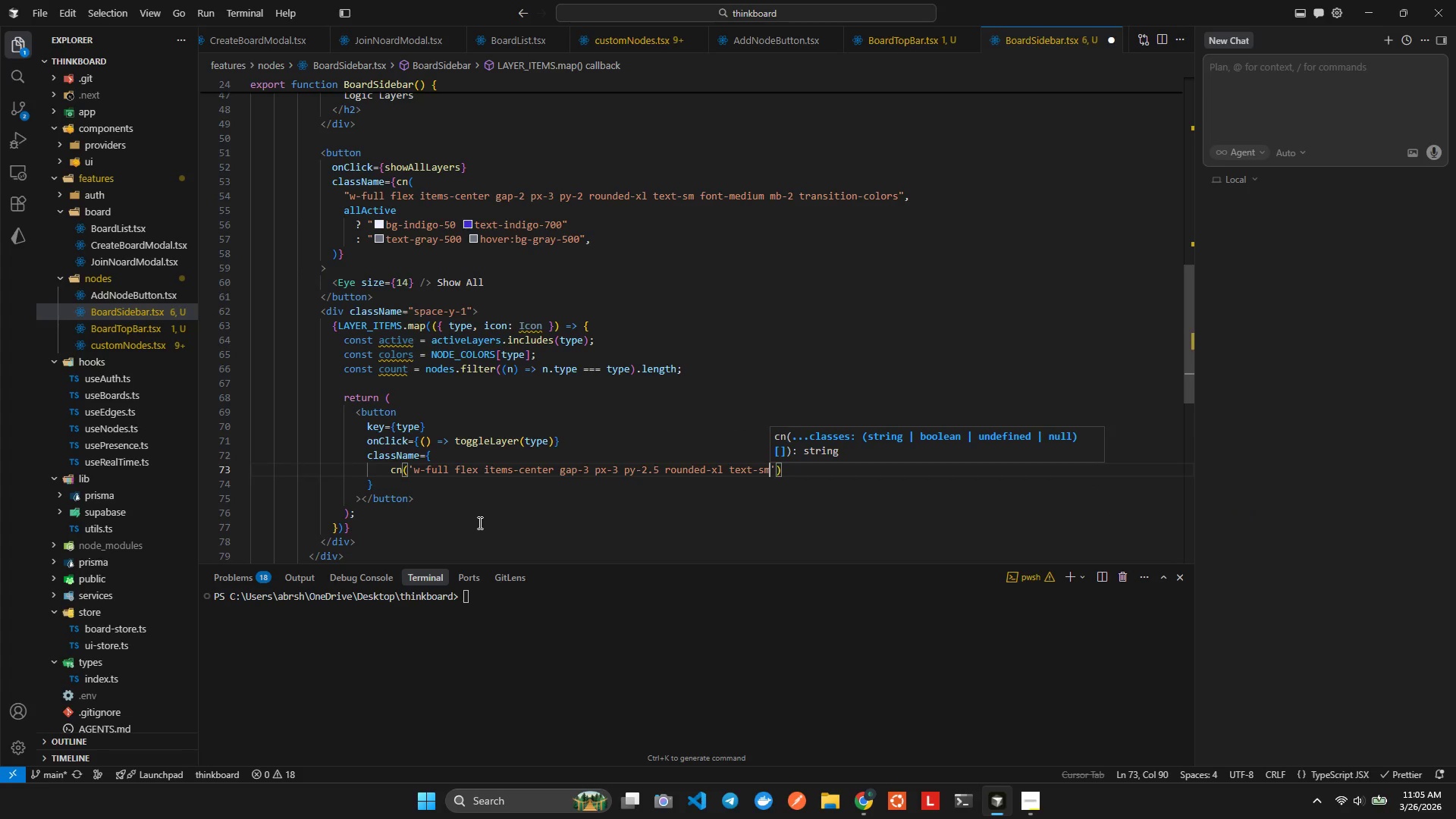 
type( transi)
 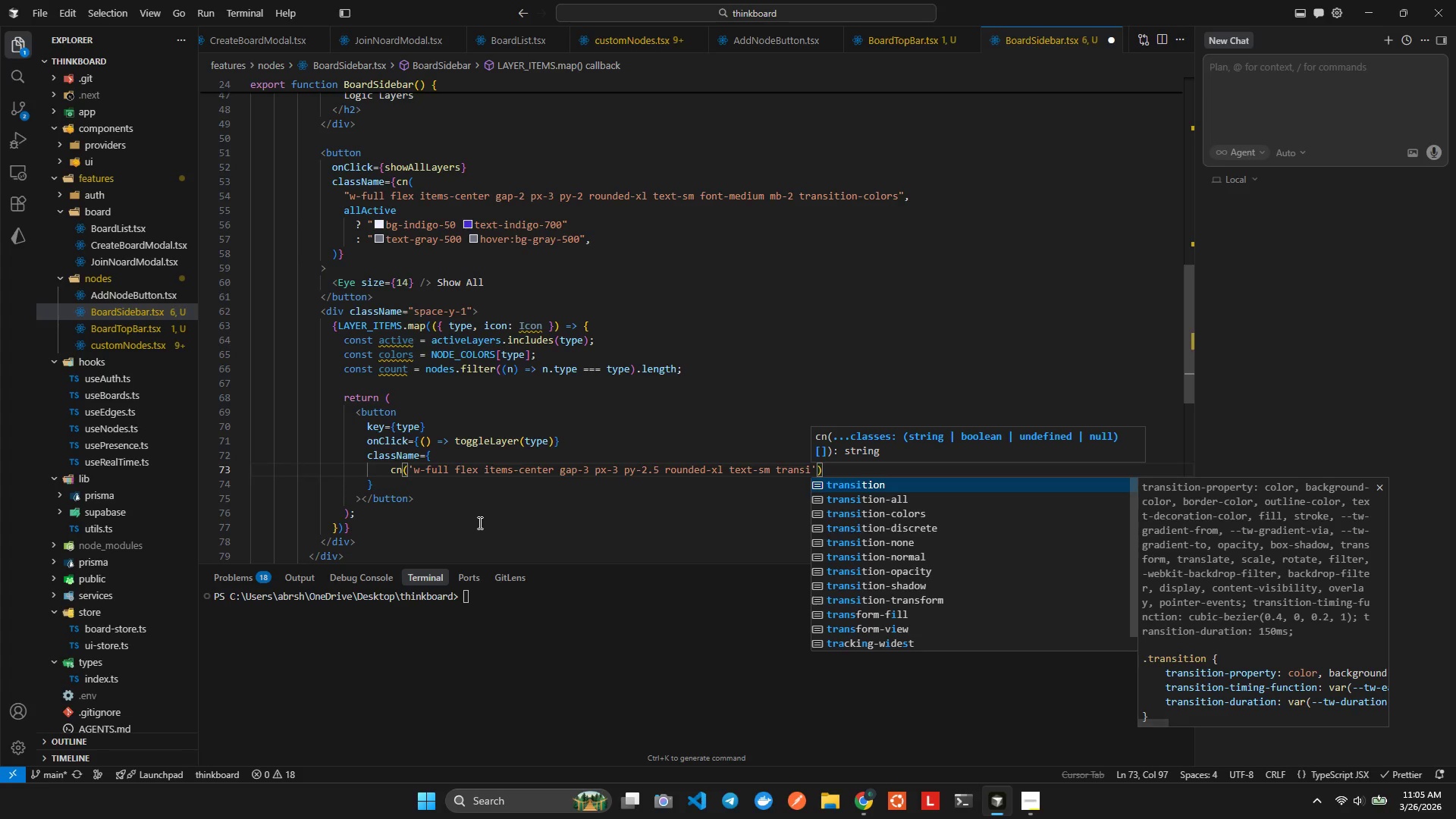 
key(ArrowDown)
 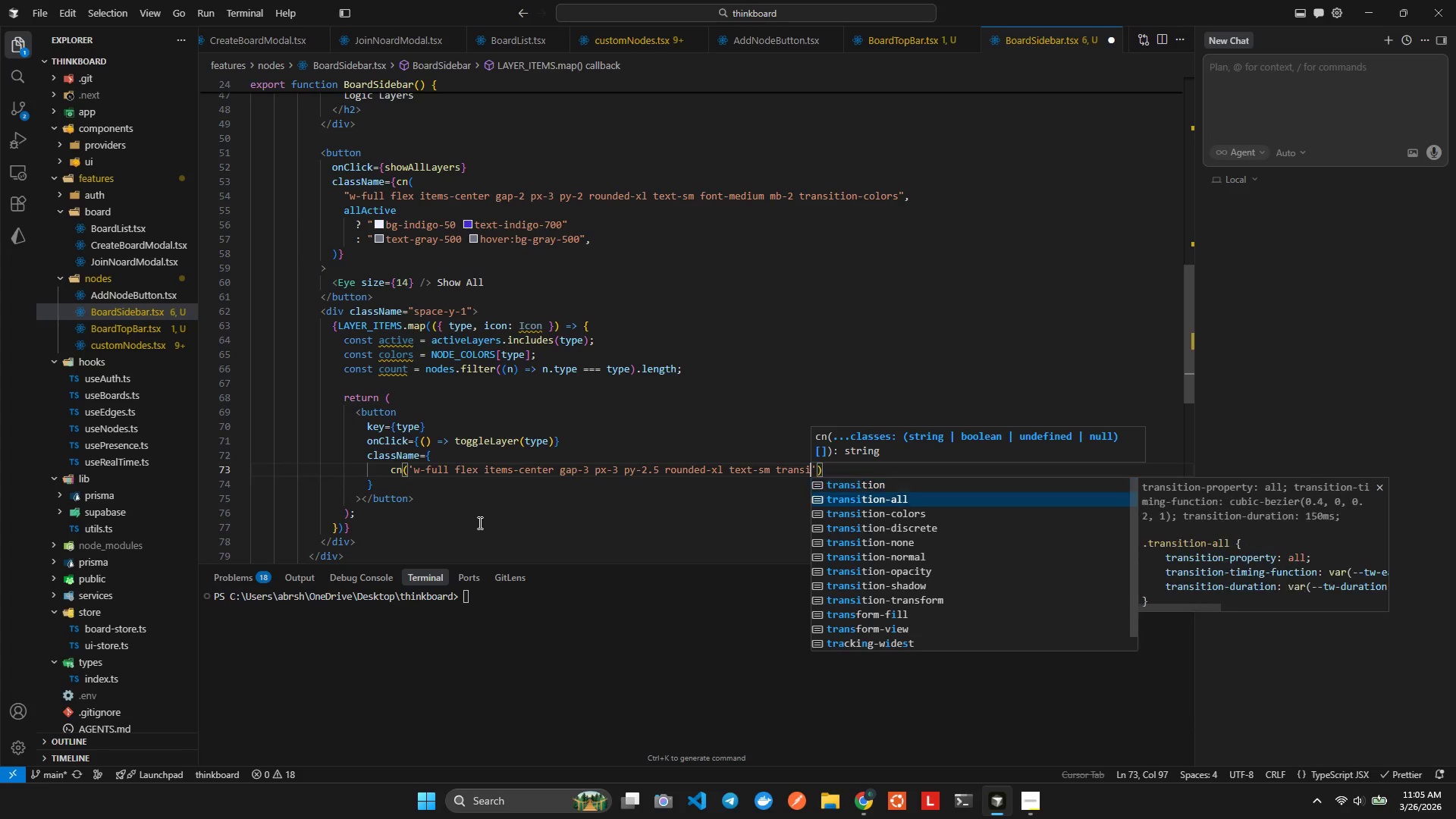 
key(Enter)
 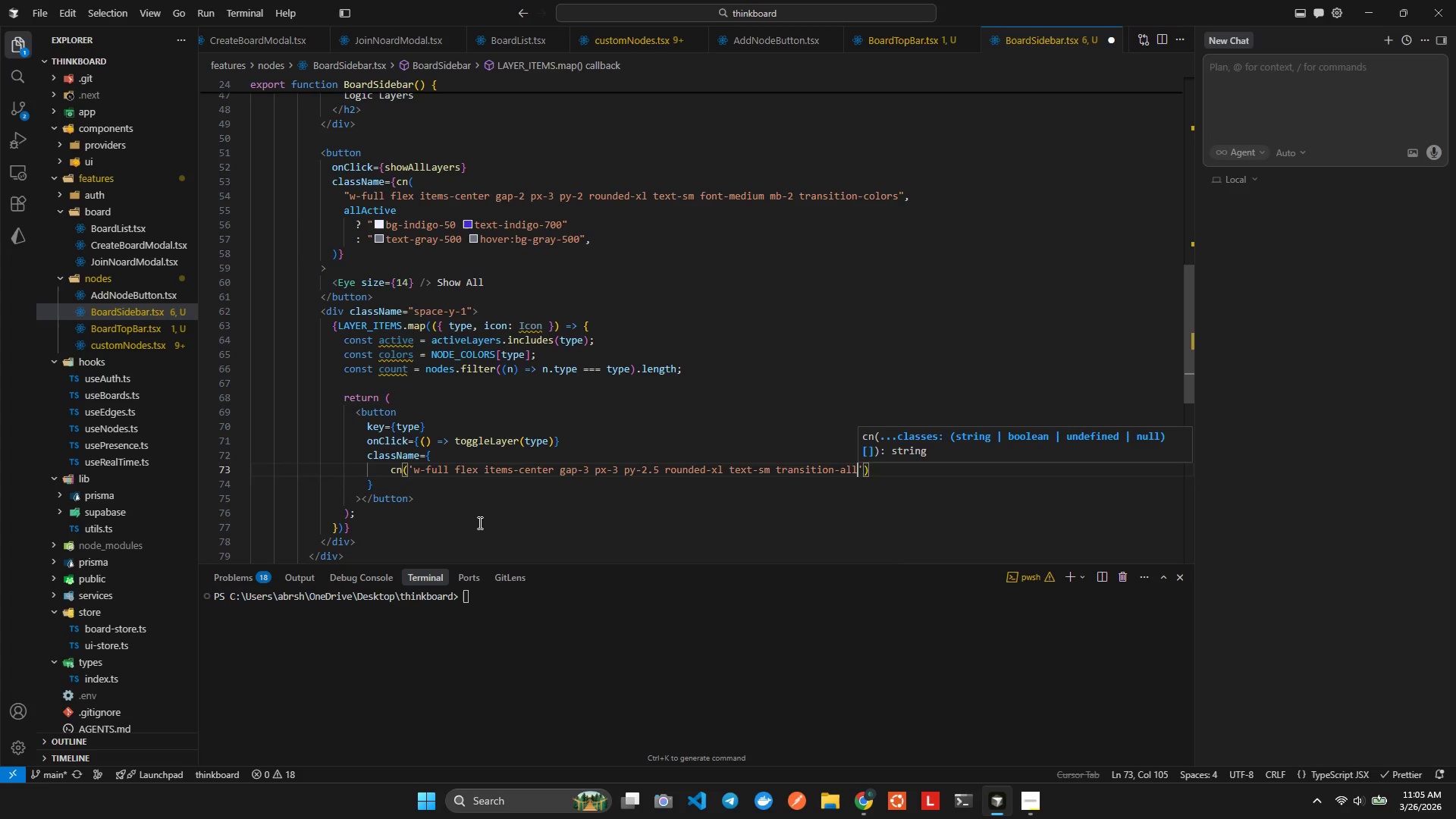 
key(Alt+AltLeft)
 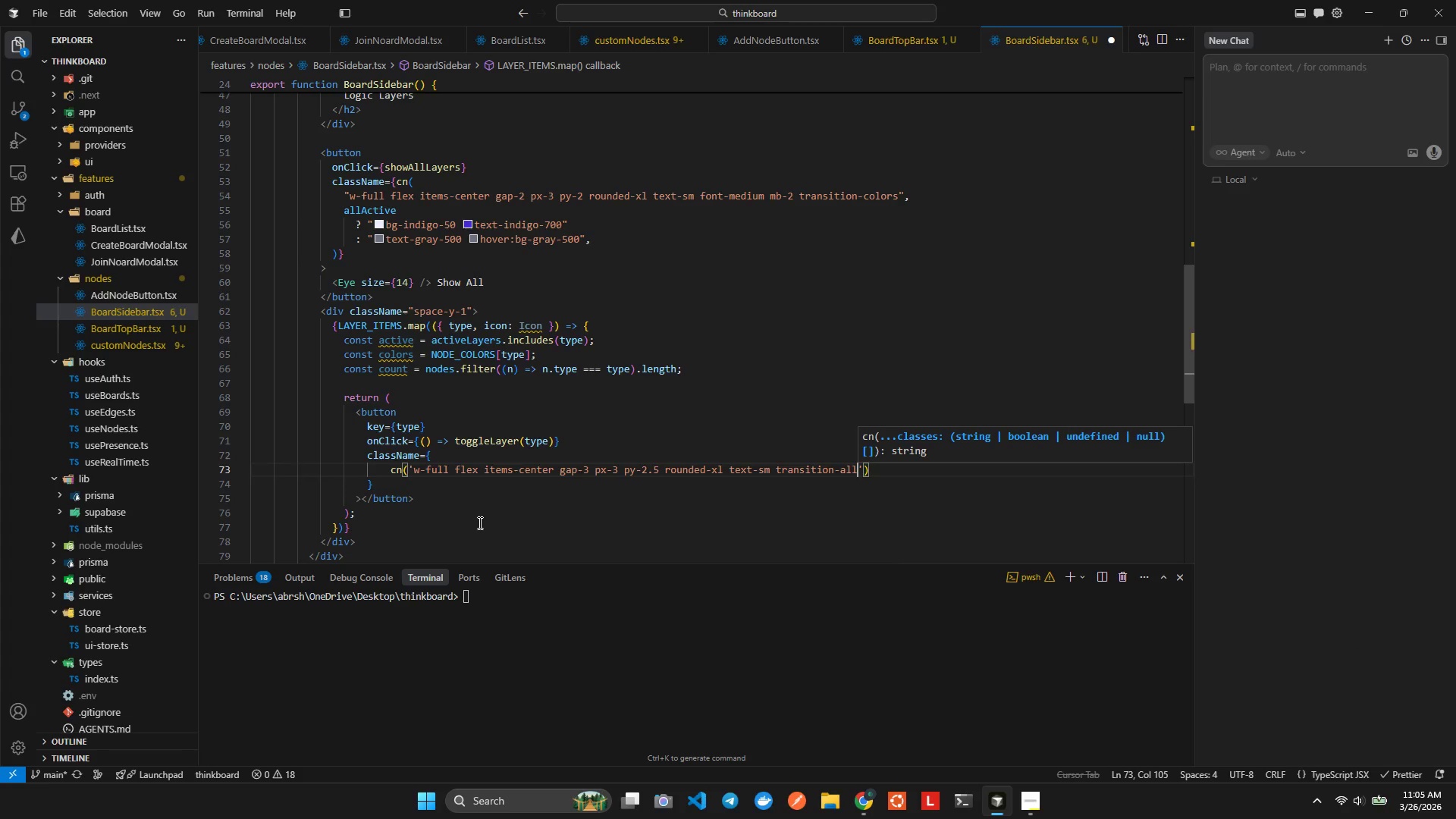 
key(Alt+Shift+ShiftLeft)
 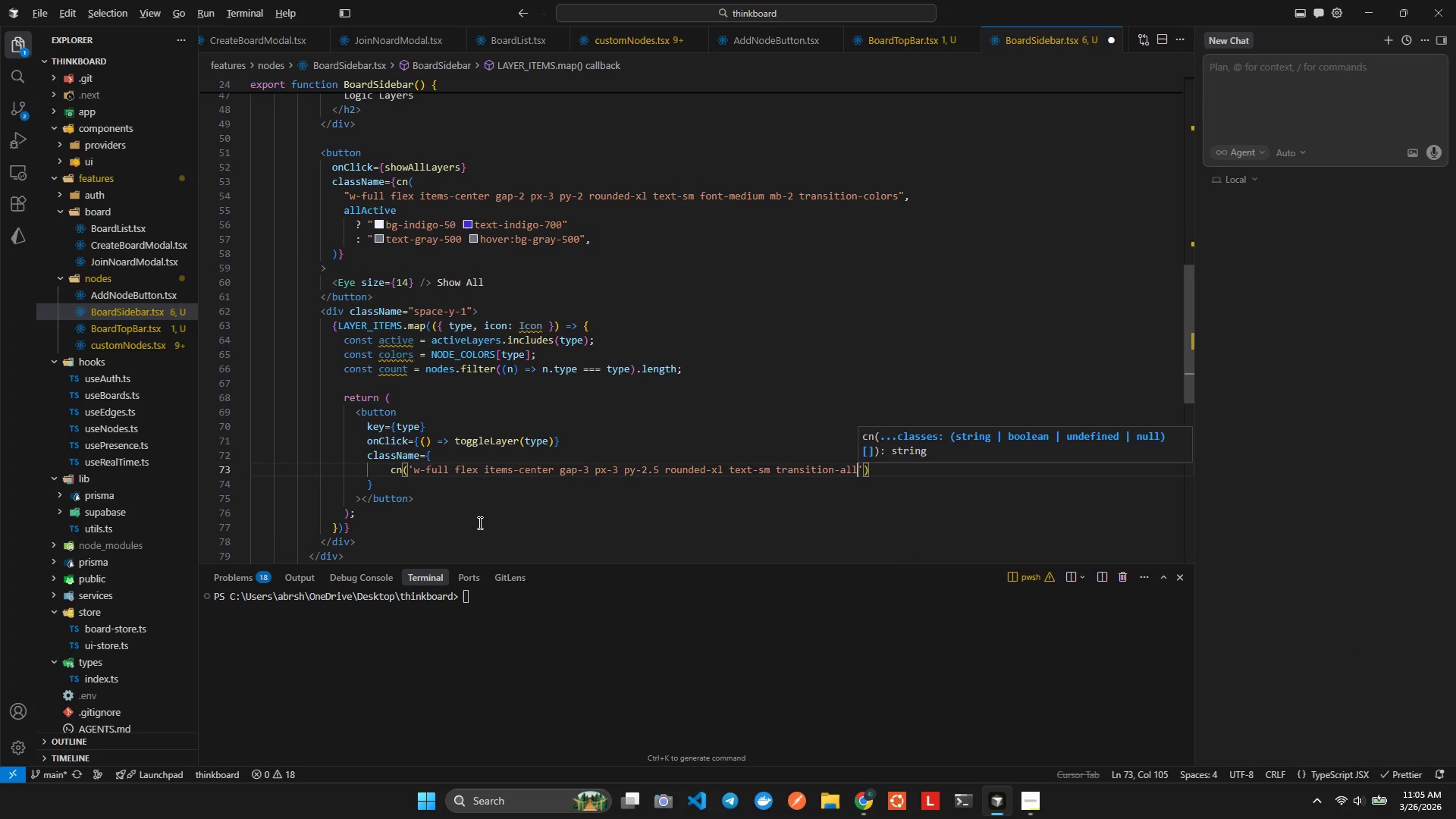 
key(Alt+Shift+F)
 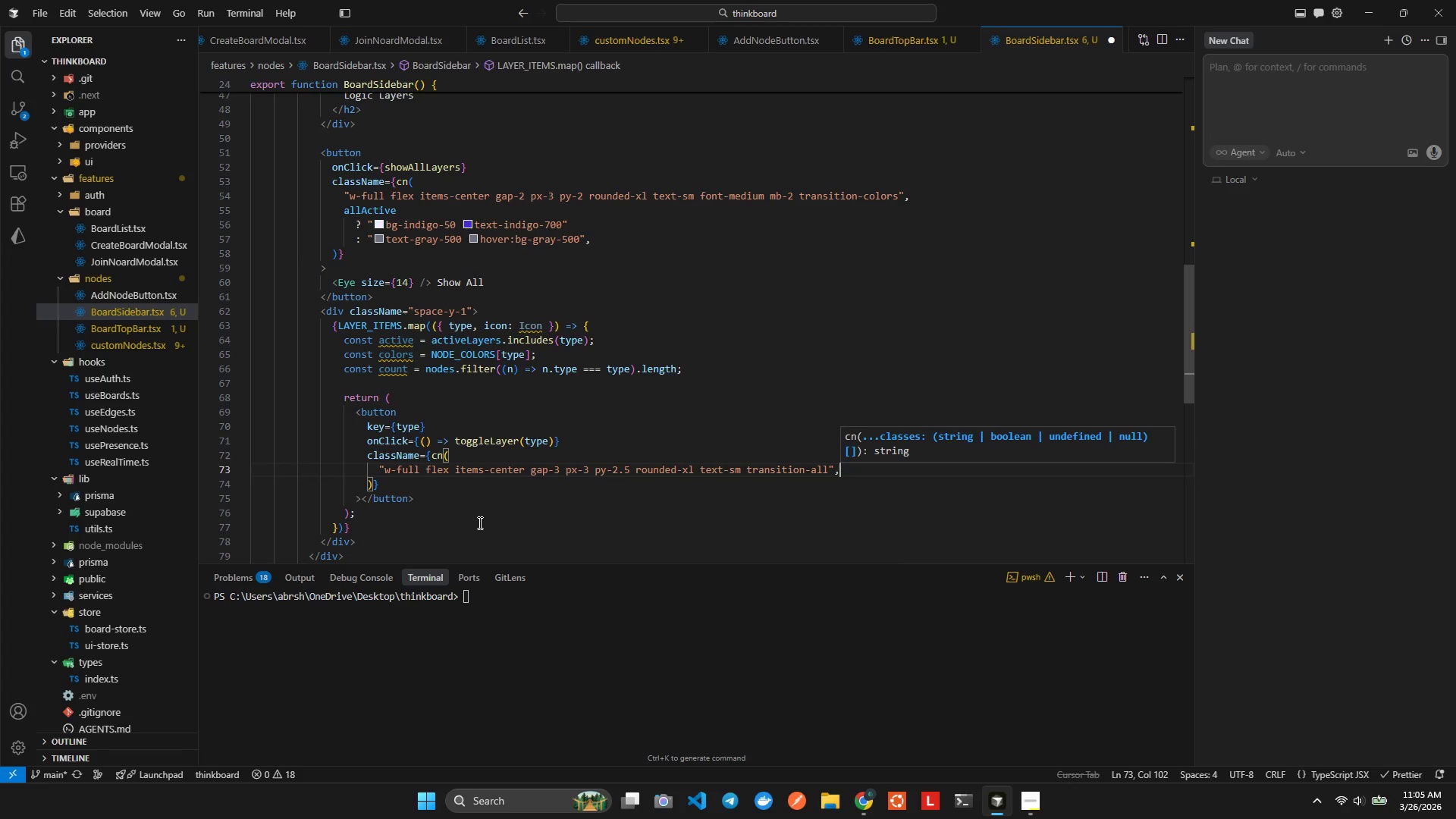 
key(ArrowRight)
 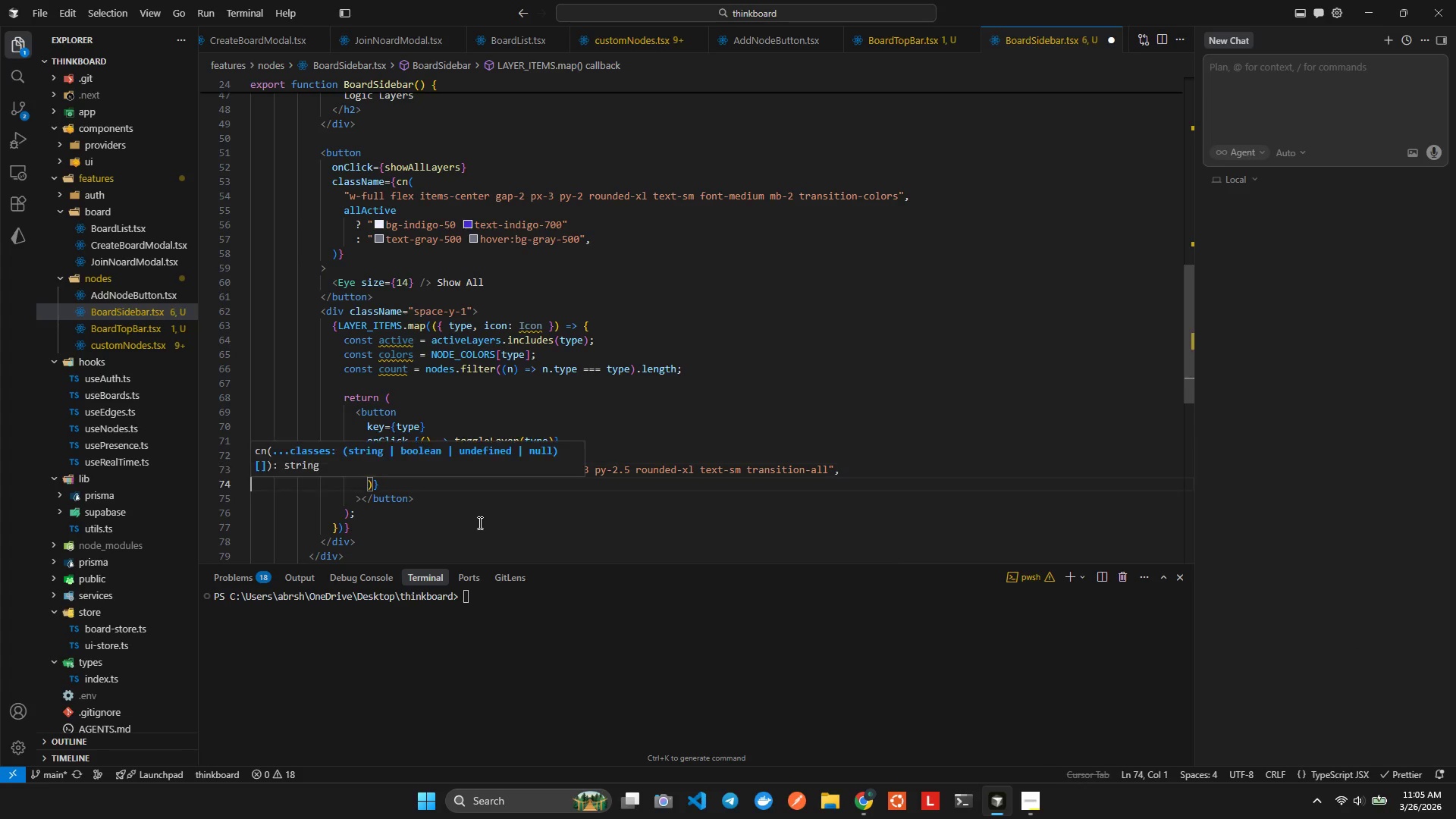 
key(ArrowLeft)
 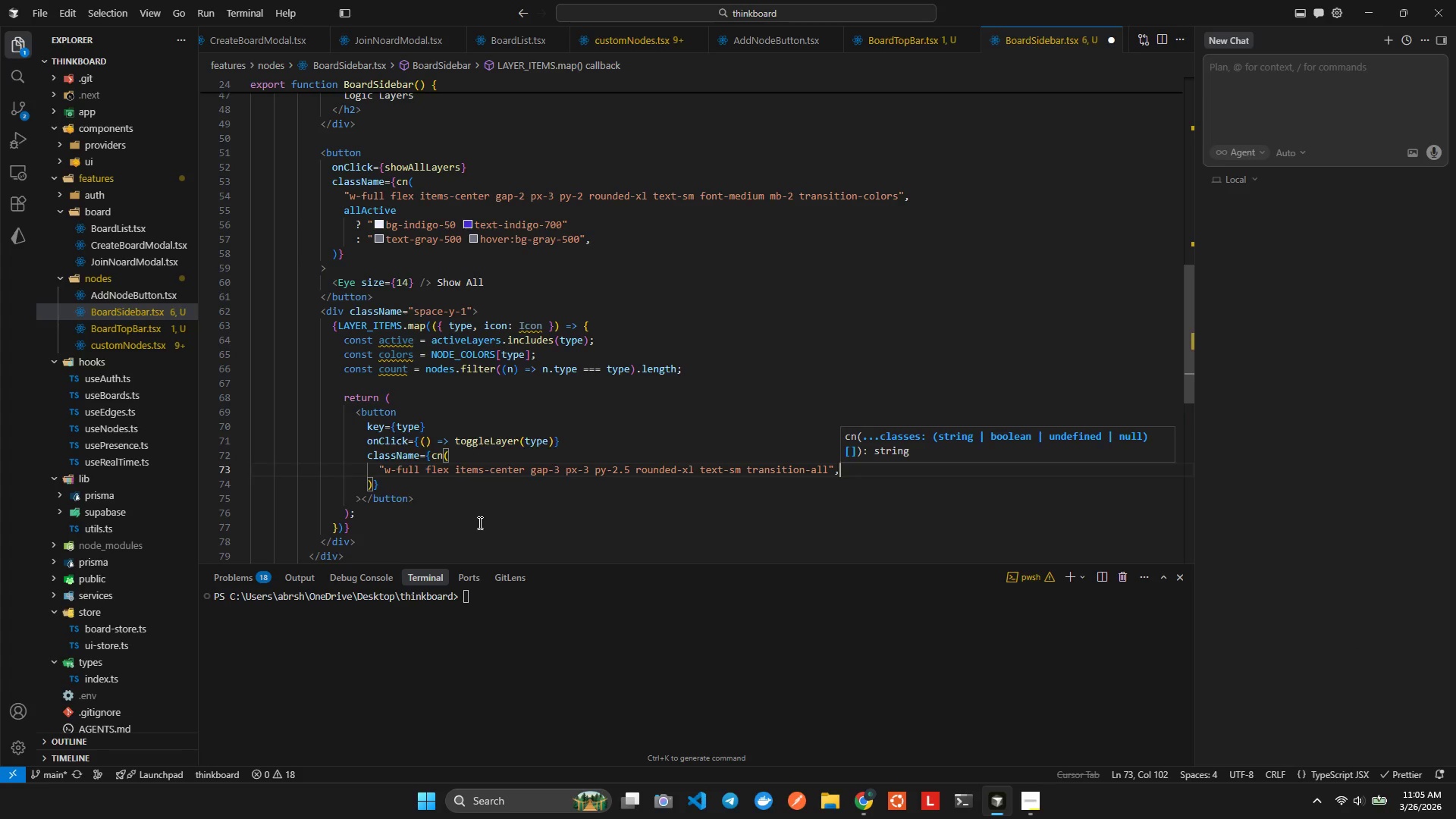 
key(Enter)
 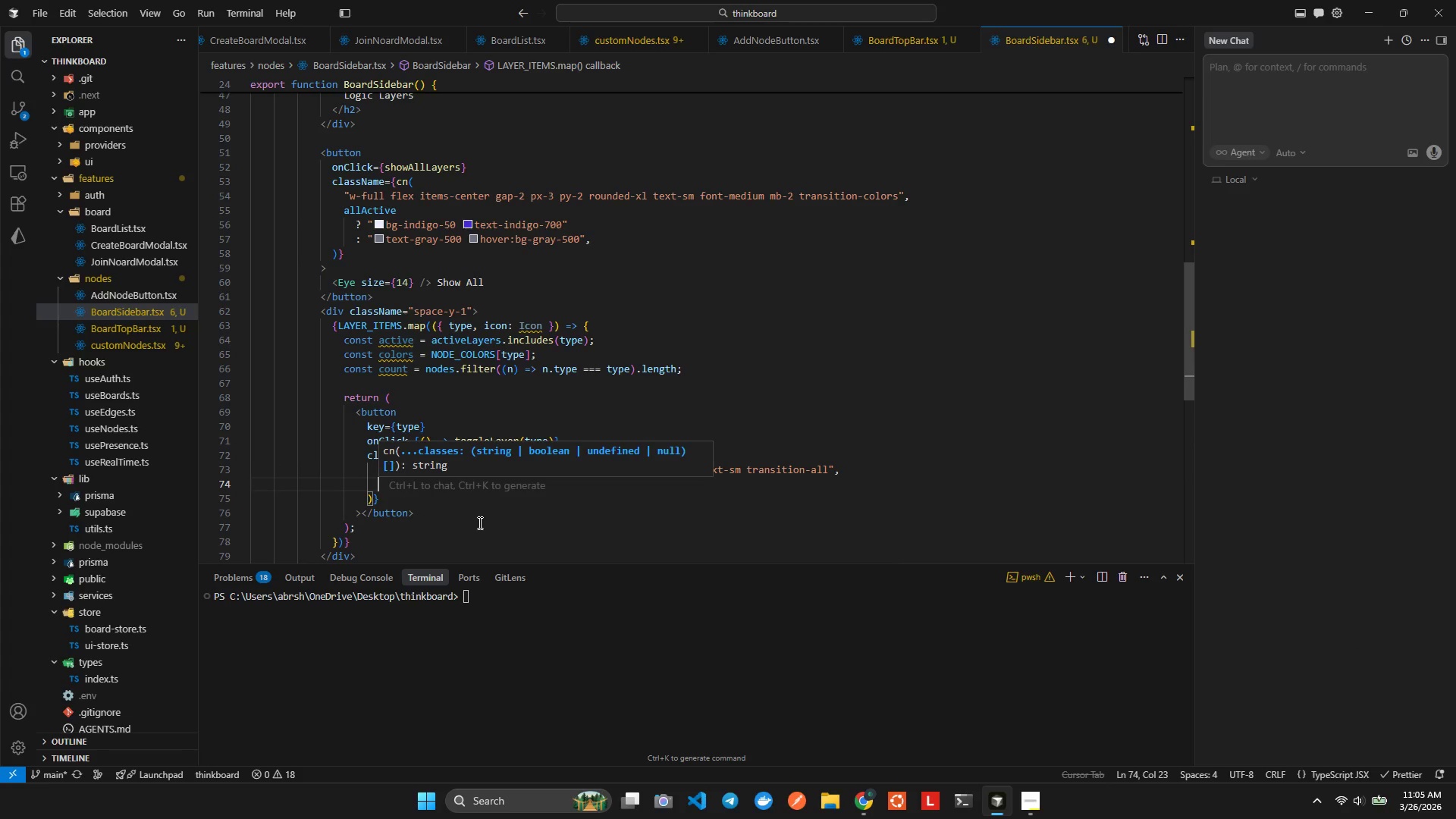 
type(ctive? )
key(Tab)
type(`)
 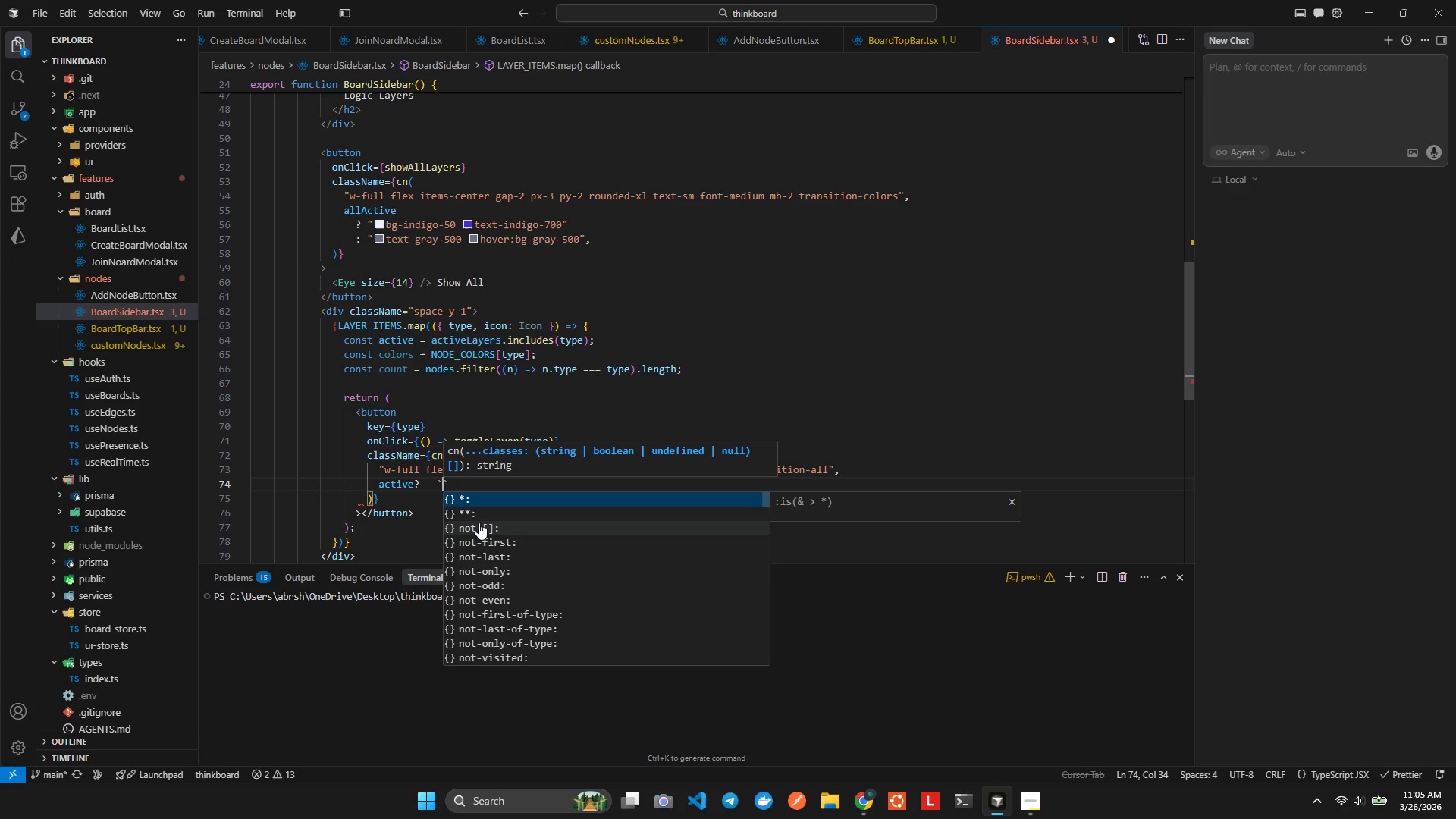 
type(${a)
key(Backspace)
type(color.l)
key(Backspace)
key(Backspace)
key(Backspace)
type(s)
 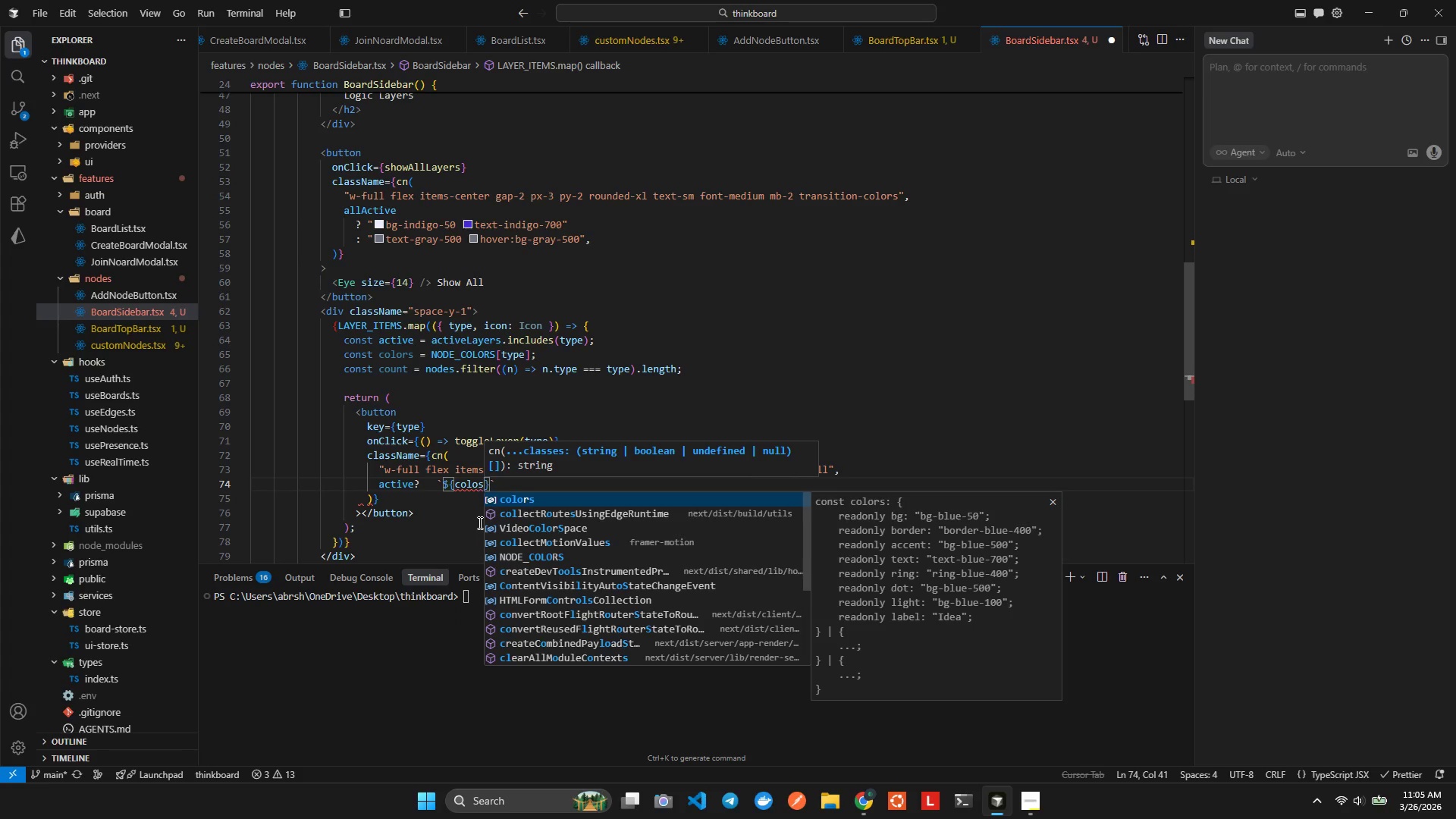 
key(Enter)
 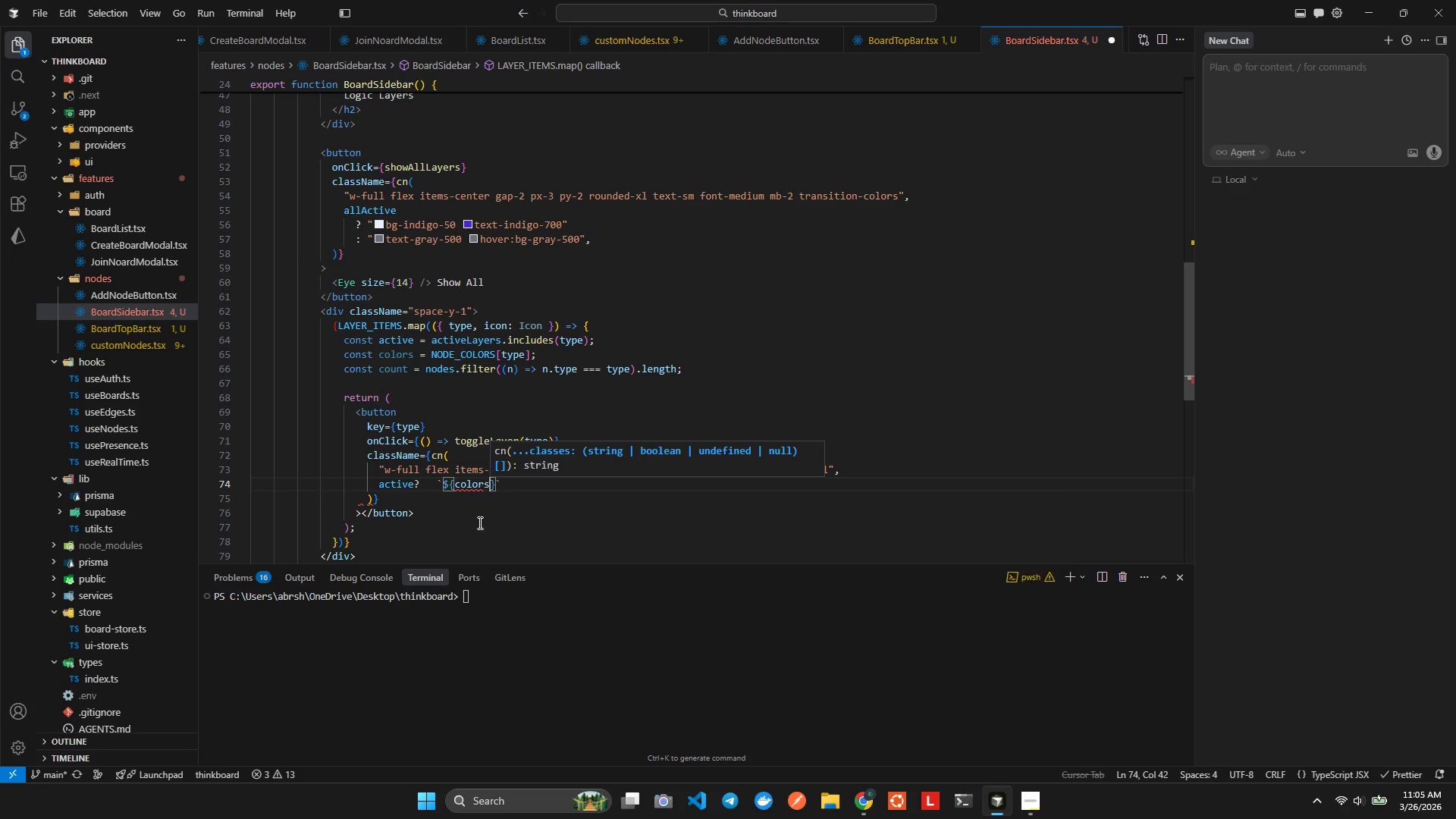 
key(Period)
 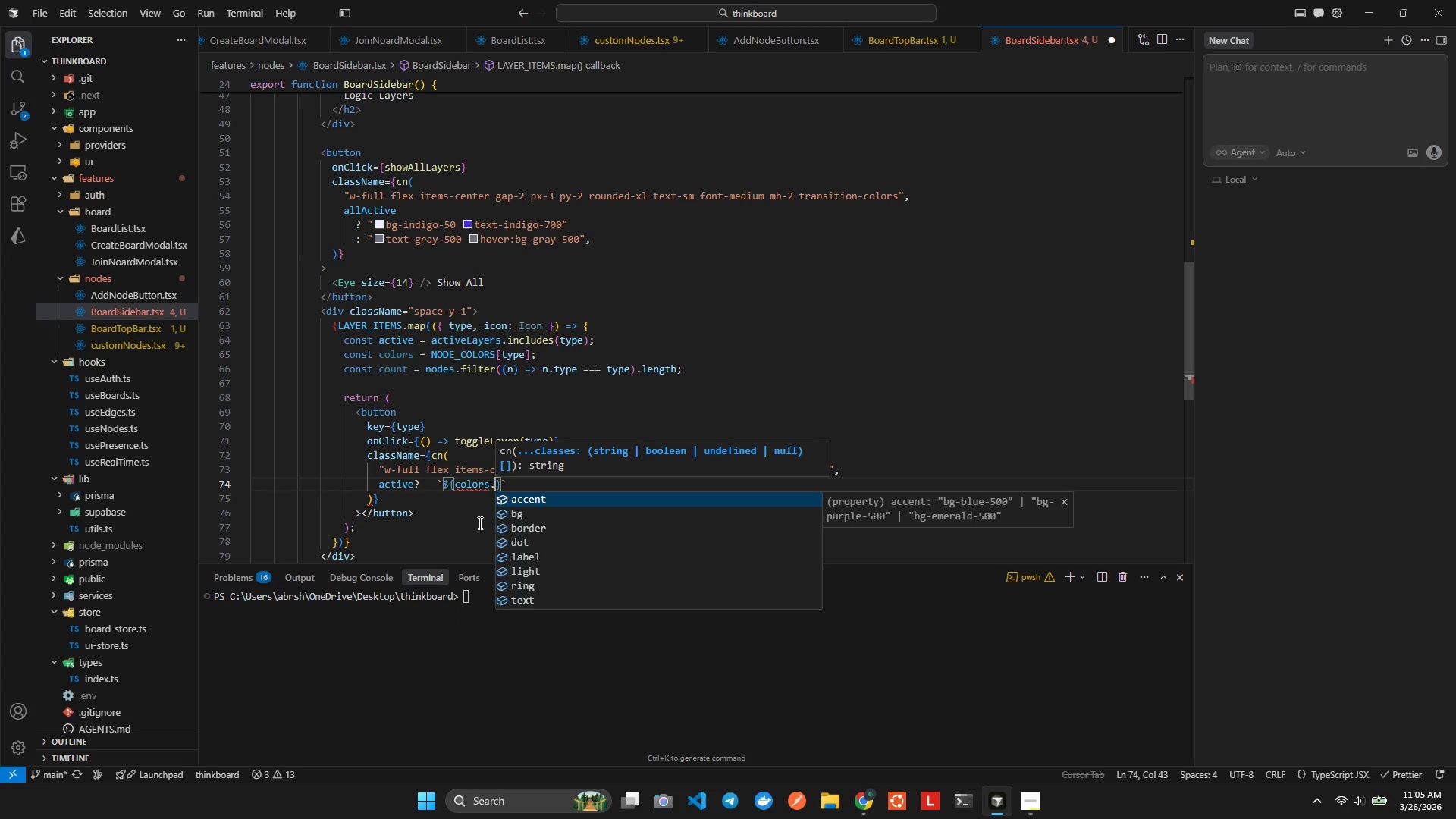 
key(L)
 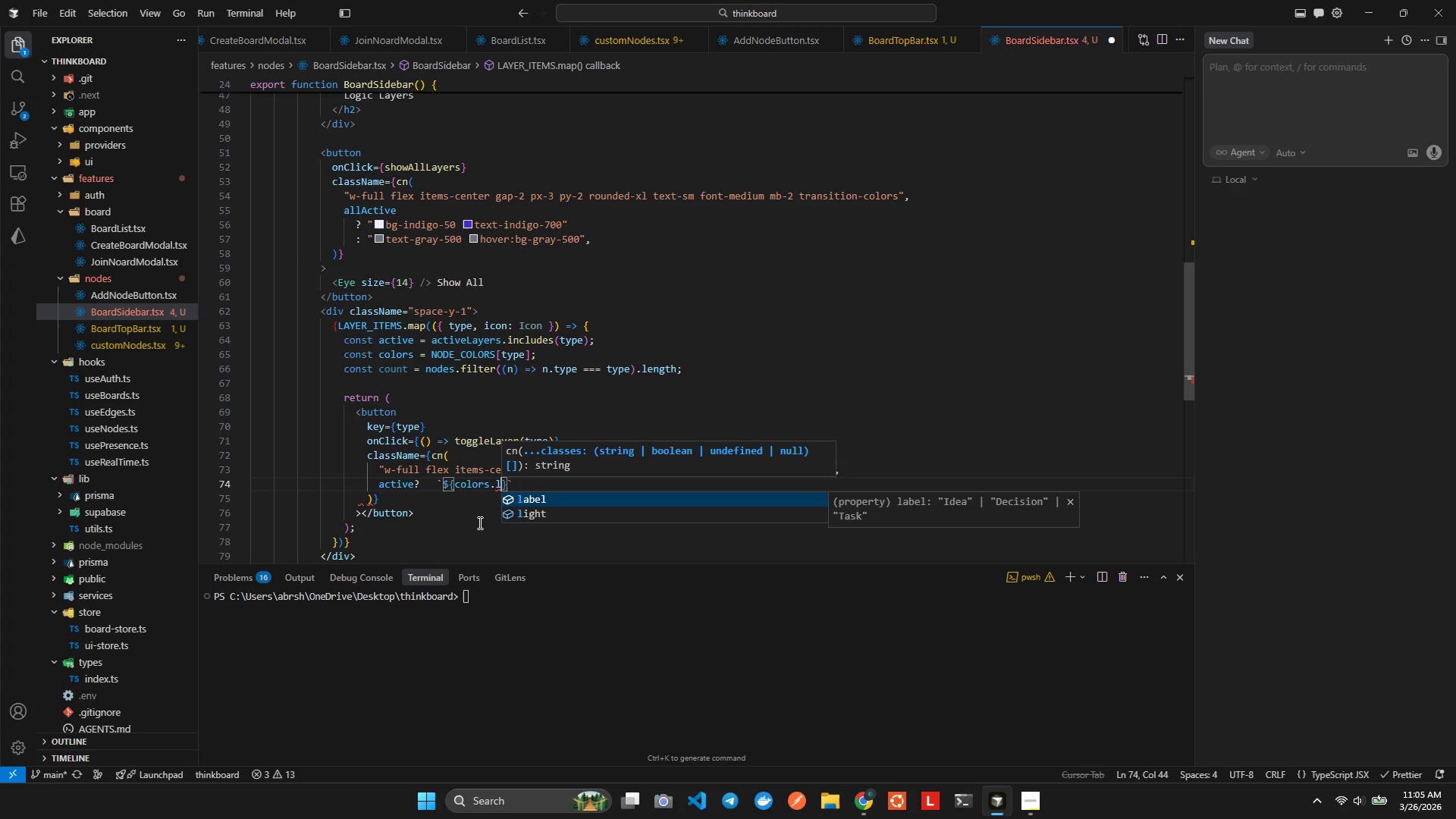 
key(ArrowUp)
 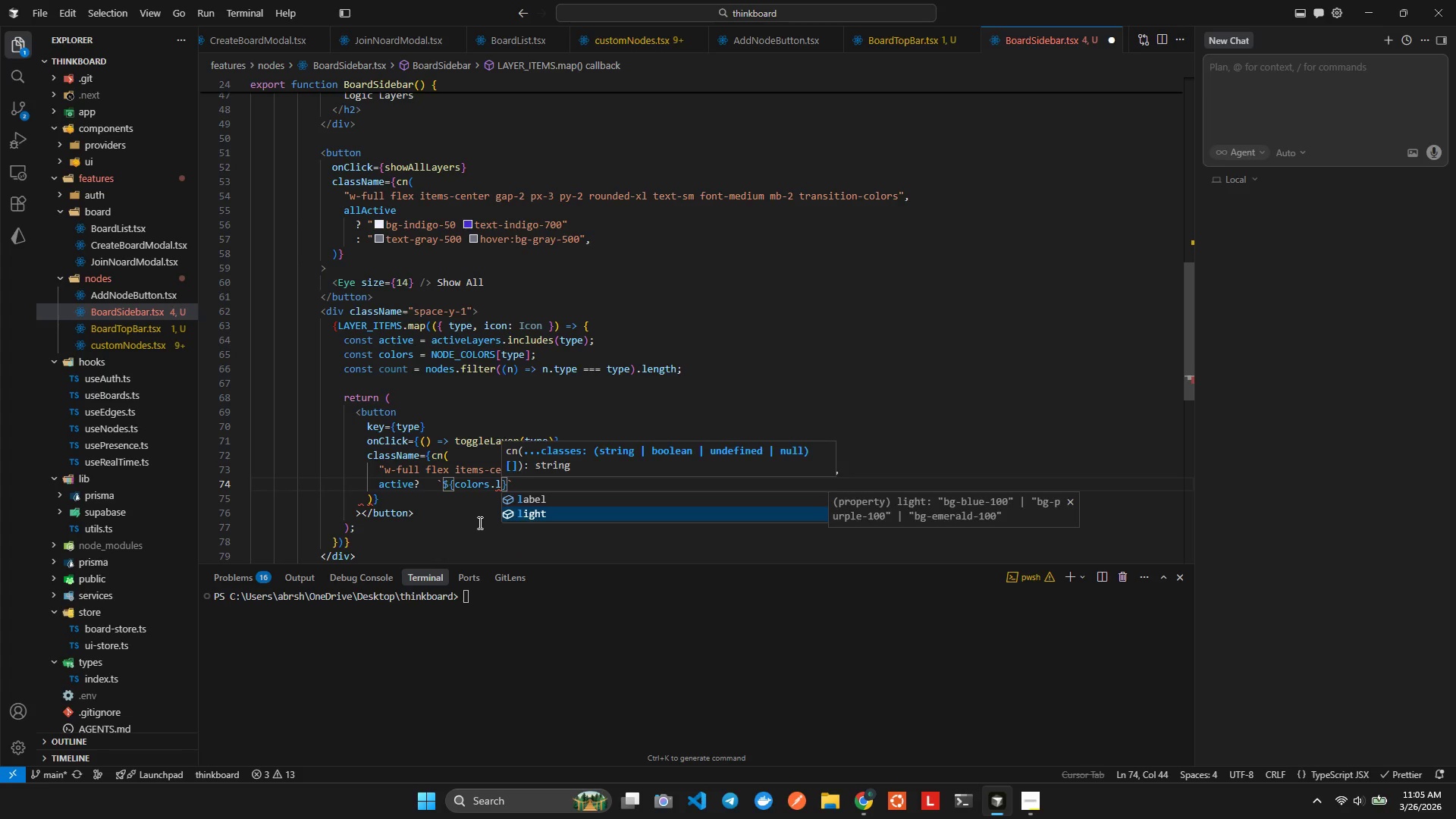 
key(Enter)
 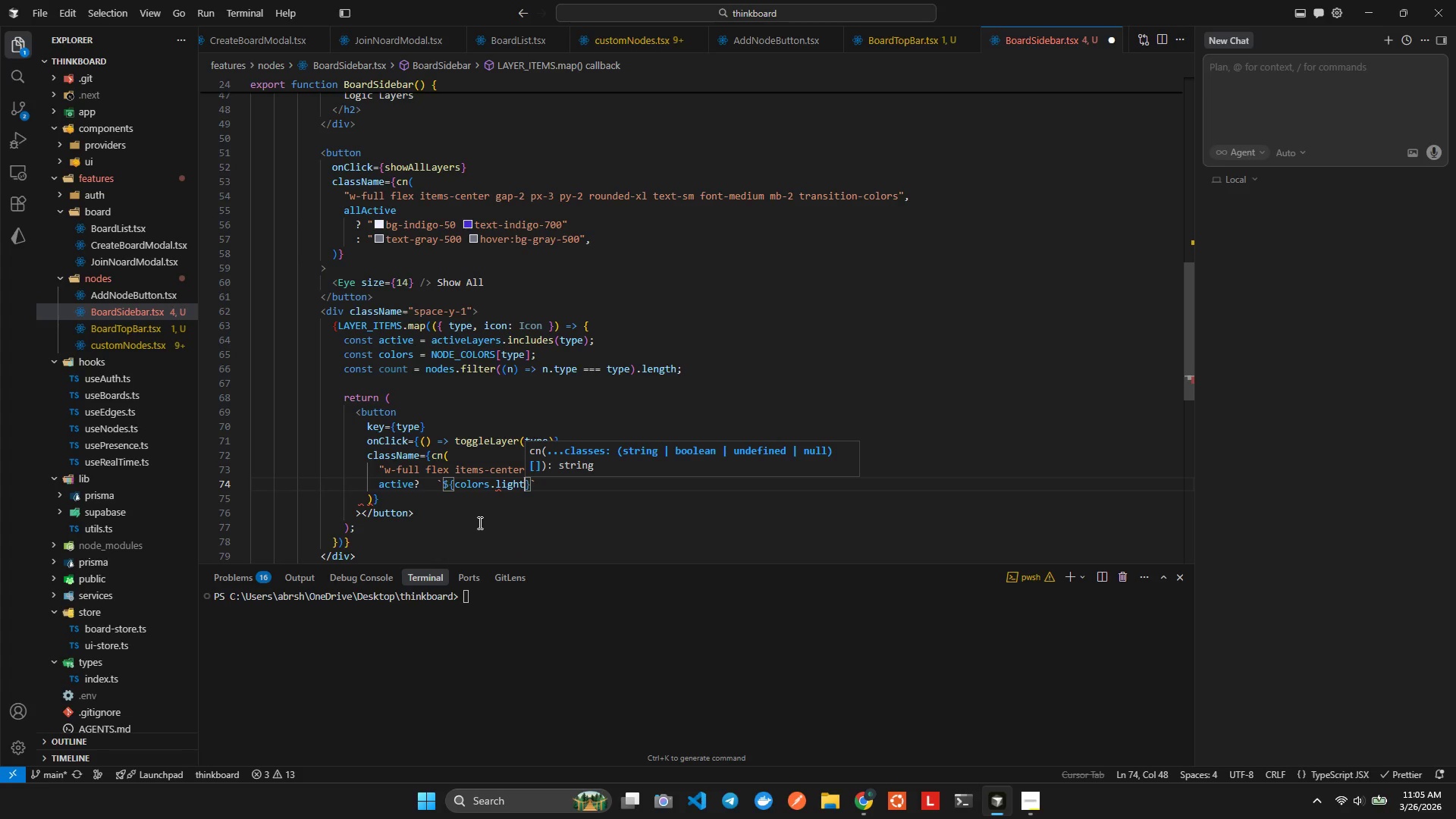 
key(ArrowRight)
 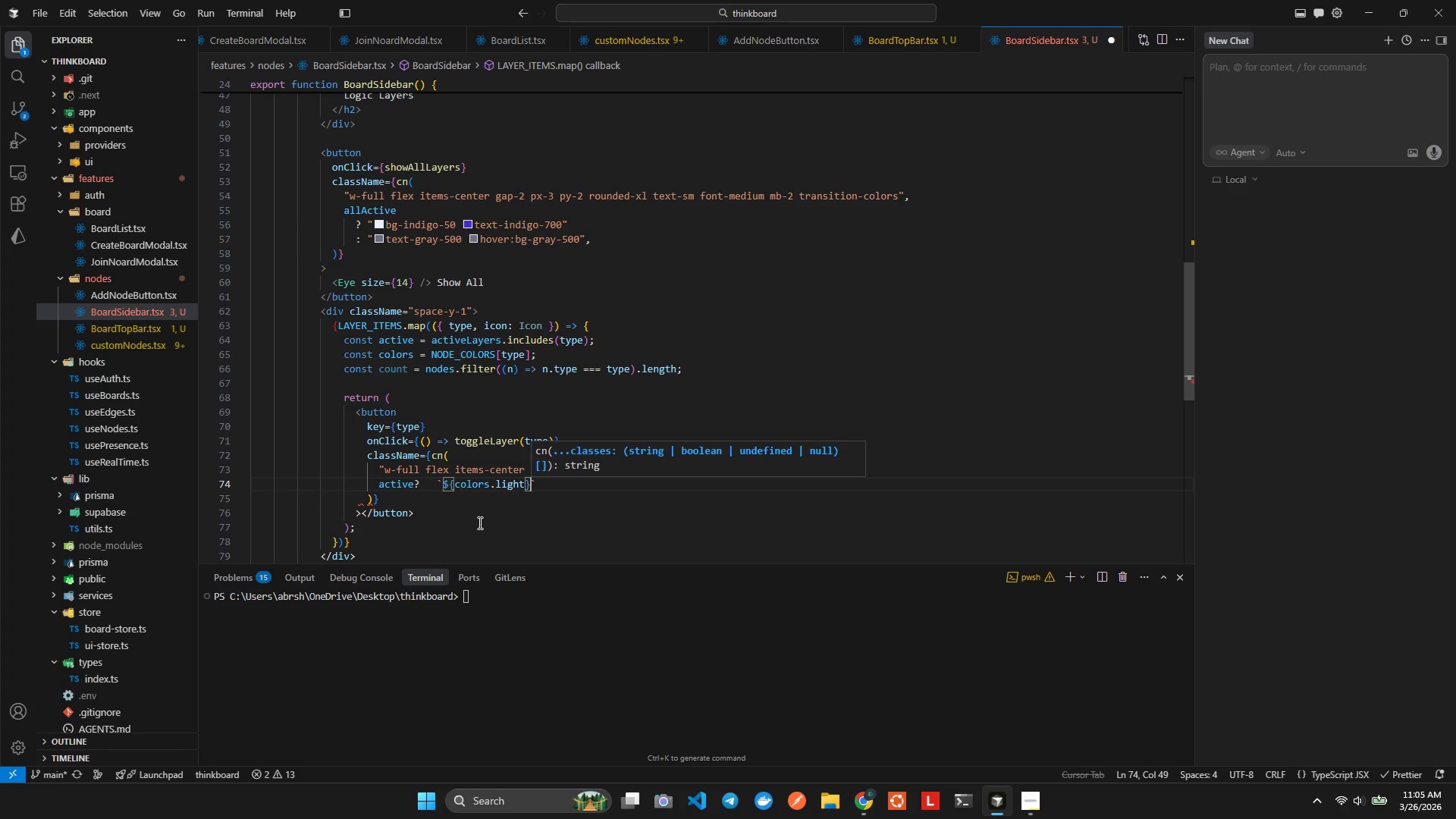 
type( ${coolo)
 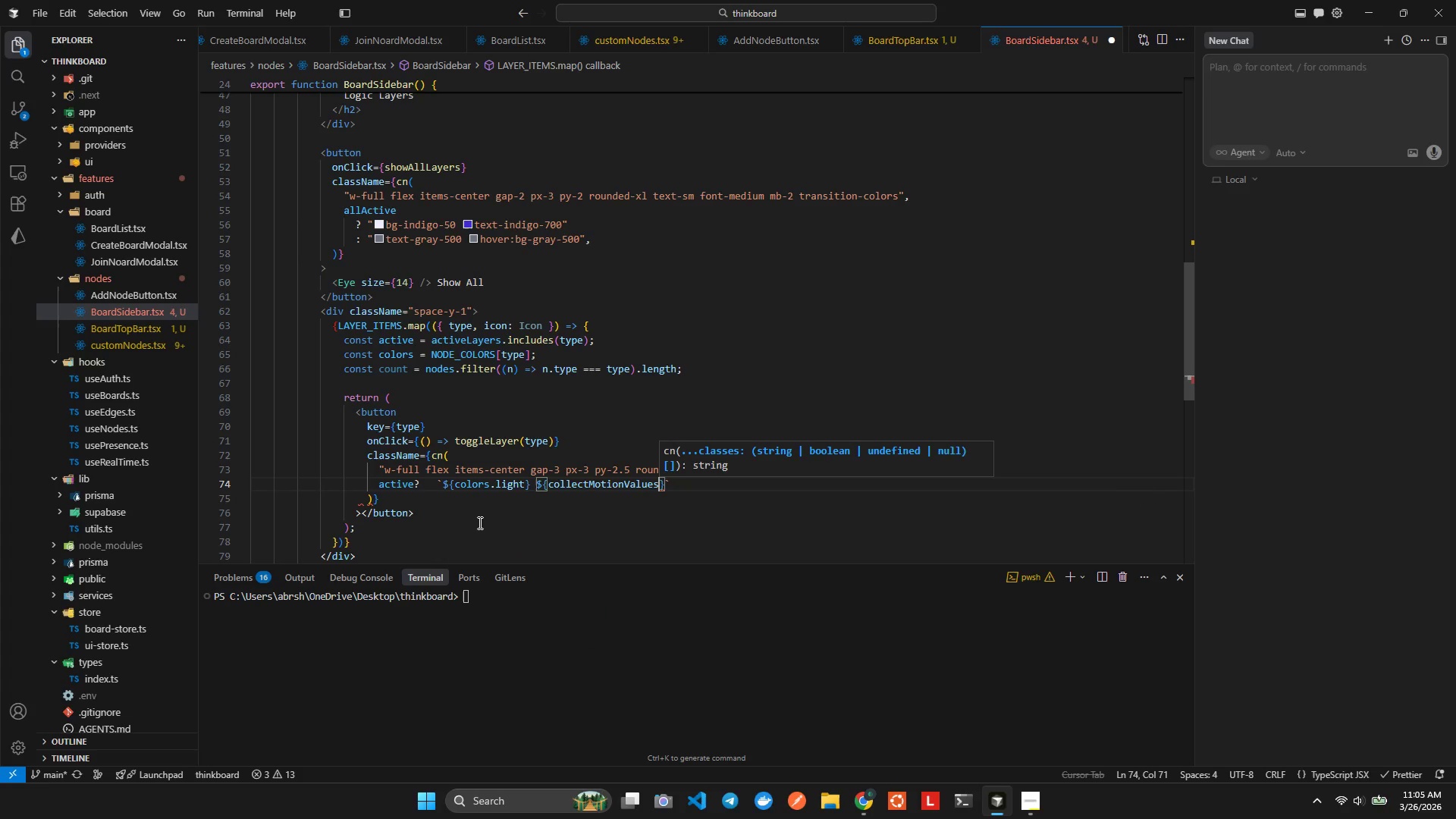 
 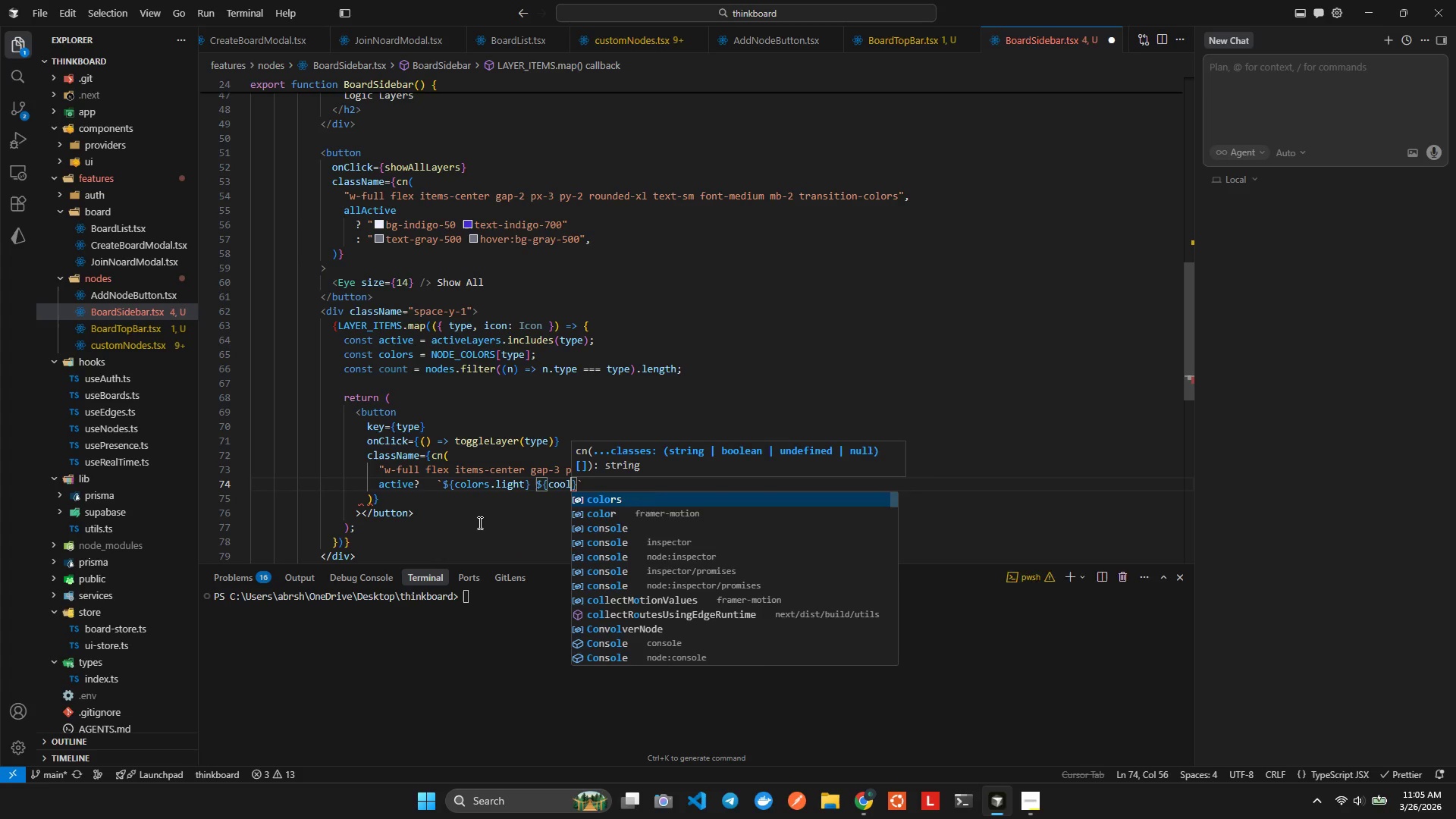 
key(Enter)
 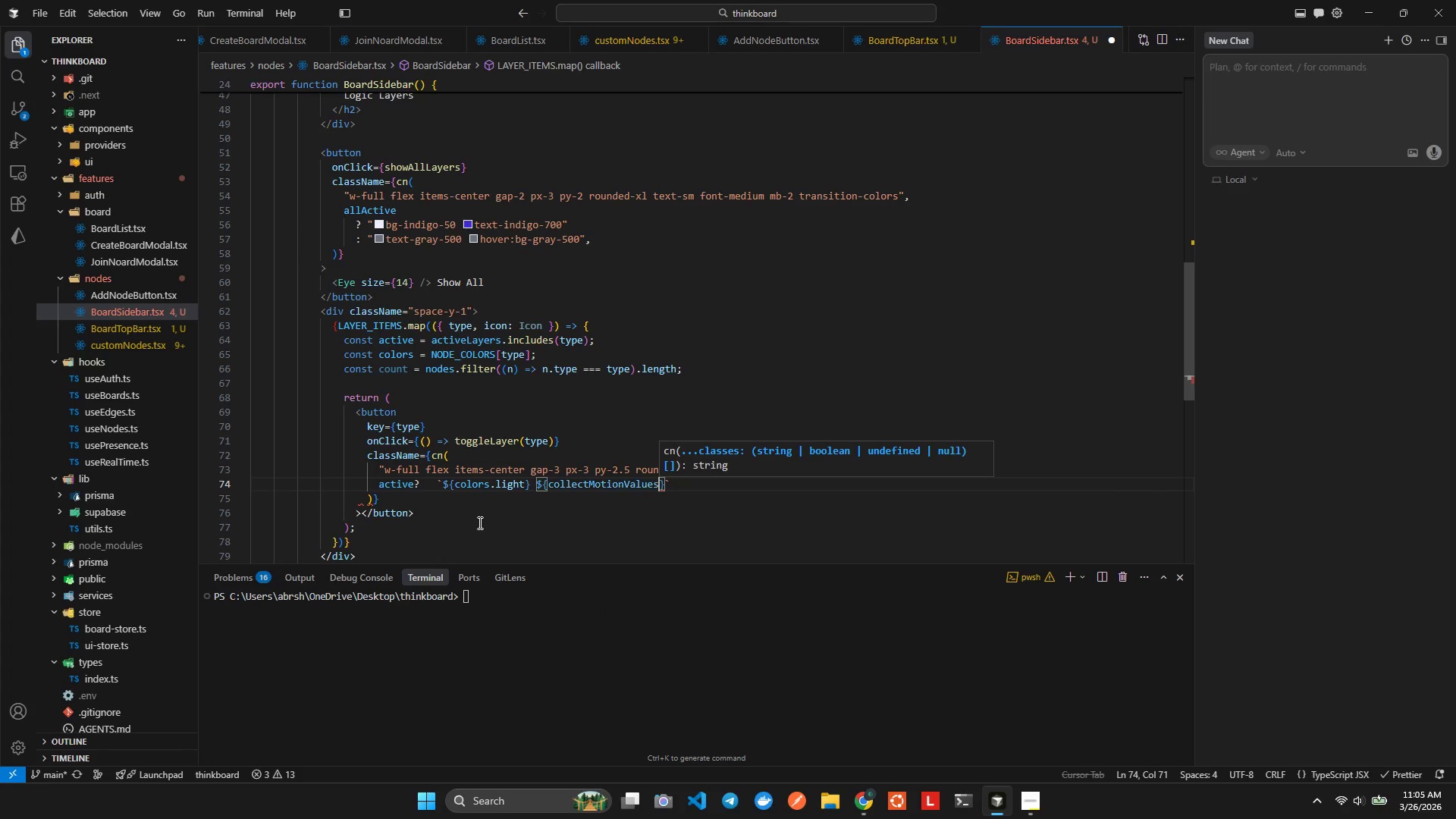 
key(Control+ControlLeft)
 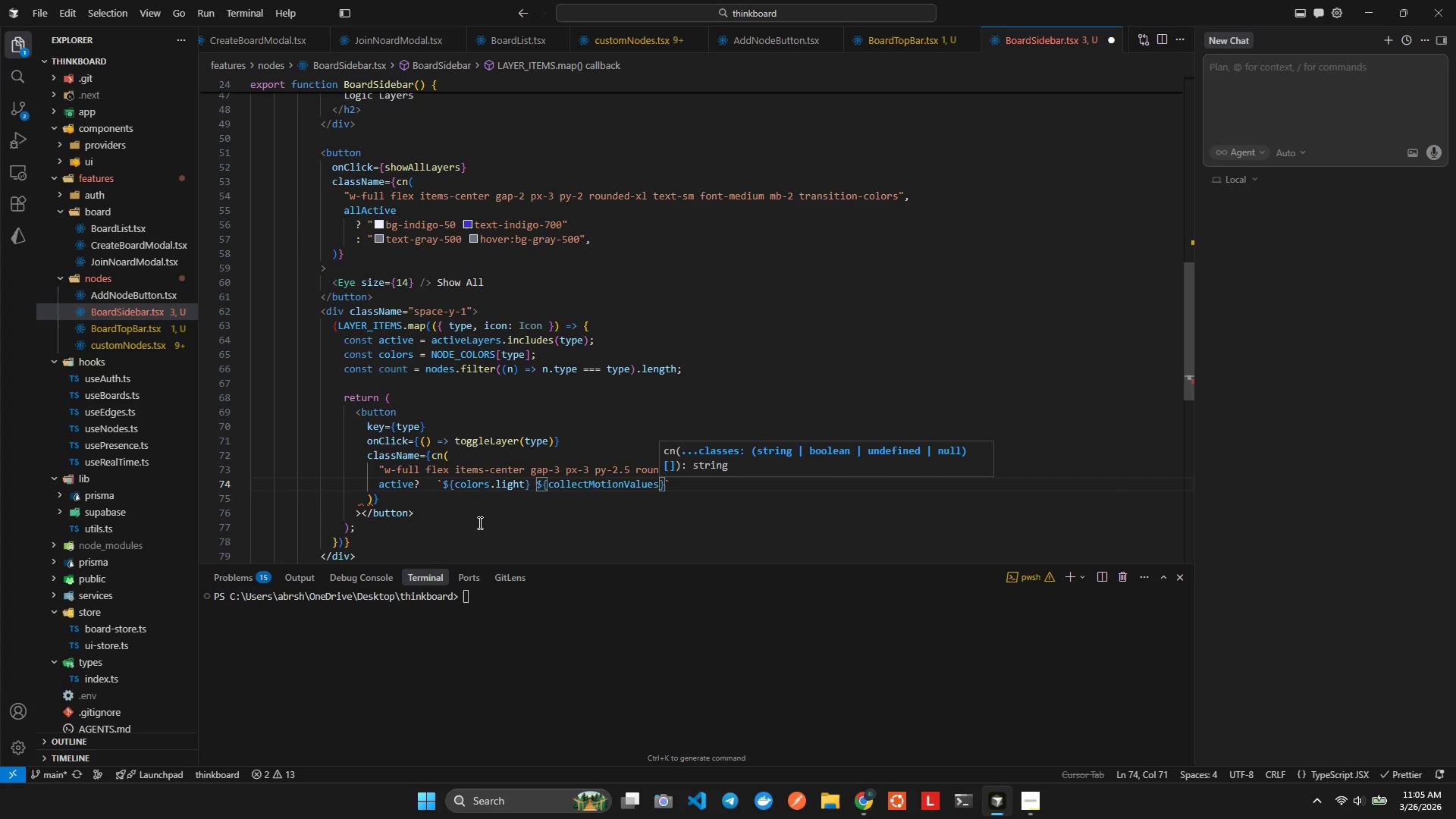 
key(Control+ControlLeft)
 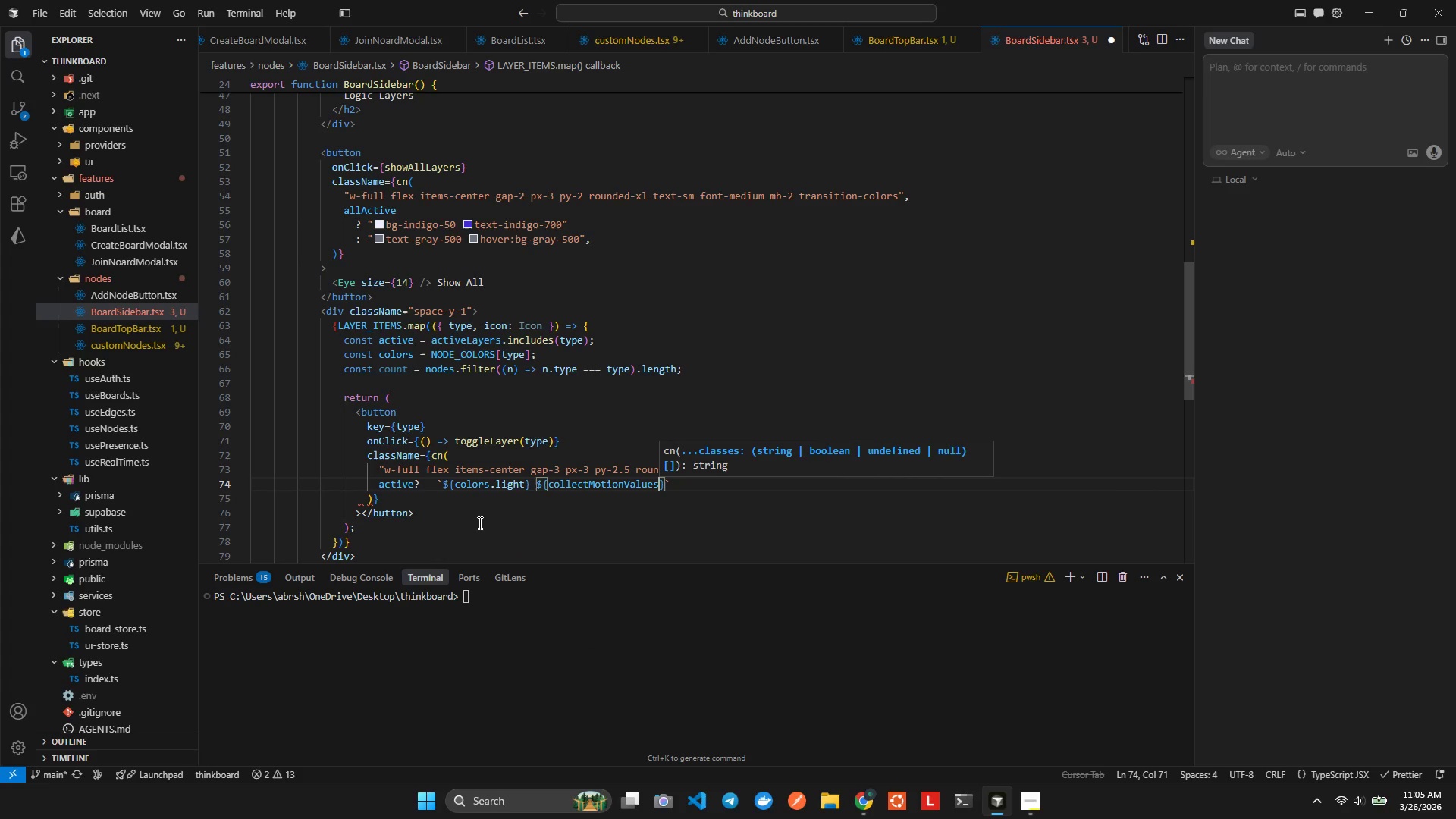 
key(Control+Z)
 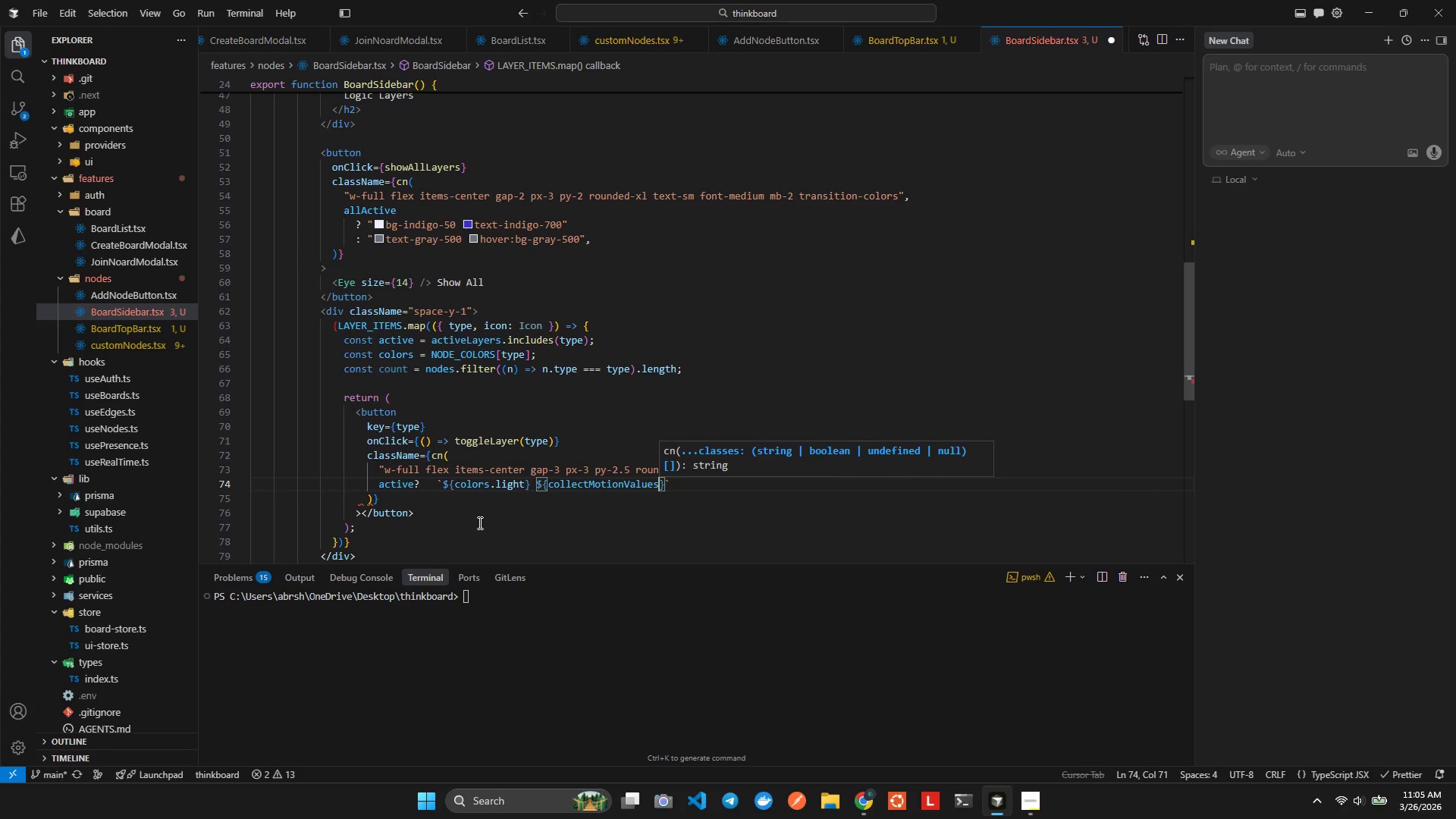 
key(Control+Z)
 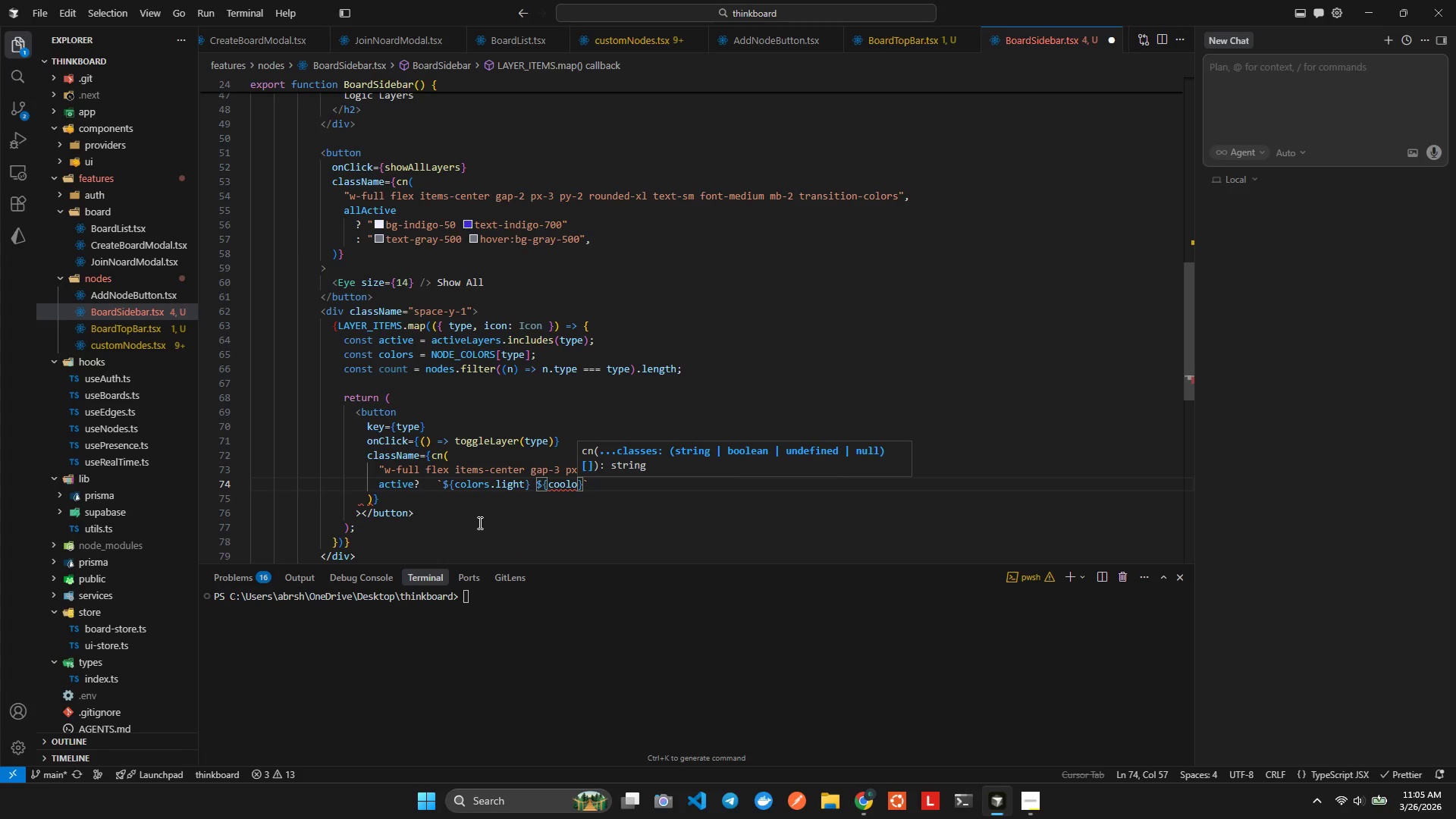 
key(Backspace)
key(Backspace)
key(Backspace)
type(lor)
 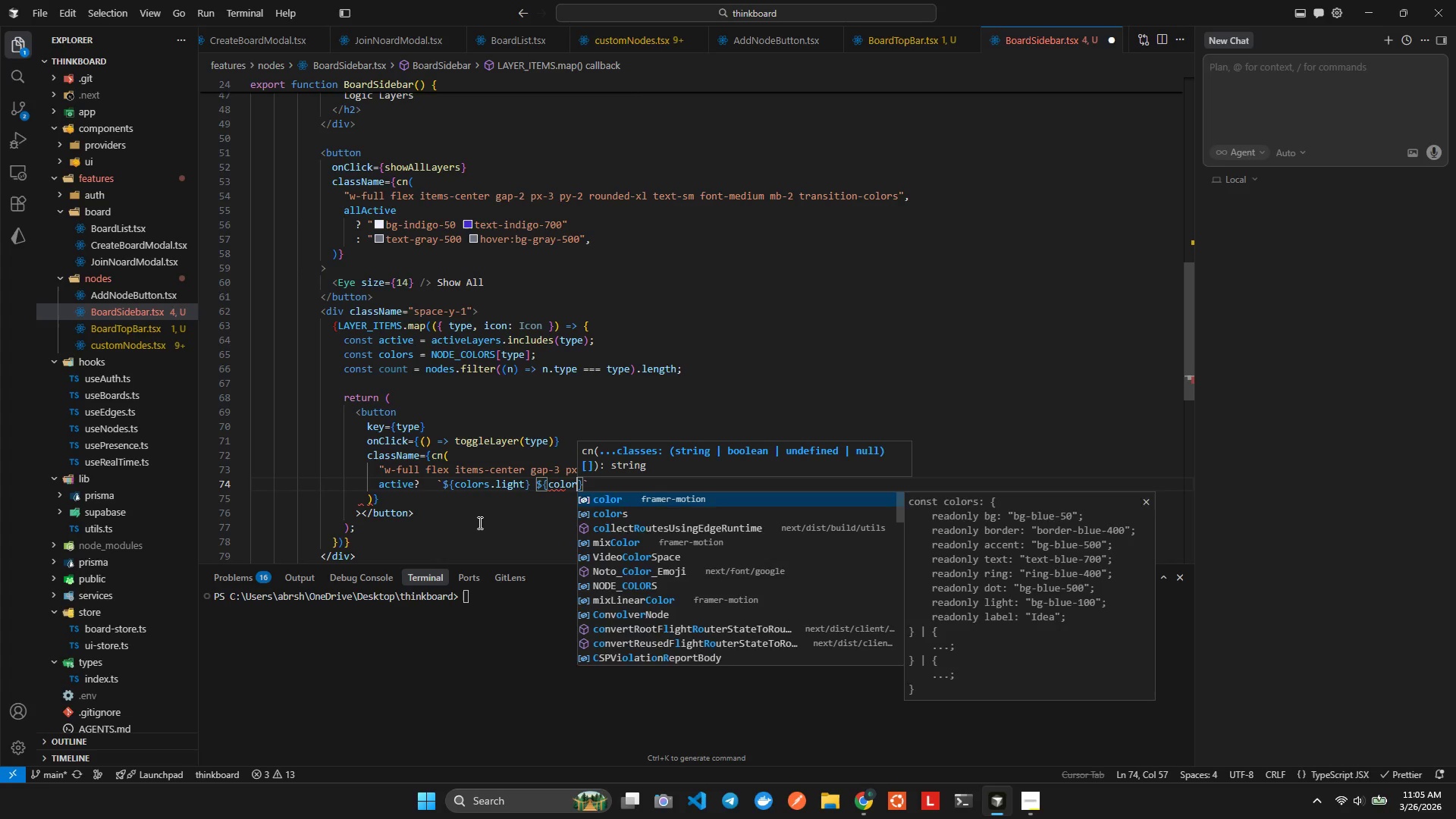 
key(Enter)
 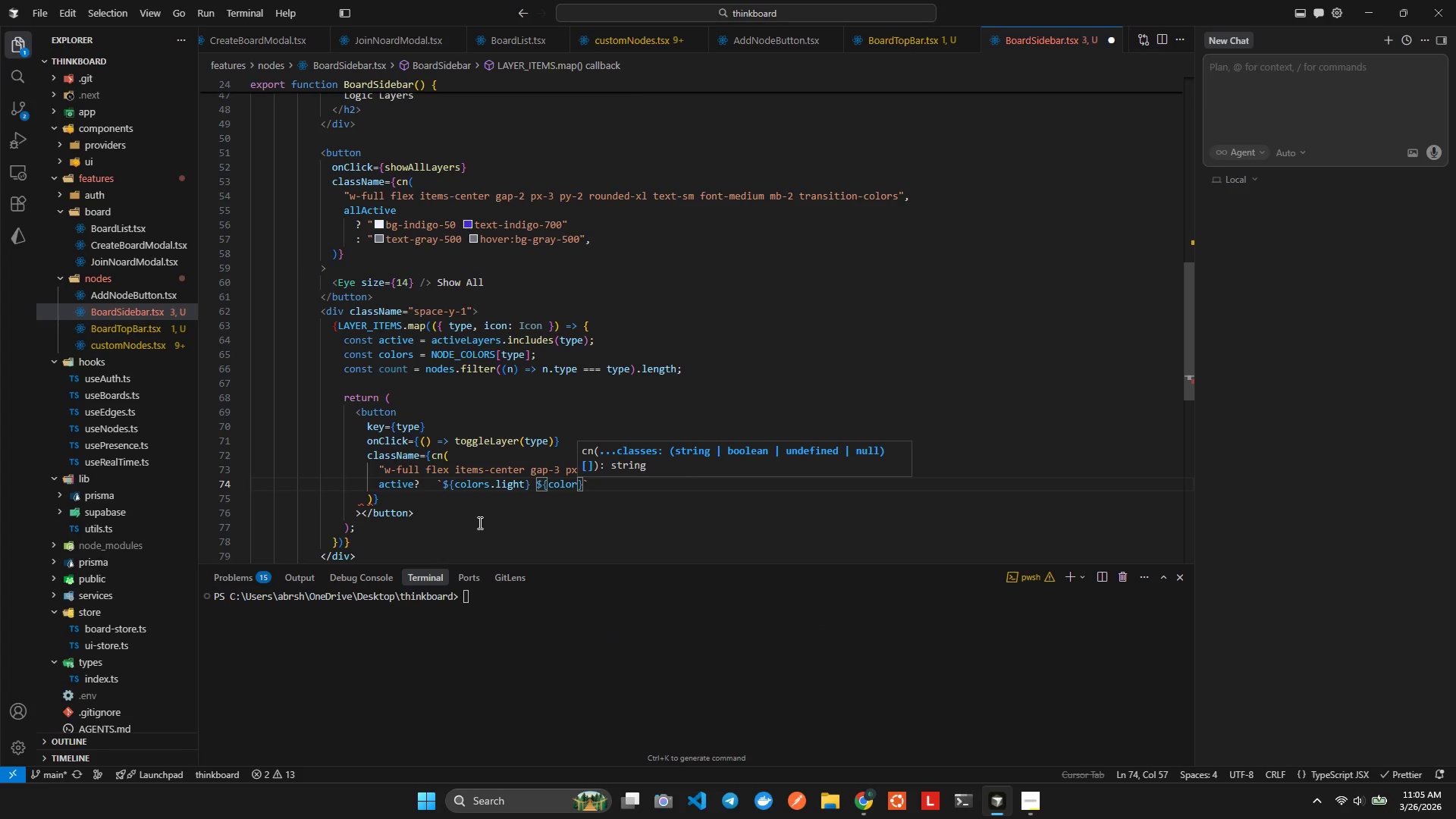 
type(s.te)
 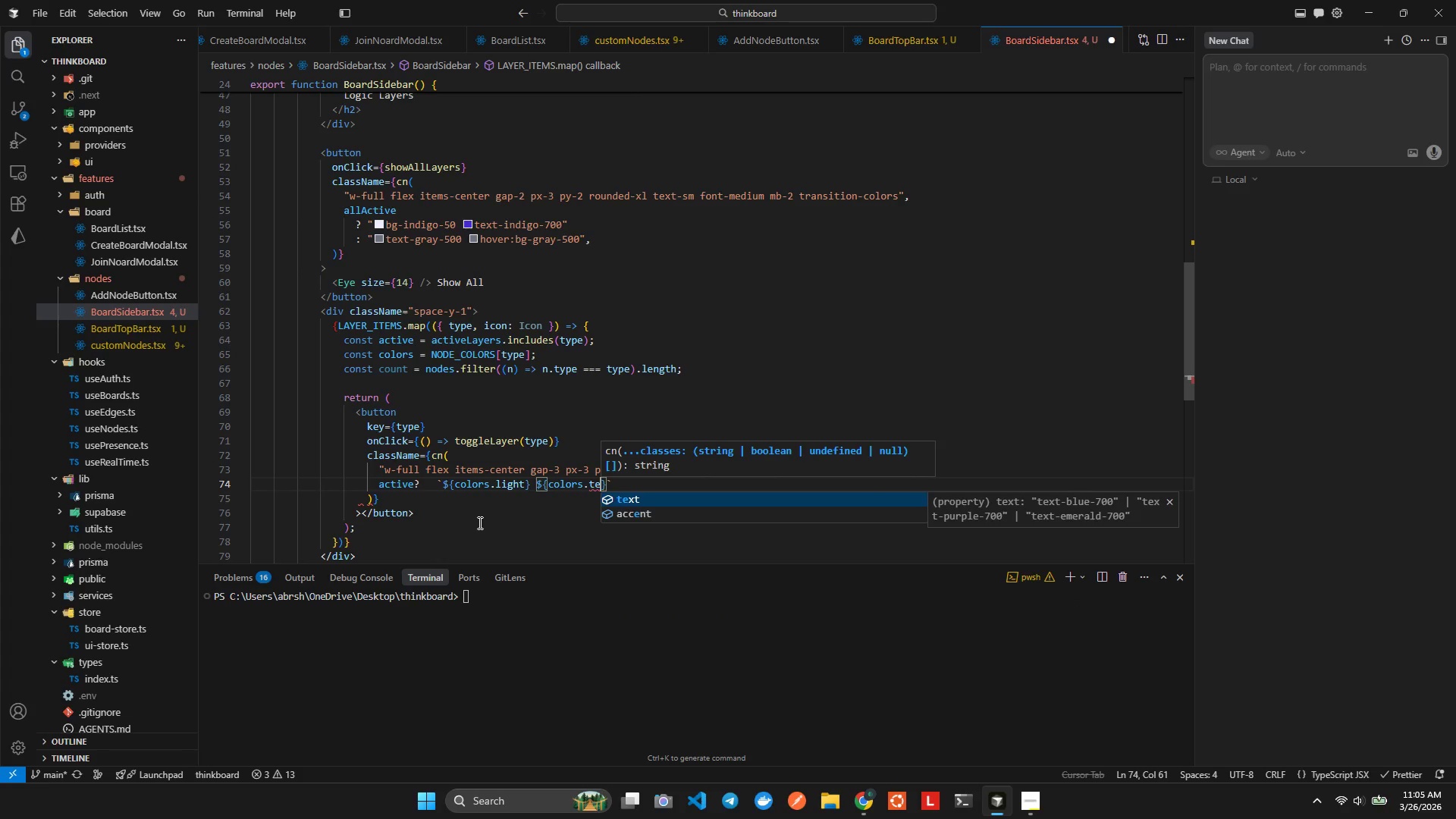 
key(Enter)
 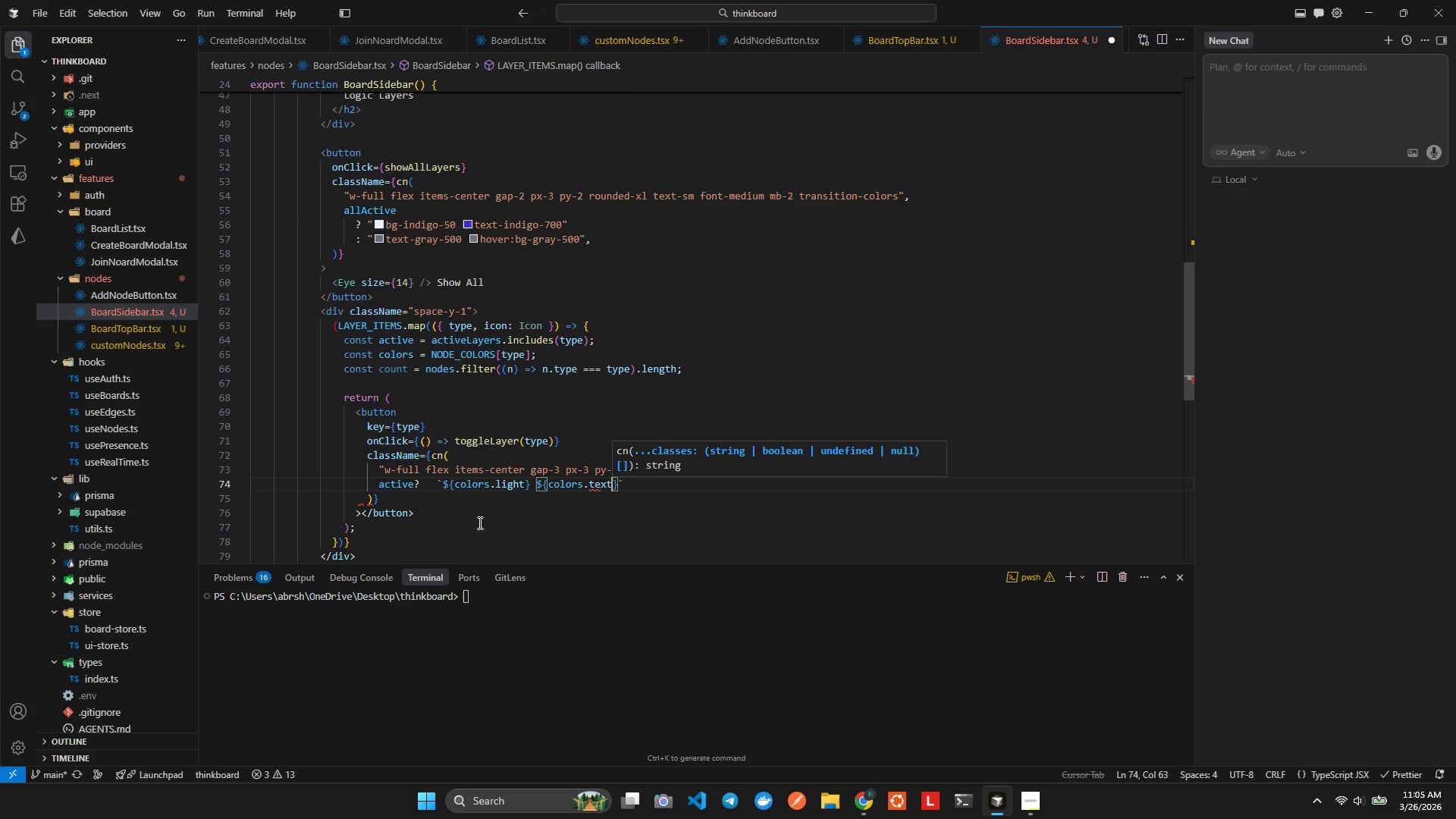 
key(ArrowRight)
 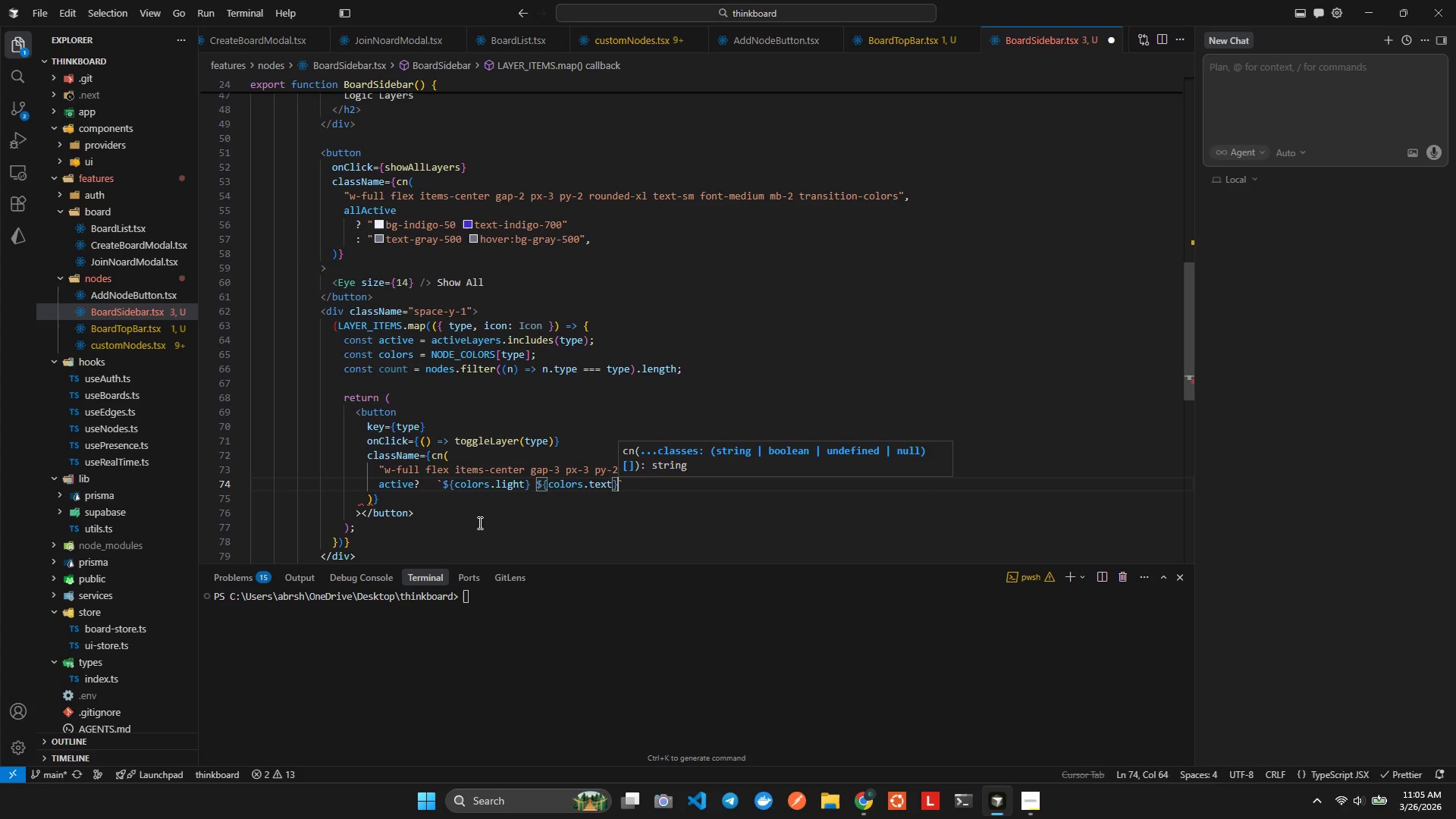 
type( fontme)
 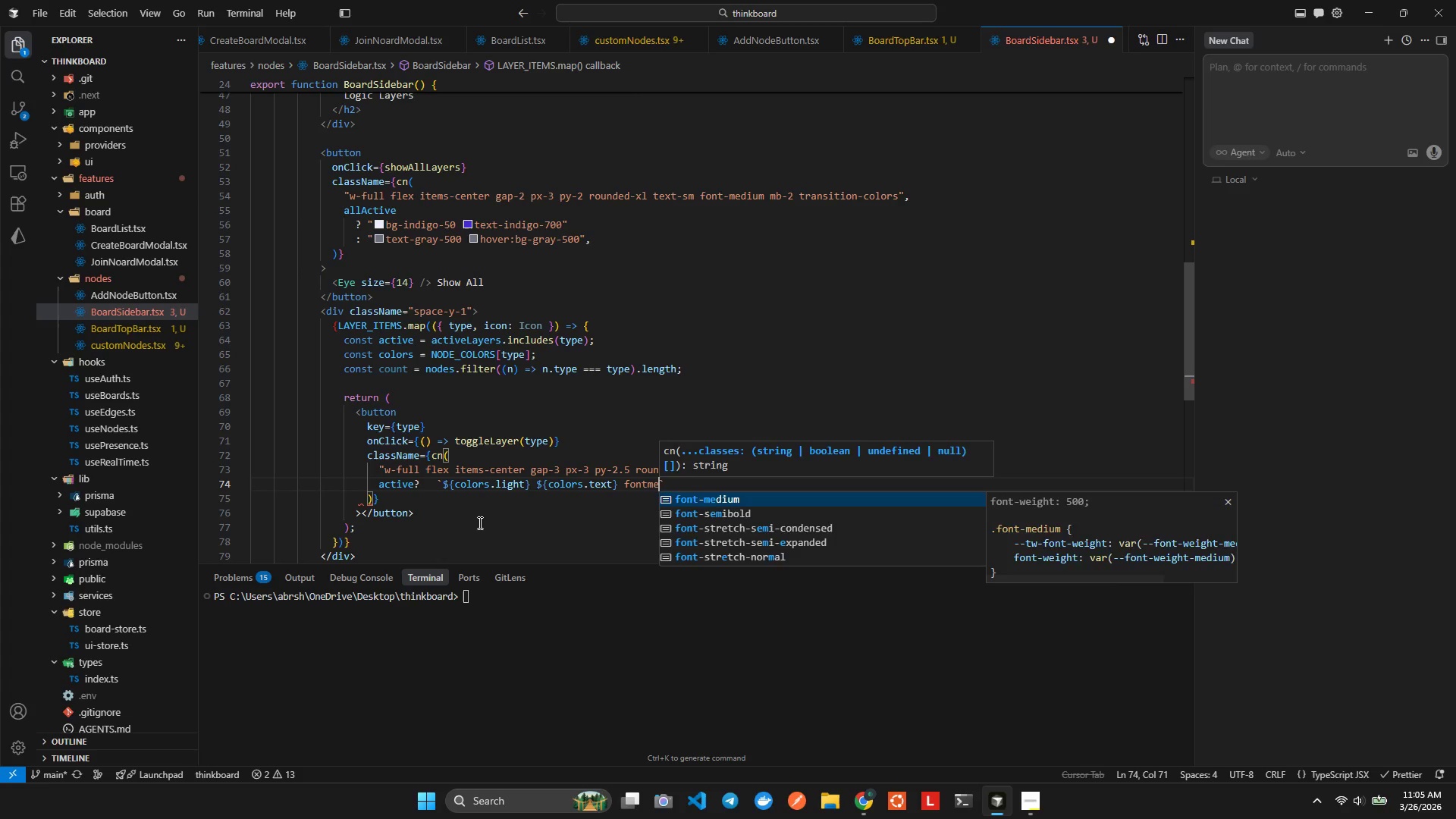 
key(Enter)
 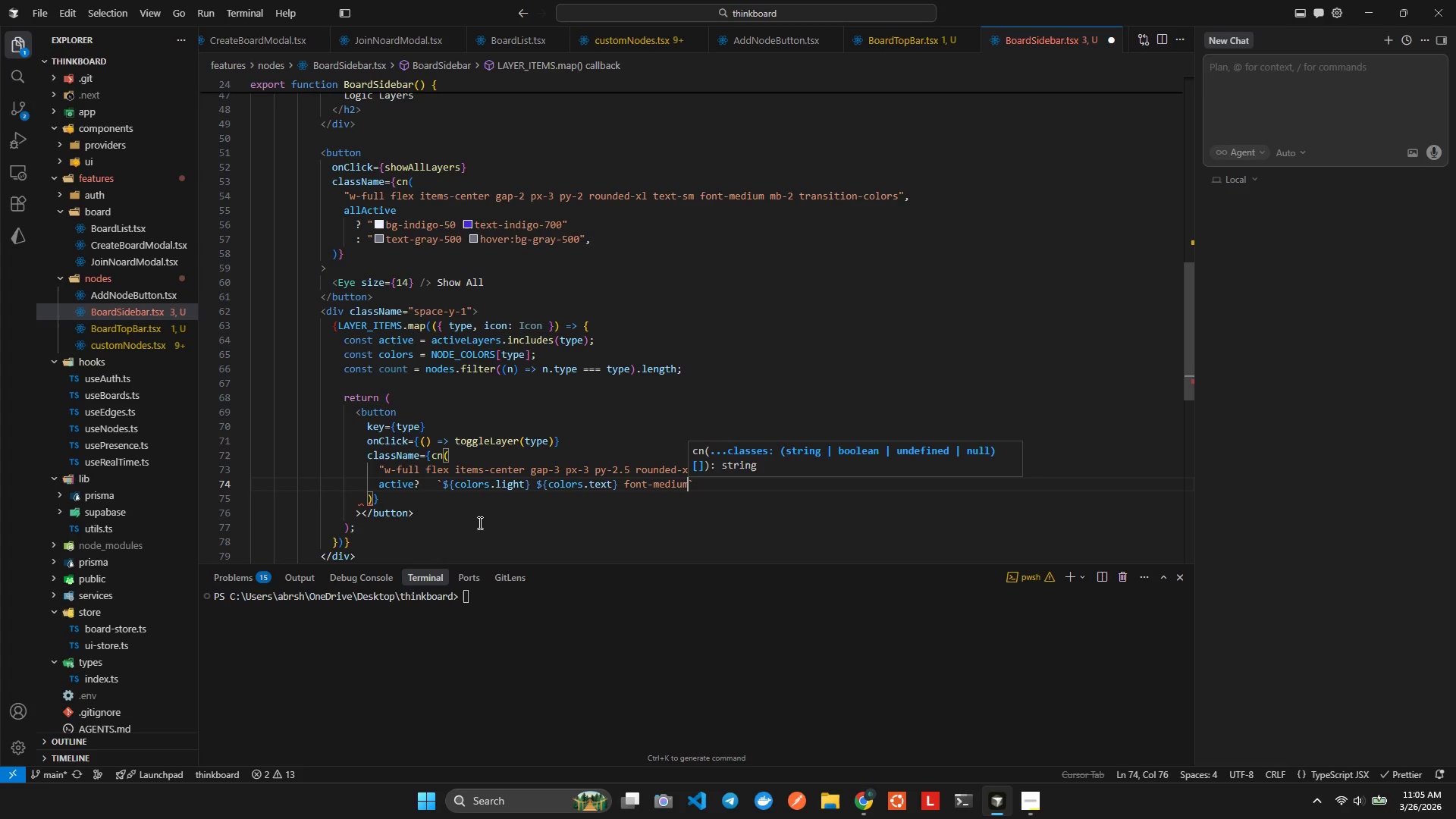 
key(ArrowRight)
 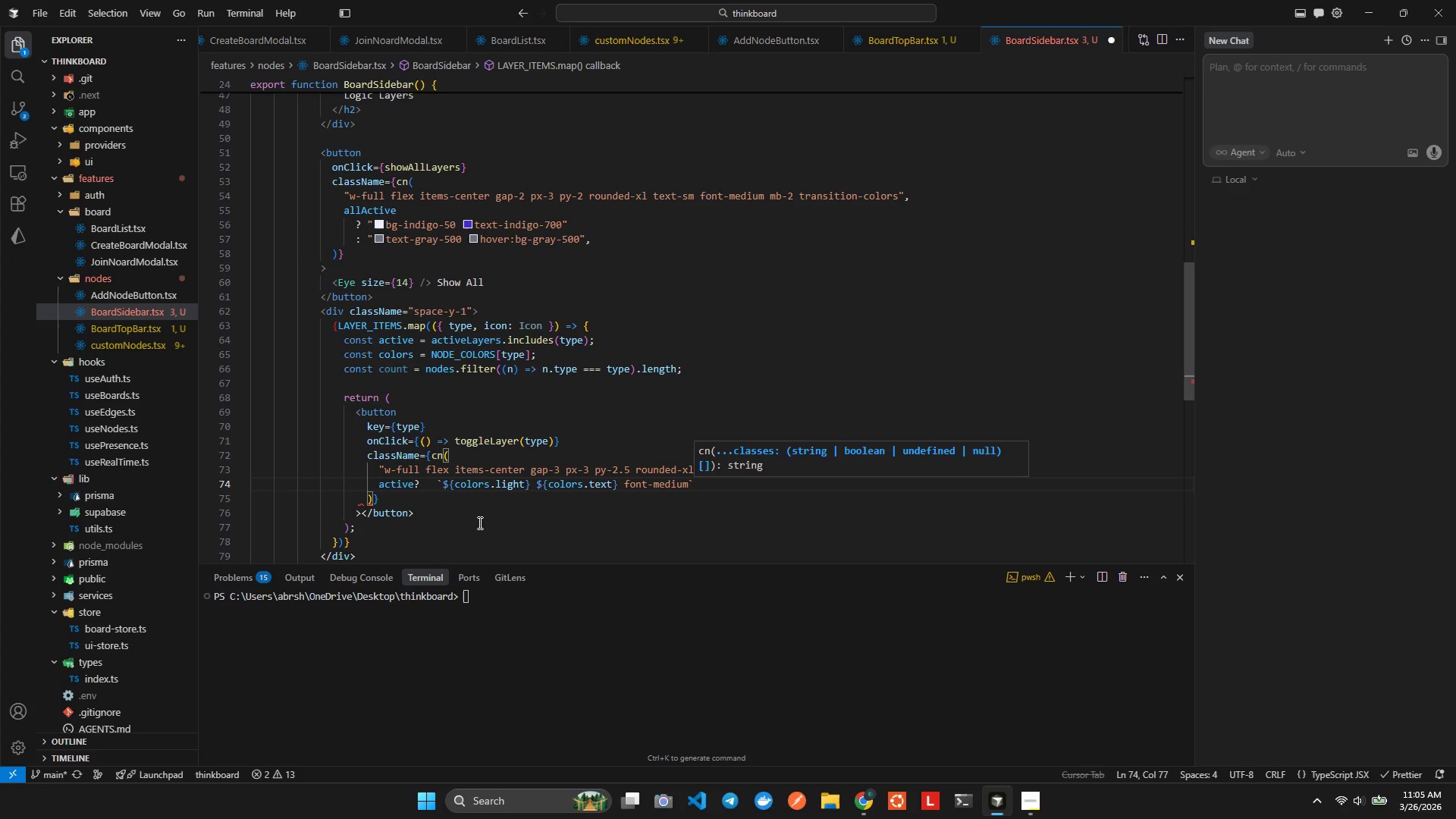 
type(: )
key(Tab)
key(Backspace)
type(`textgra400)
 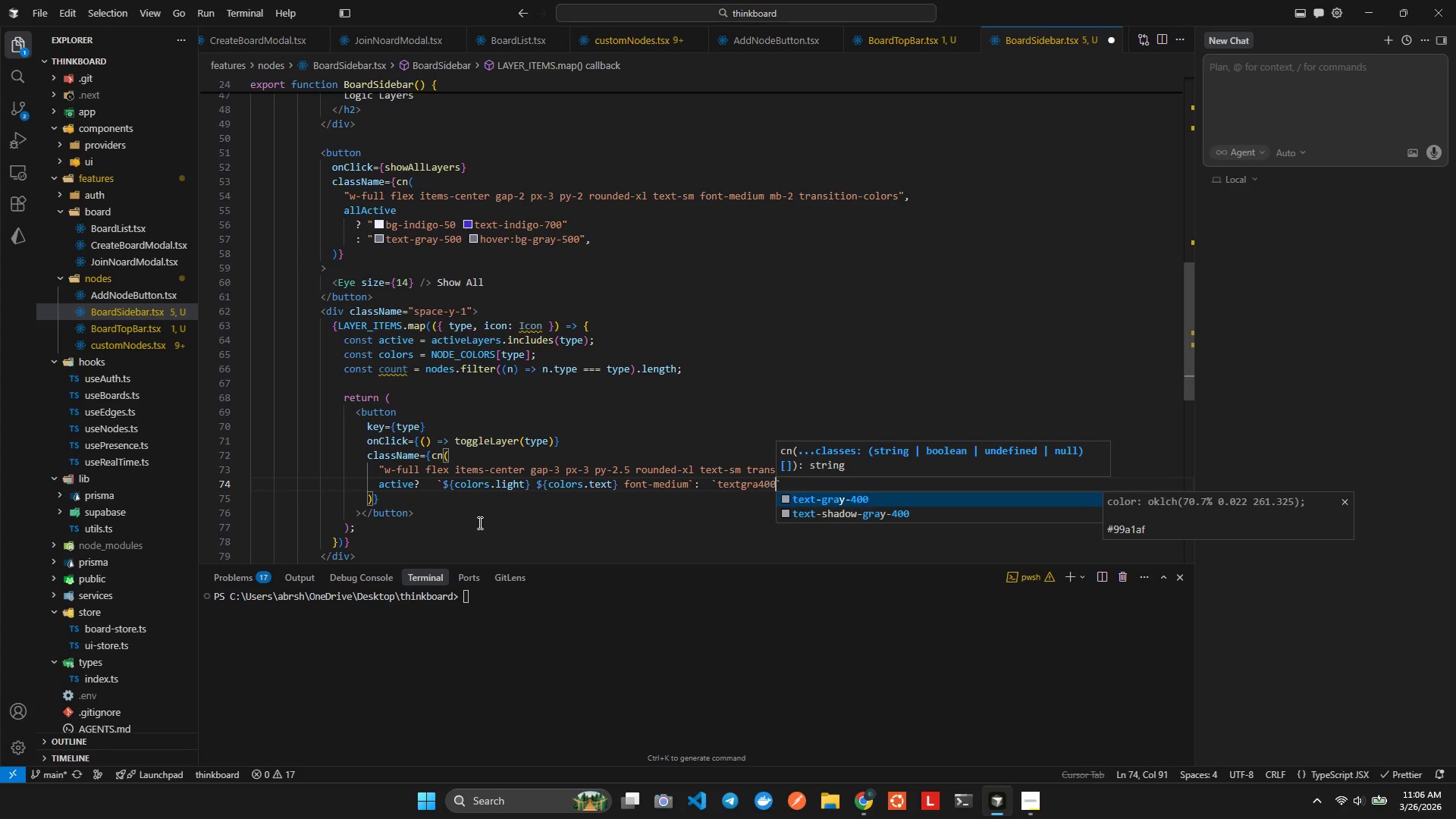 
key(Enter)
 